 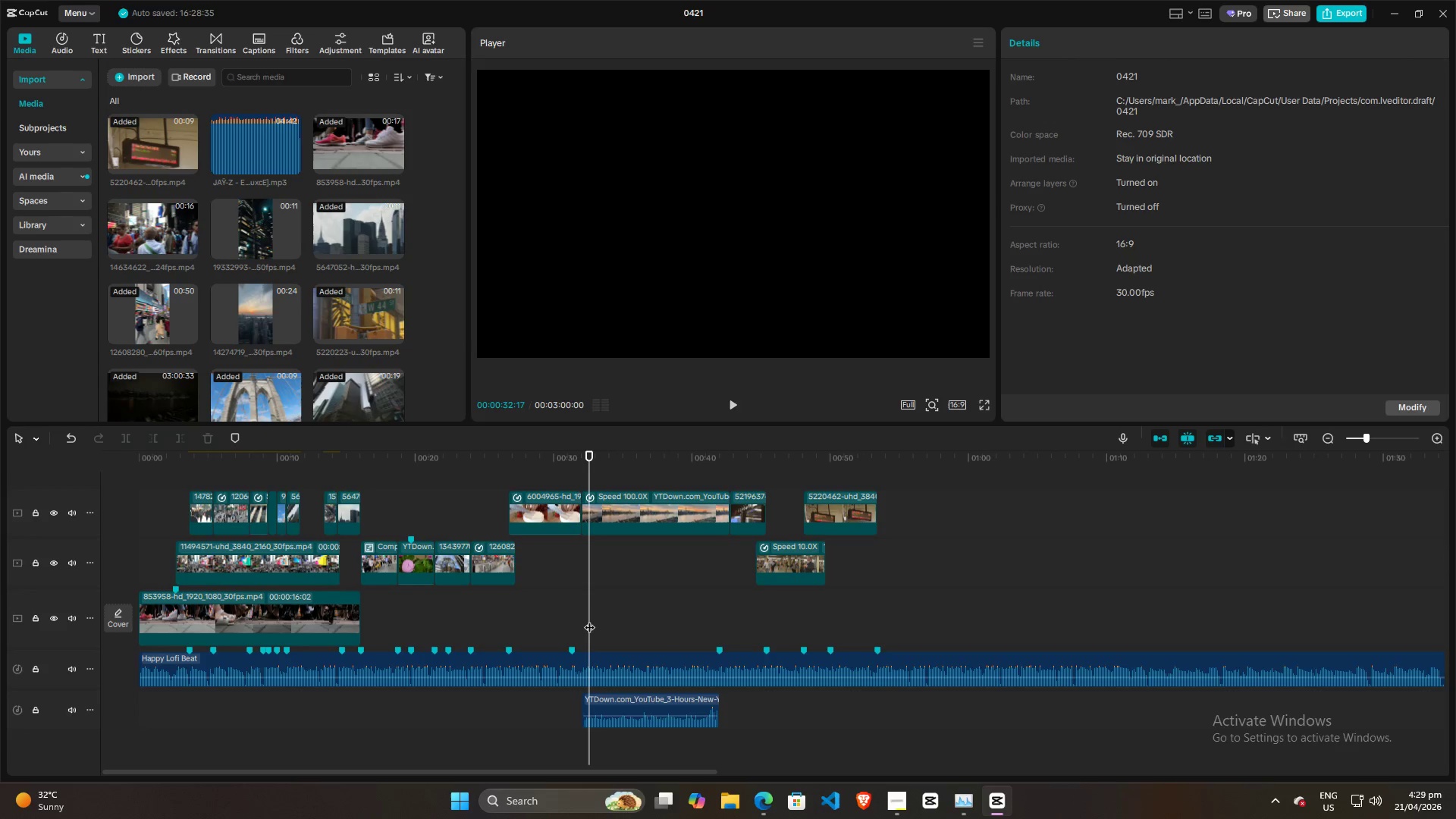 
key(Space)
 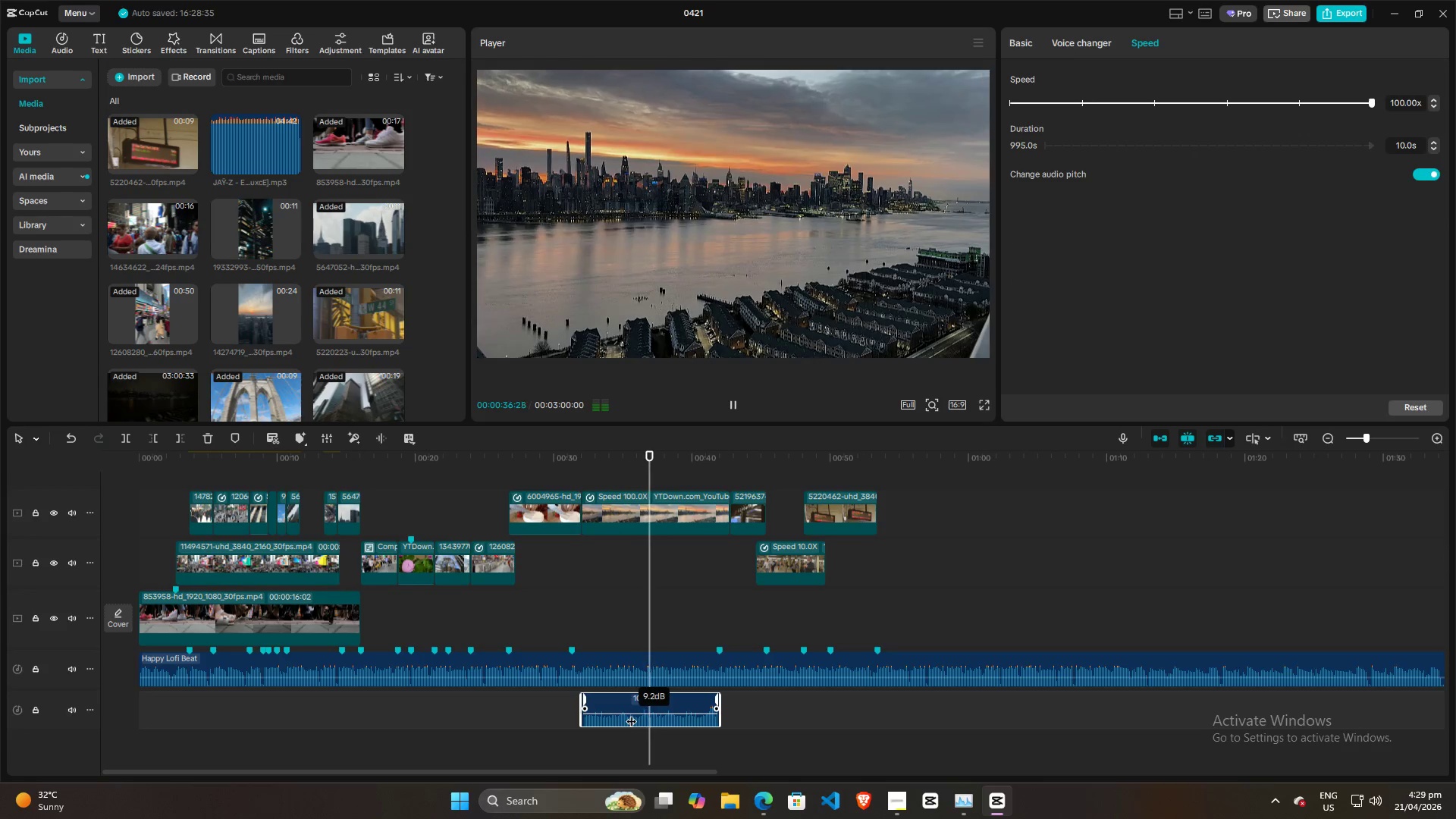 
wait(5.99)
 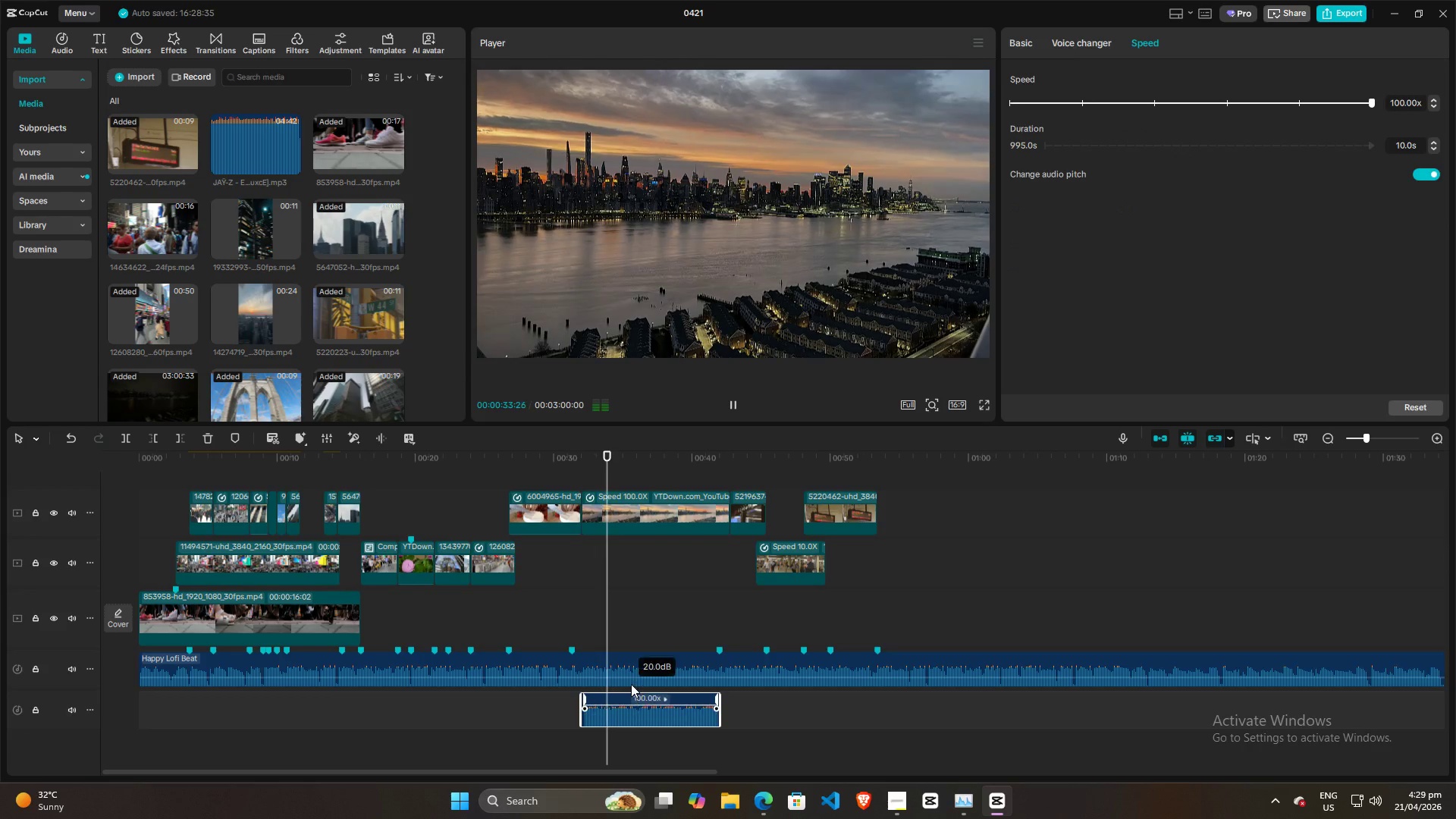 
left_click([574, 576])
 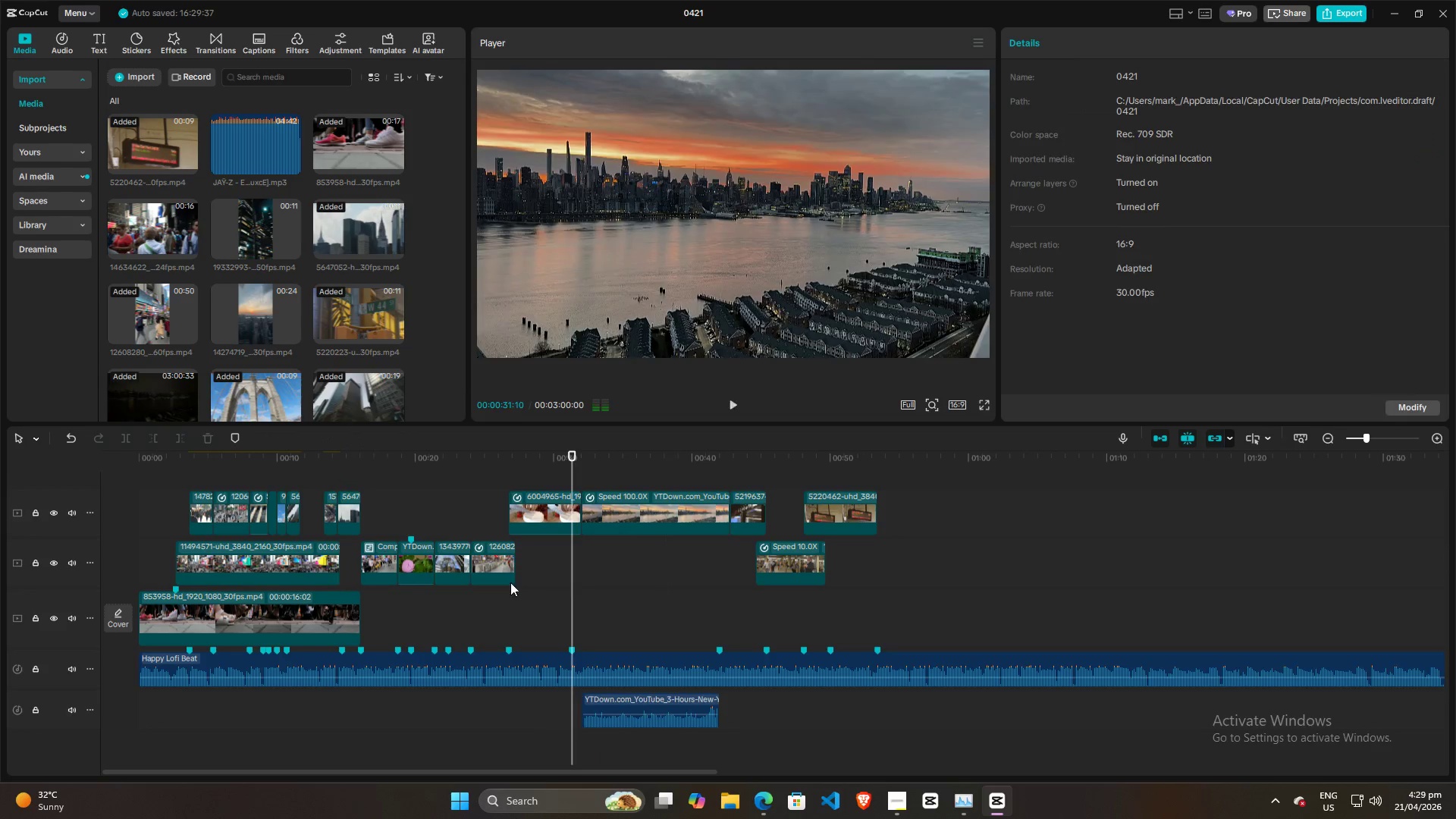 
key(Space)
 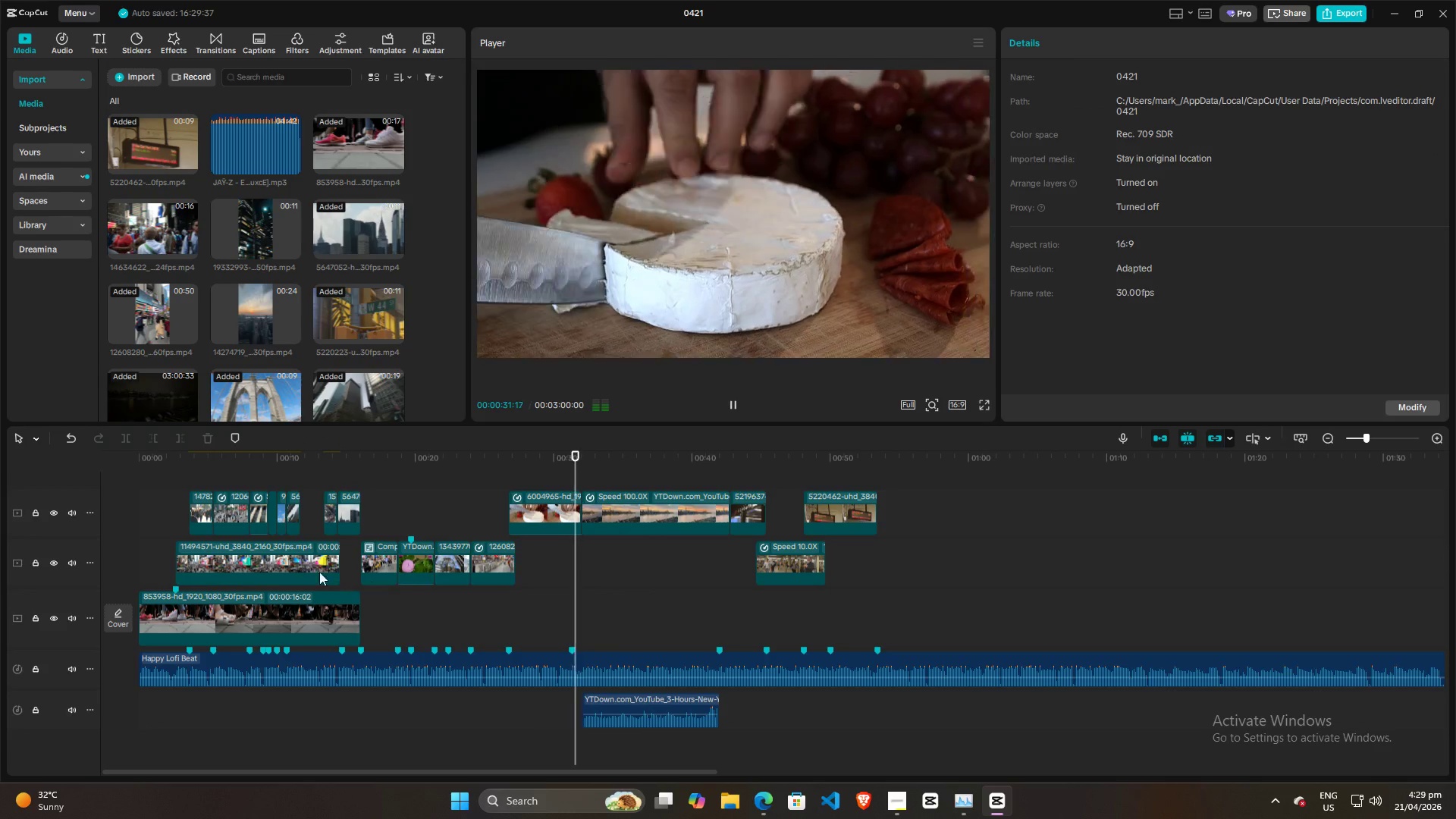 
key(Space)
 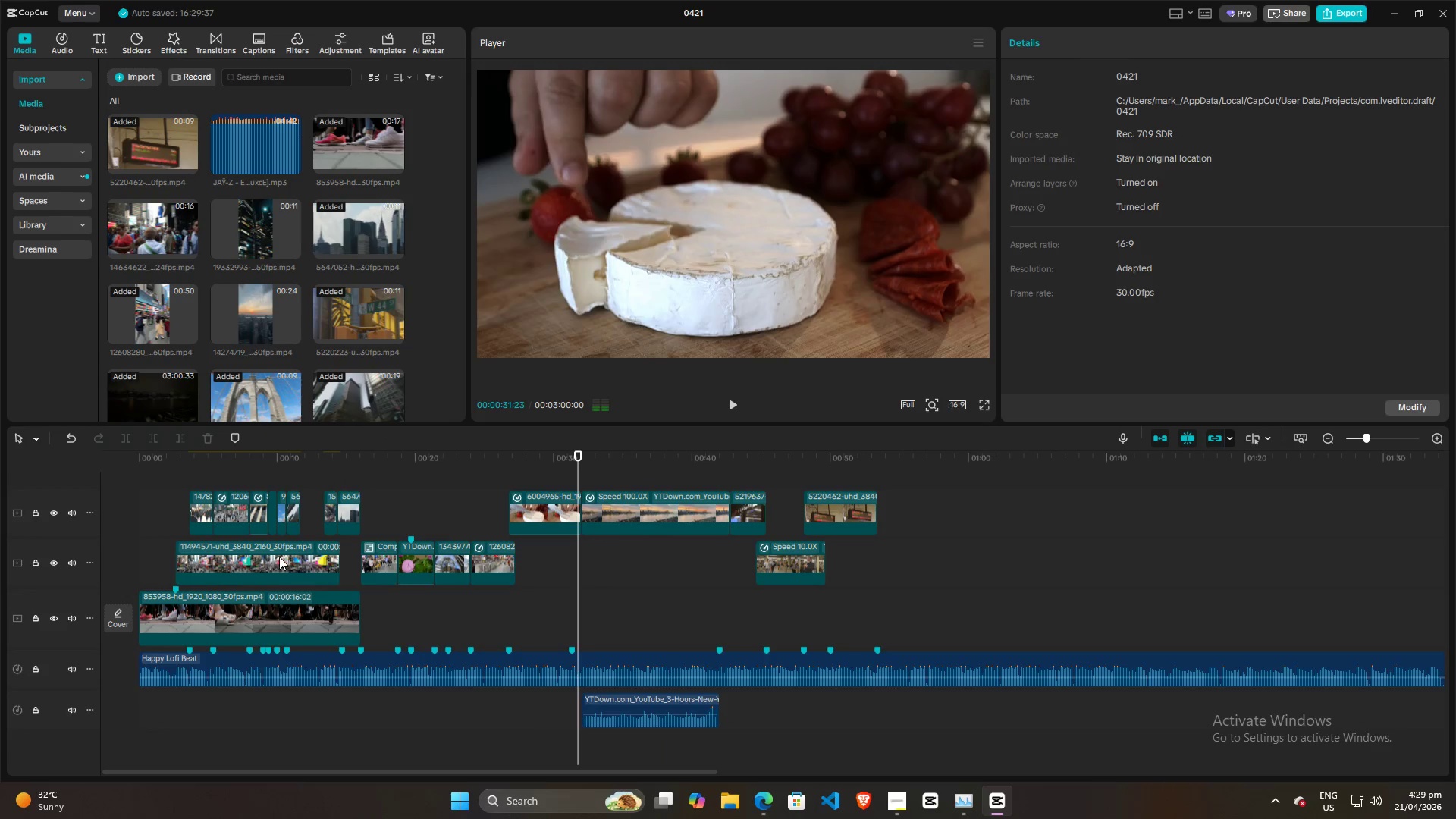 
left_click([279, 557])
 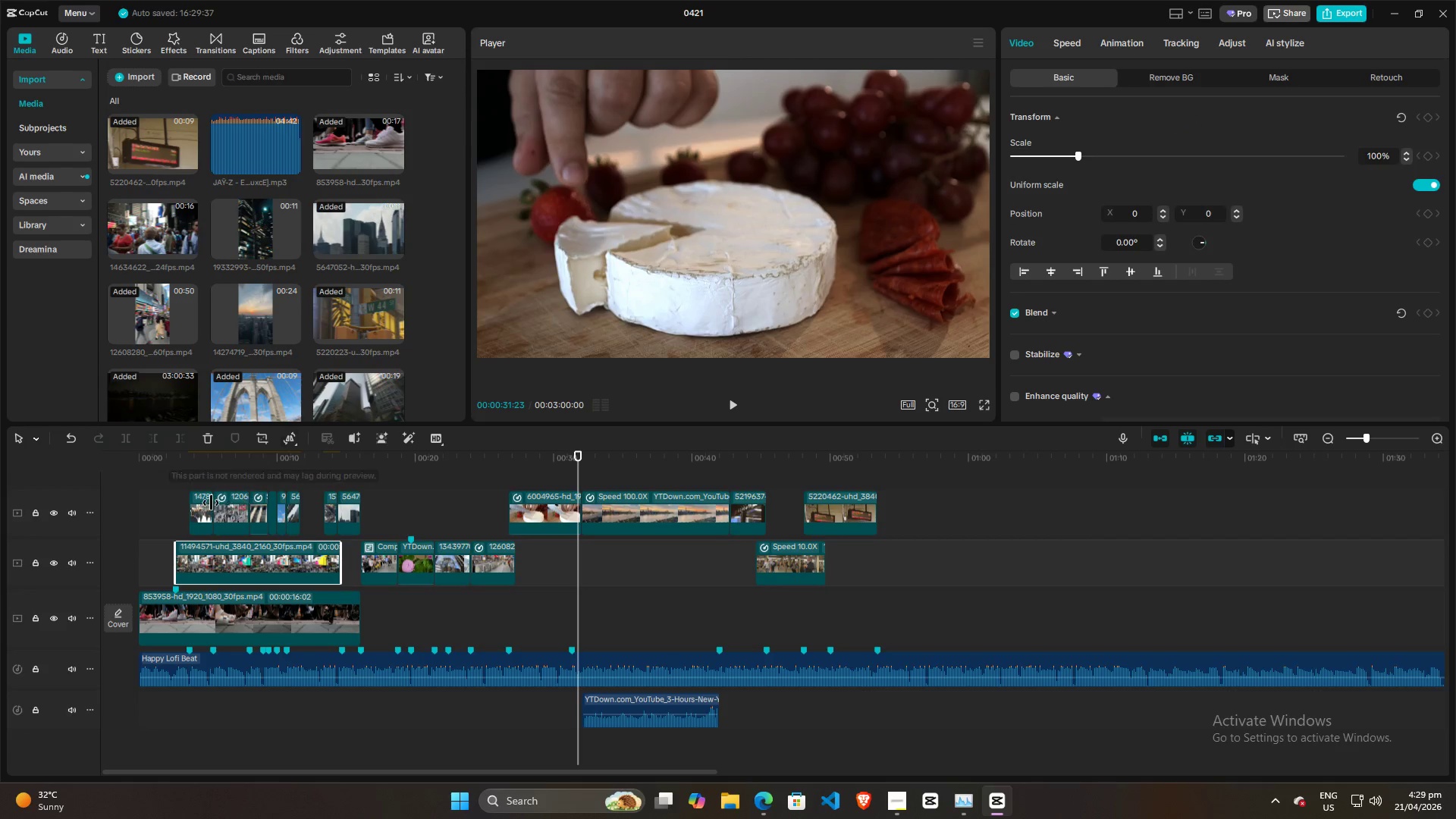 
double_click([231, 513])
 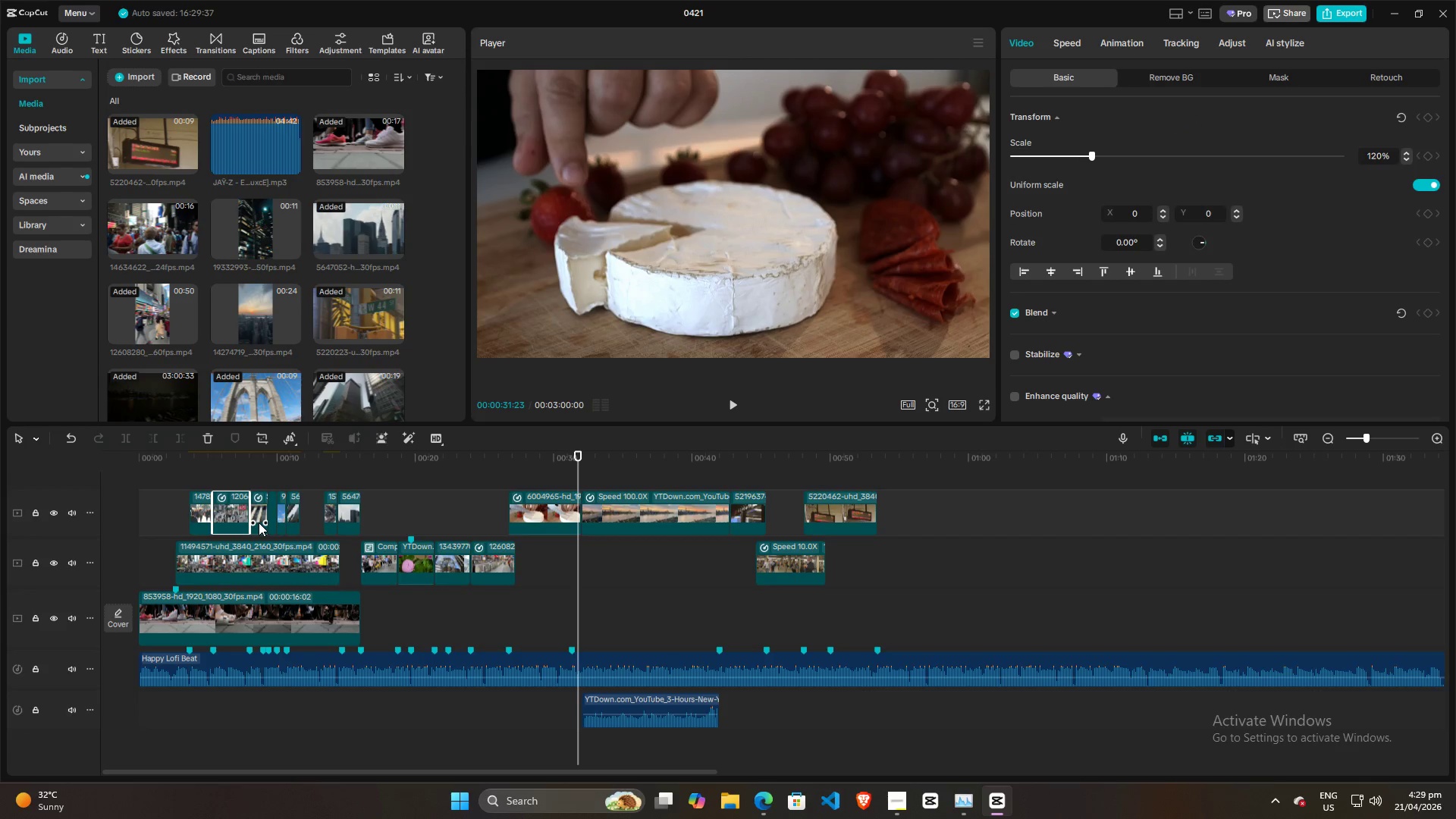 
left_click([259, 509])
 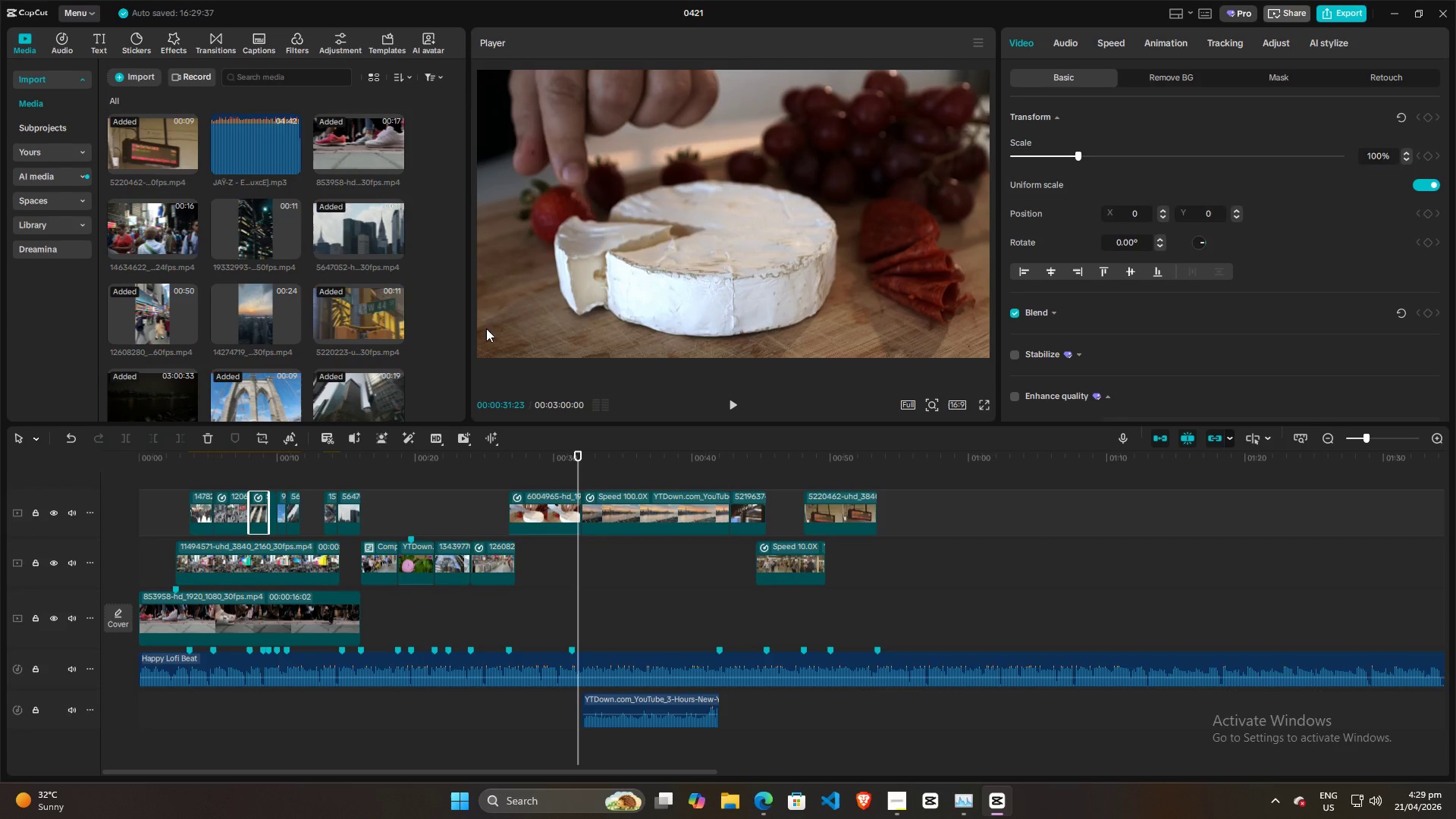 
left_click([260, 479])
 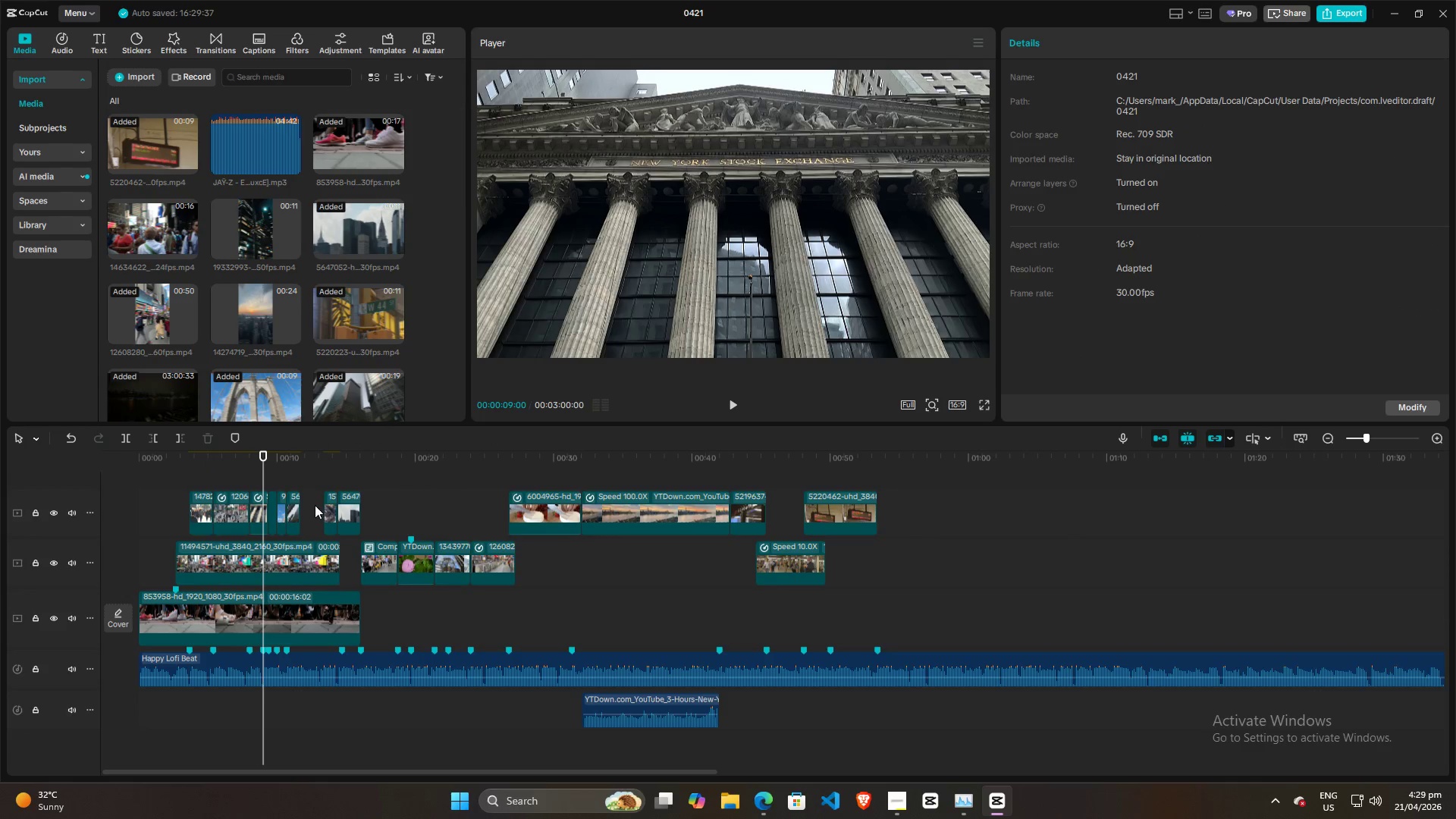 
left_click([260, 515])
 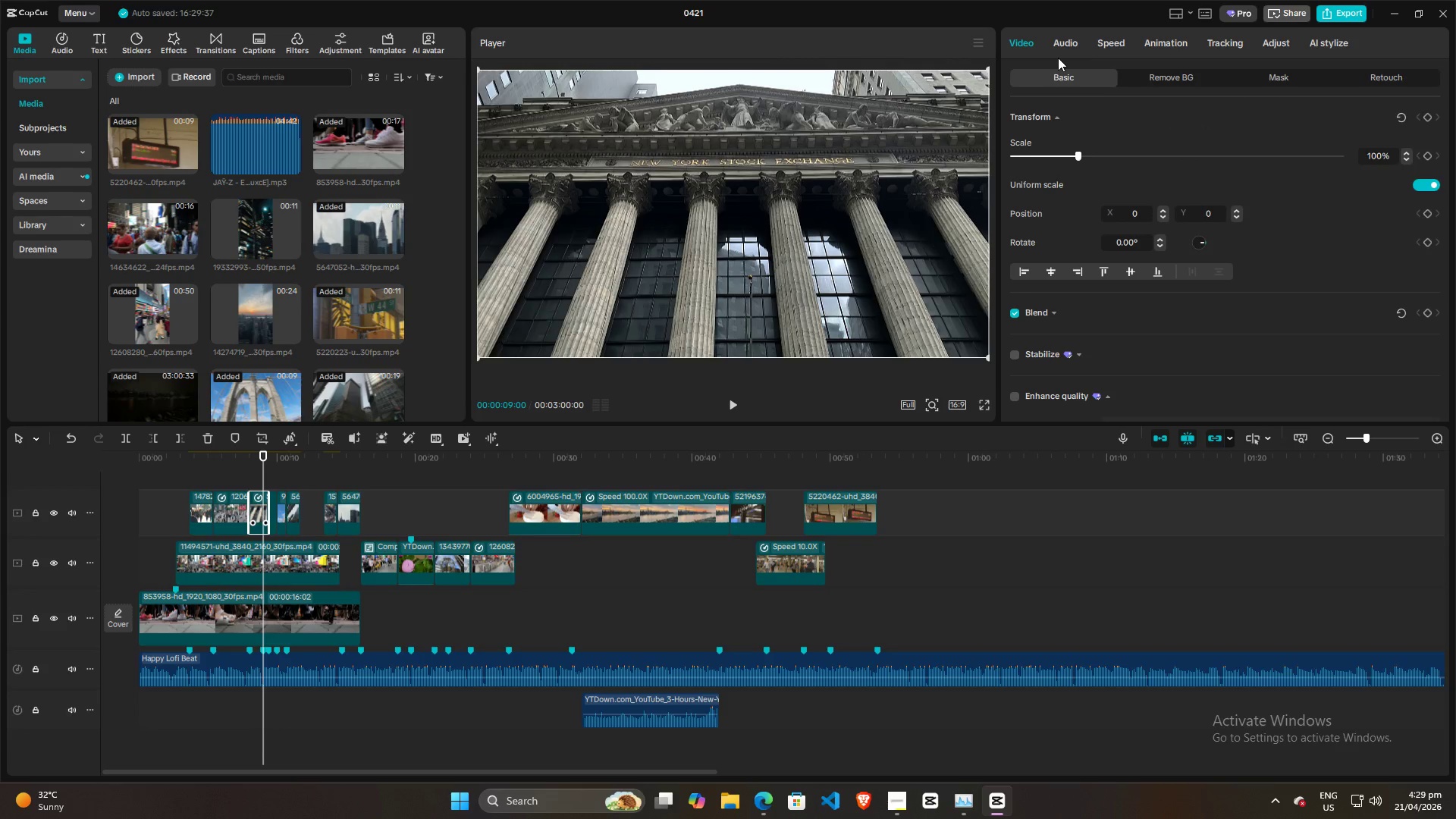 
left_click([1068, 39])
 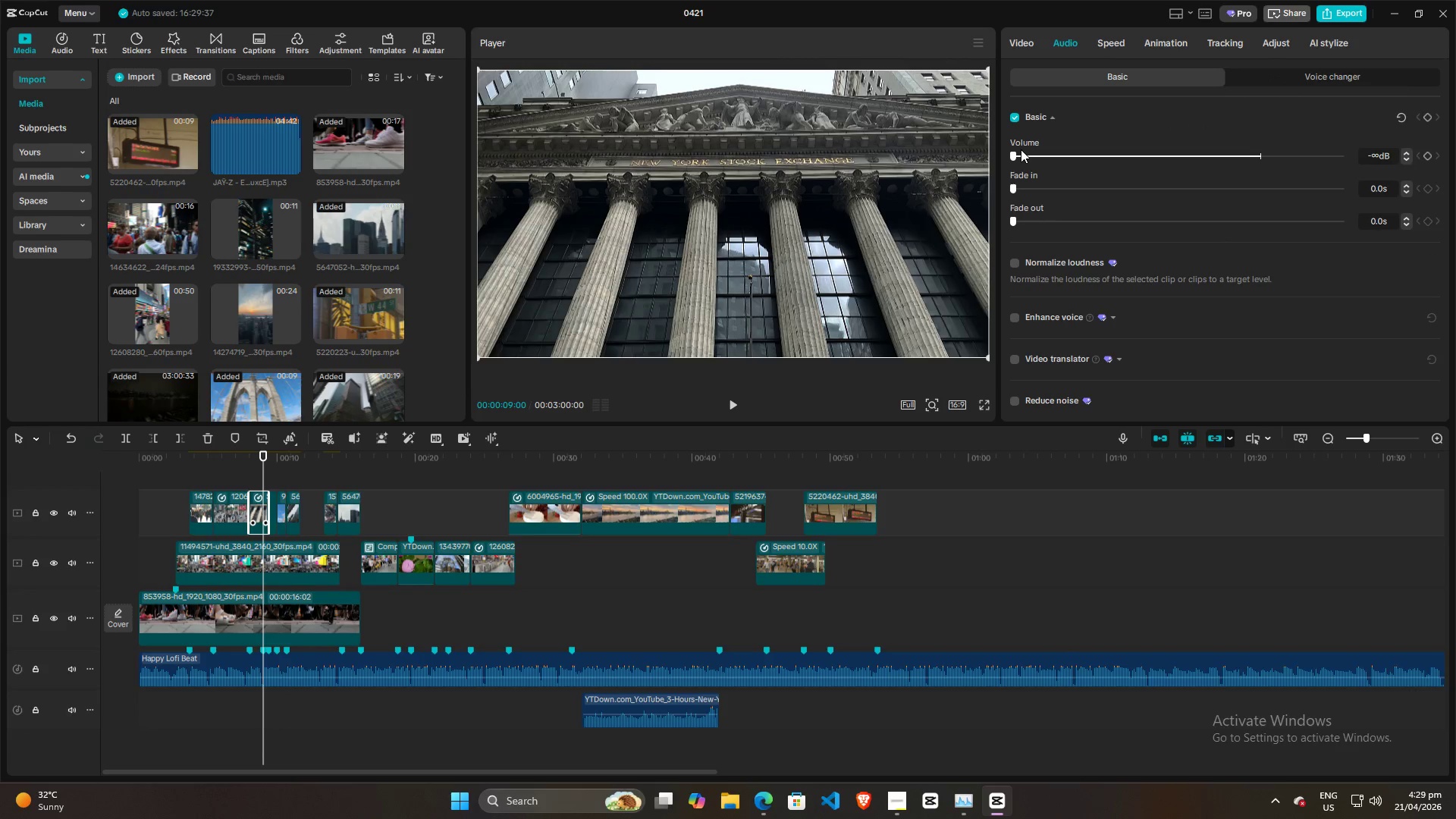 
left_click_drag(start_coordinate=[1014, 155], to_coordinate=[1455, 184])
 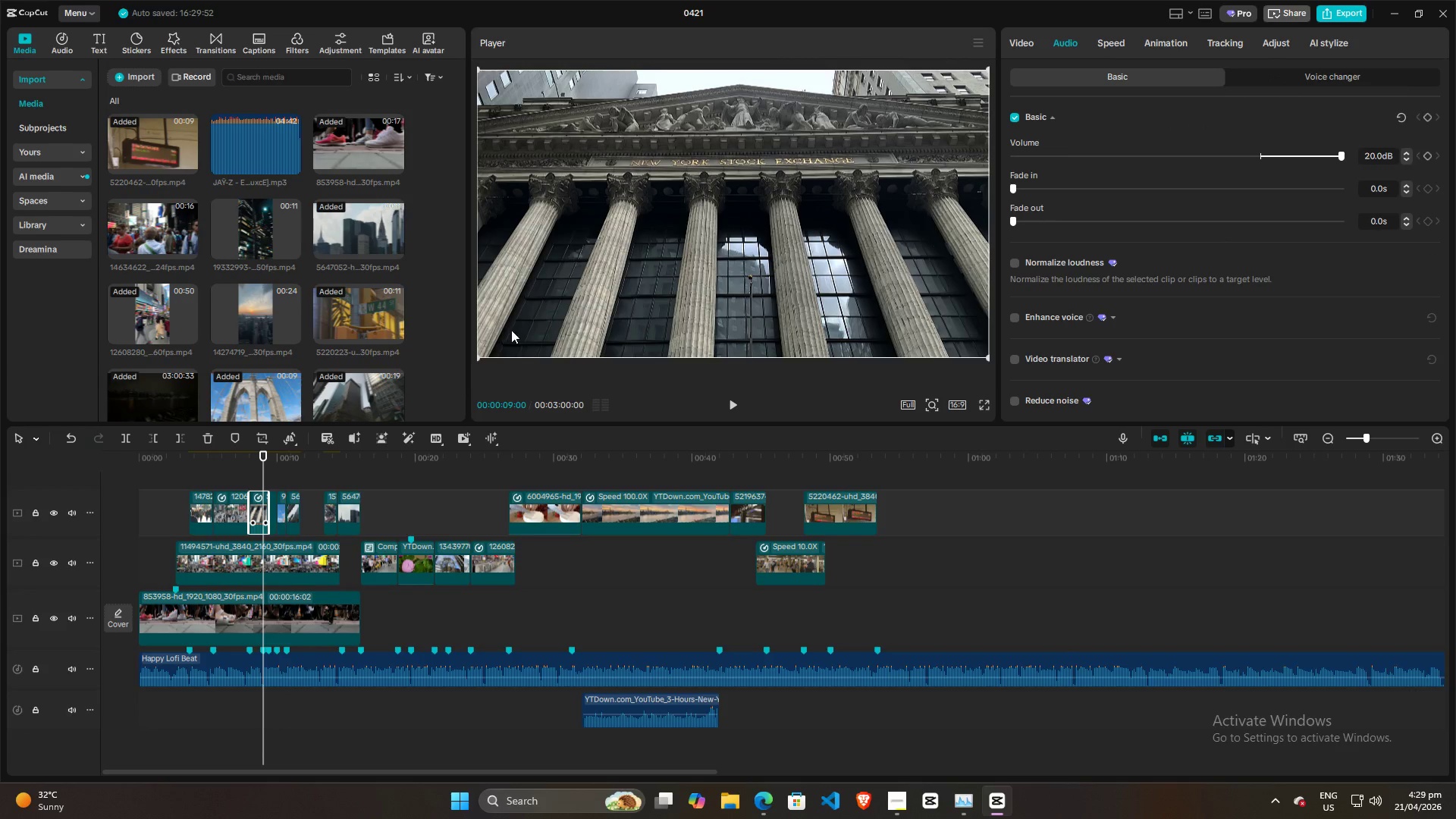 
key(Space)
 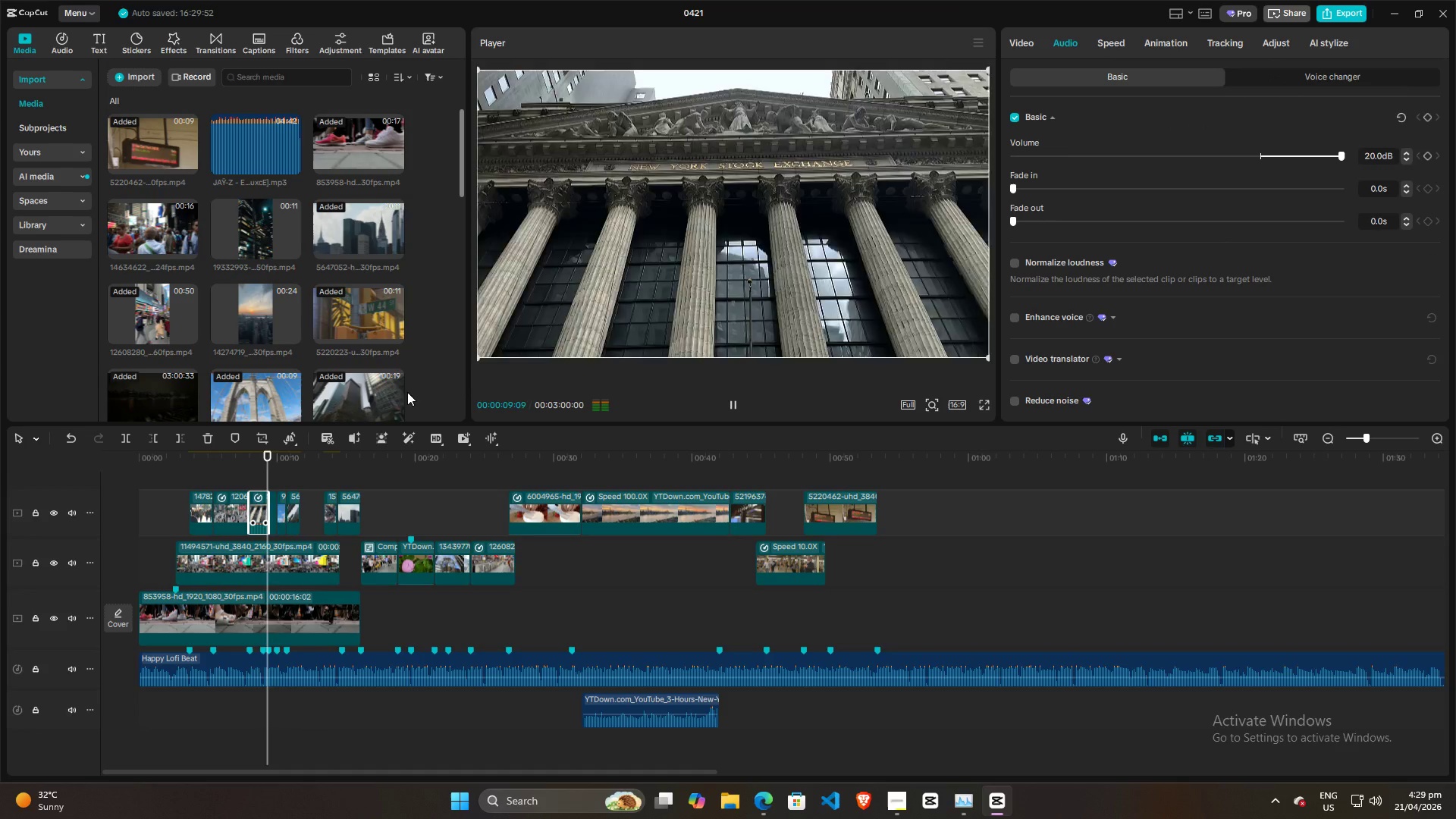 
key(Space)
 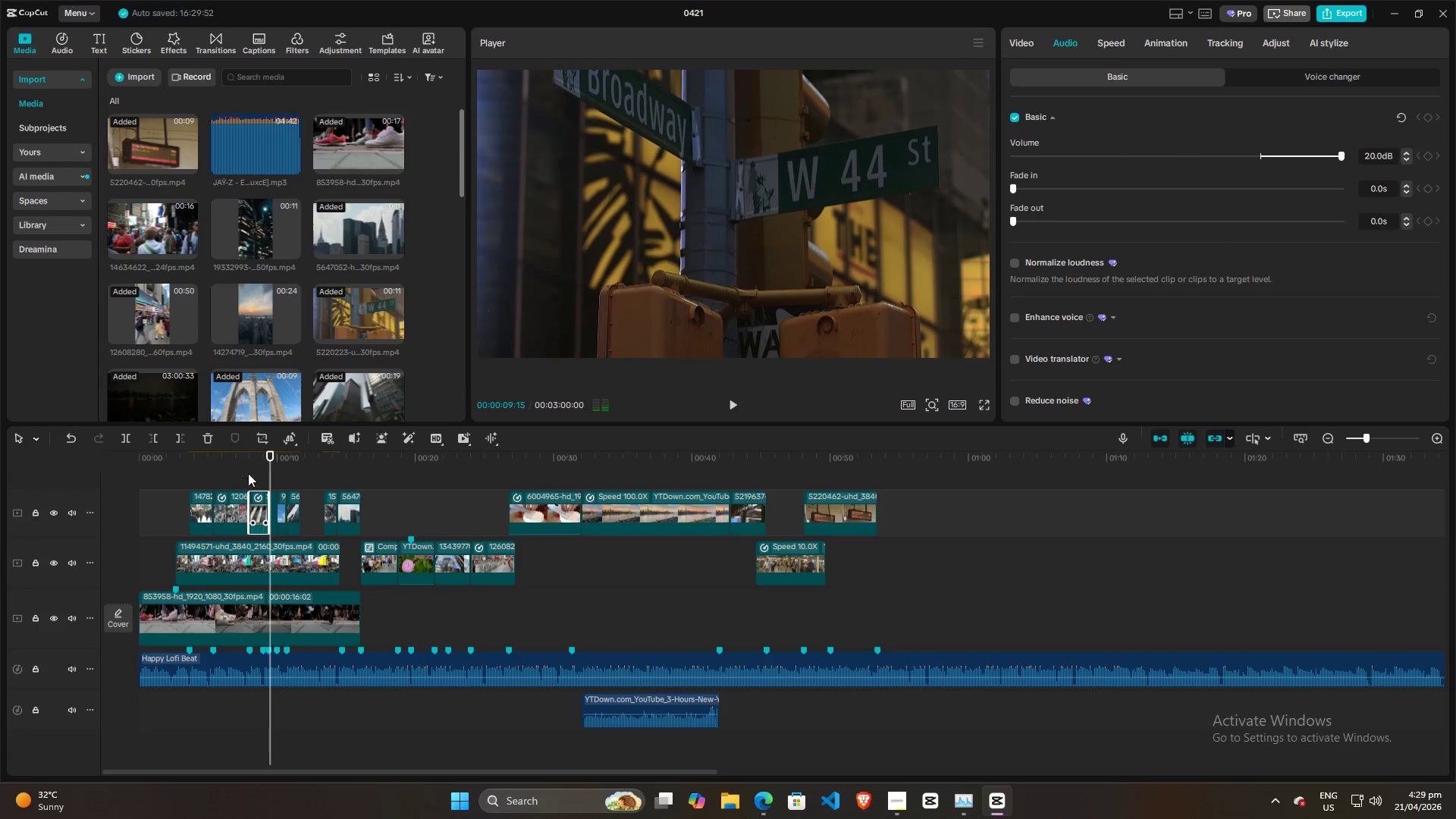 
left_click([248, 473])
 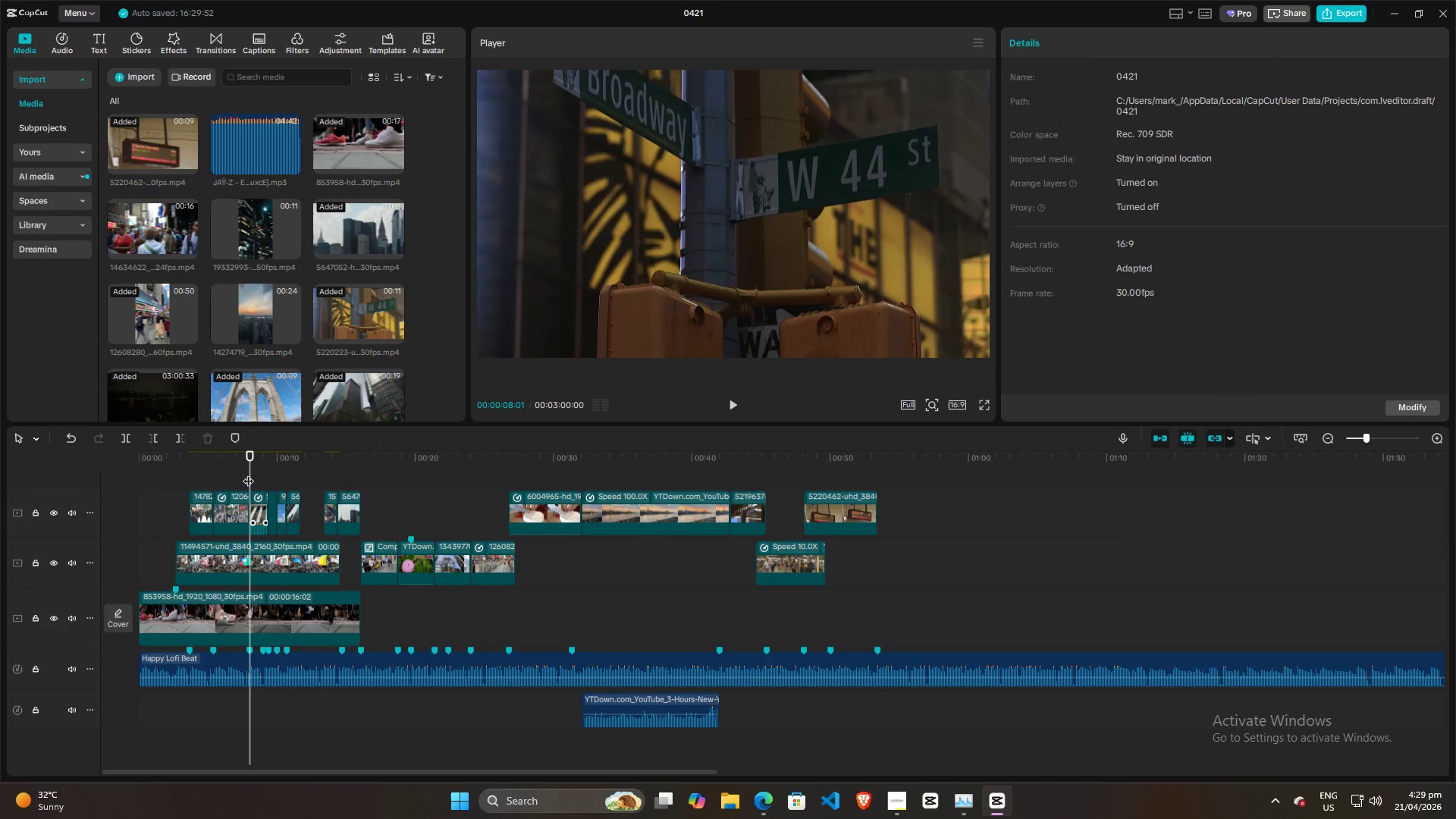 
key(Space)
 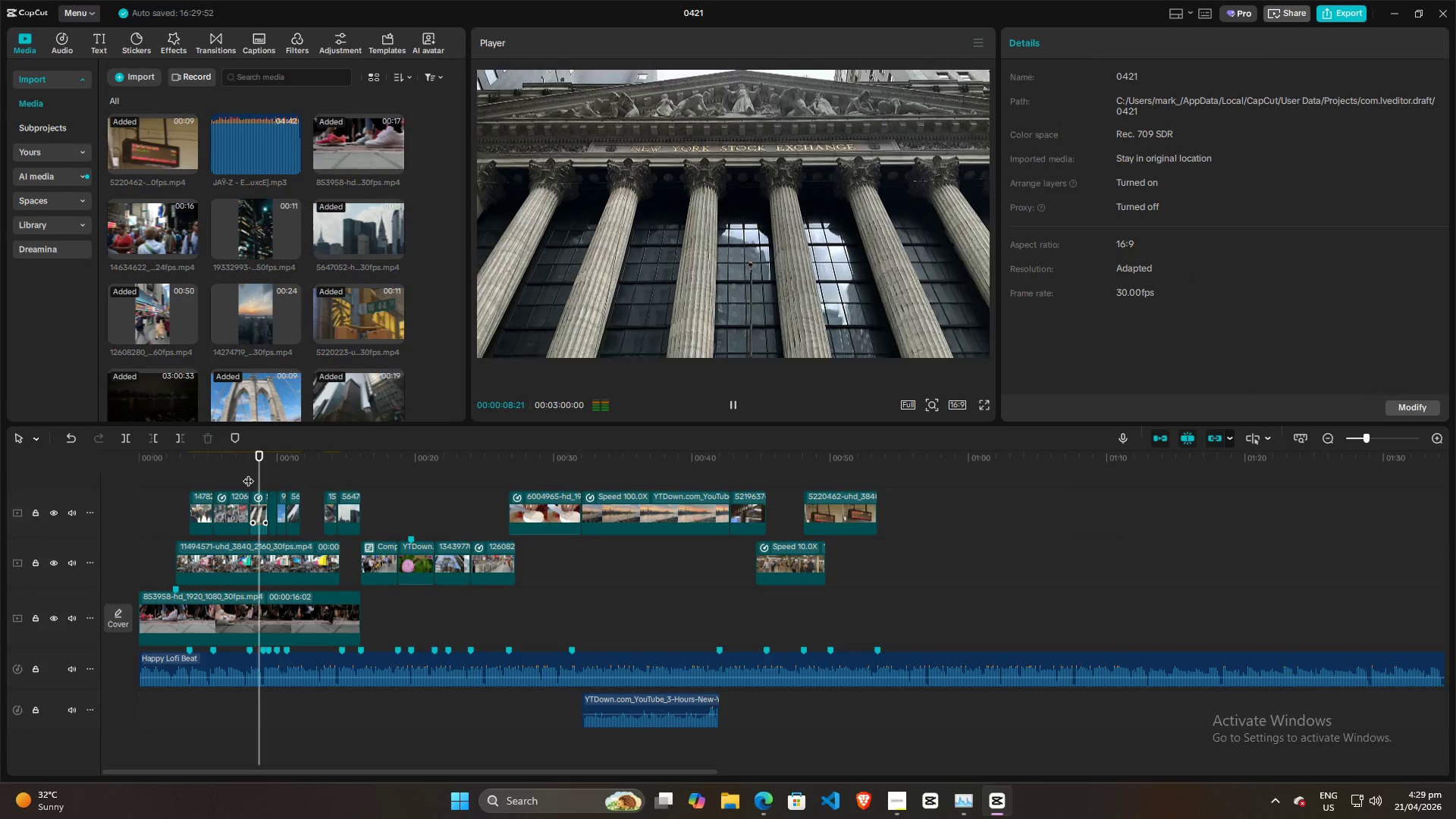 
key(Space)
 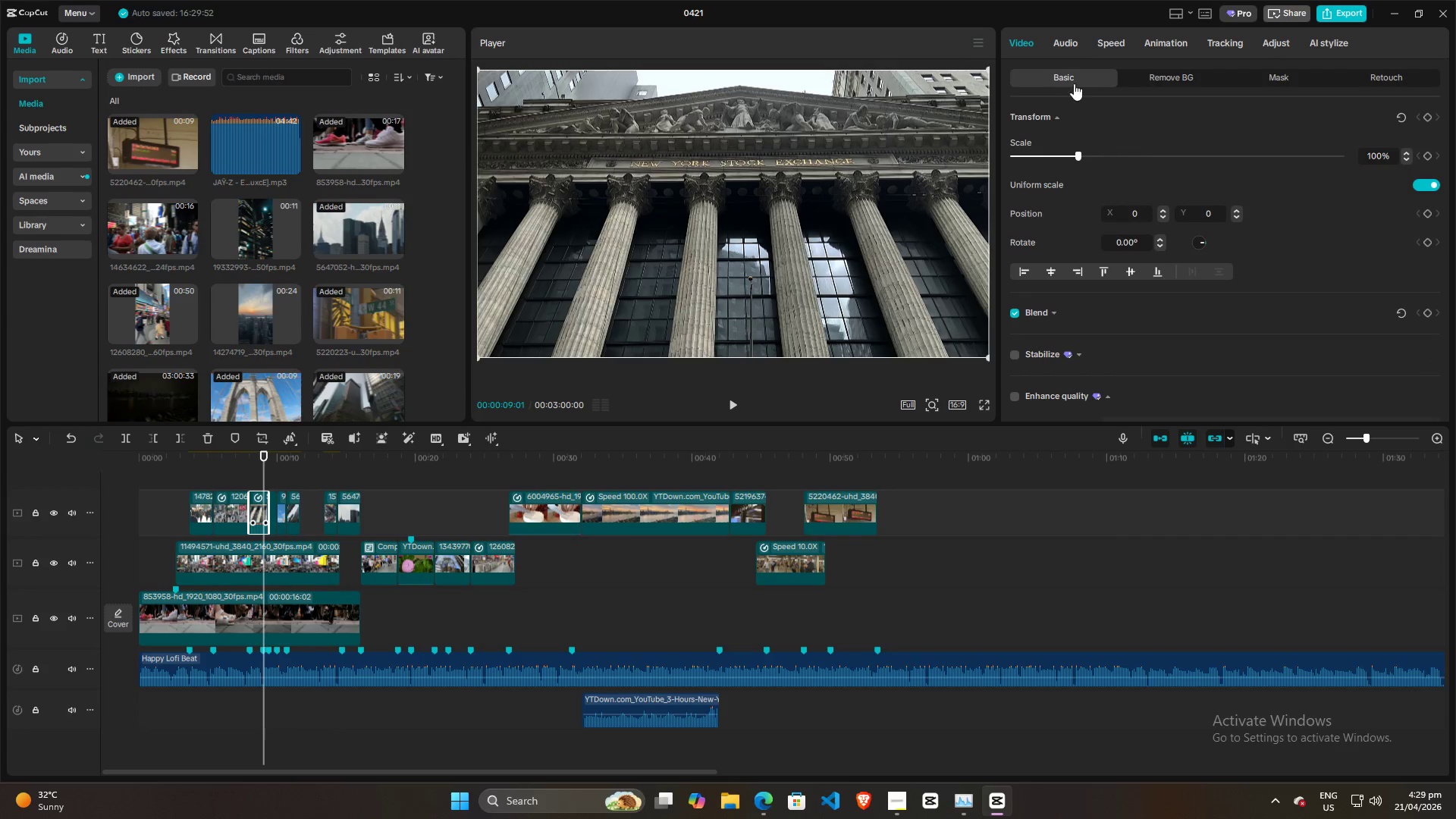 
left_click([1068, 41])
 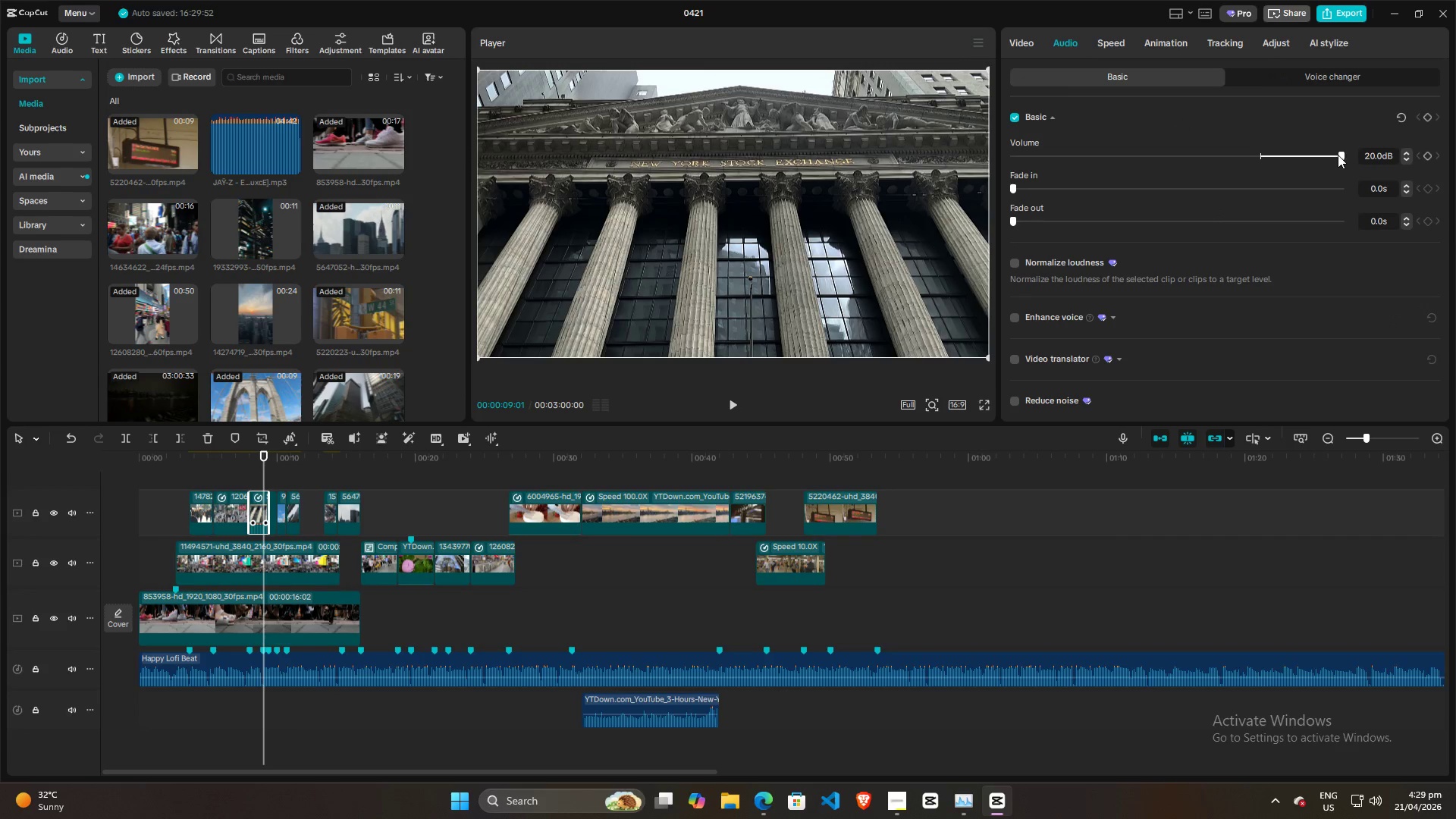 
left_click_drag(start_coordinate=[1342, 155], to_coordinate=[1261, 157])
 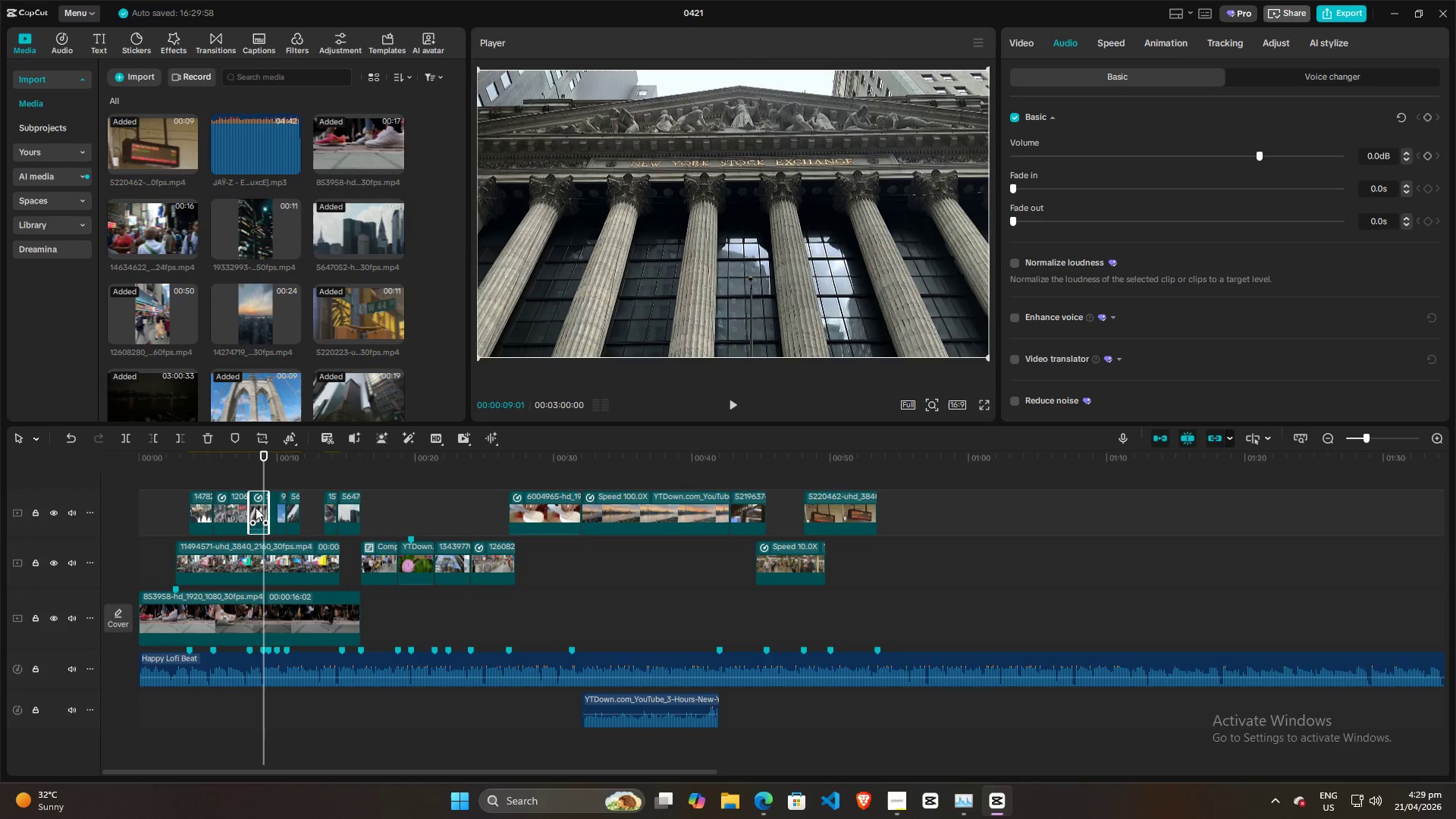 
left_click([256, 507])
 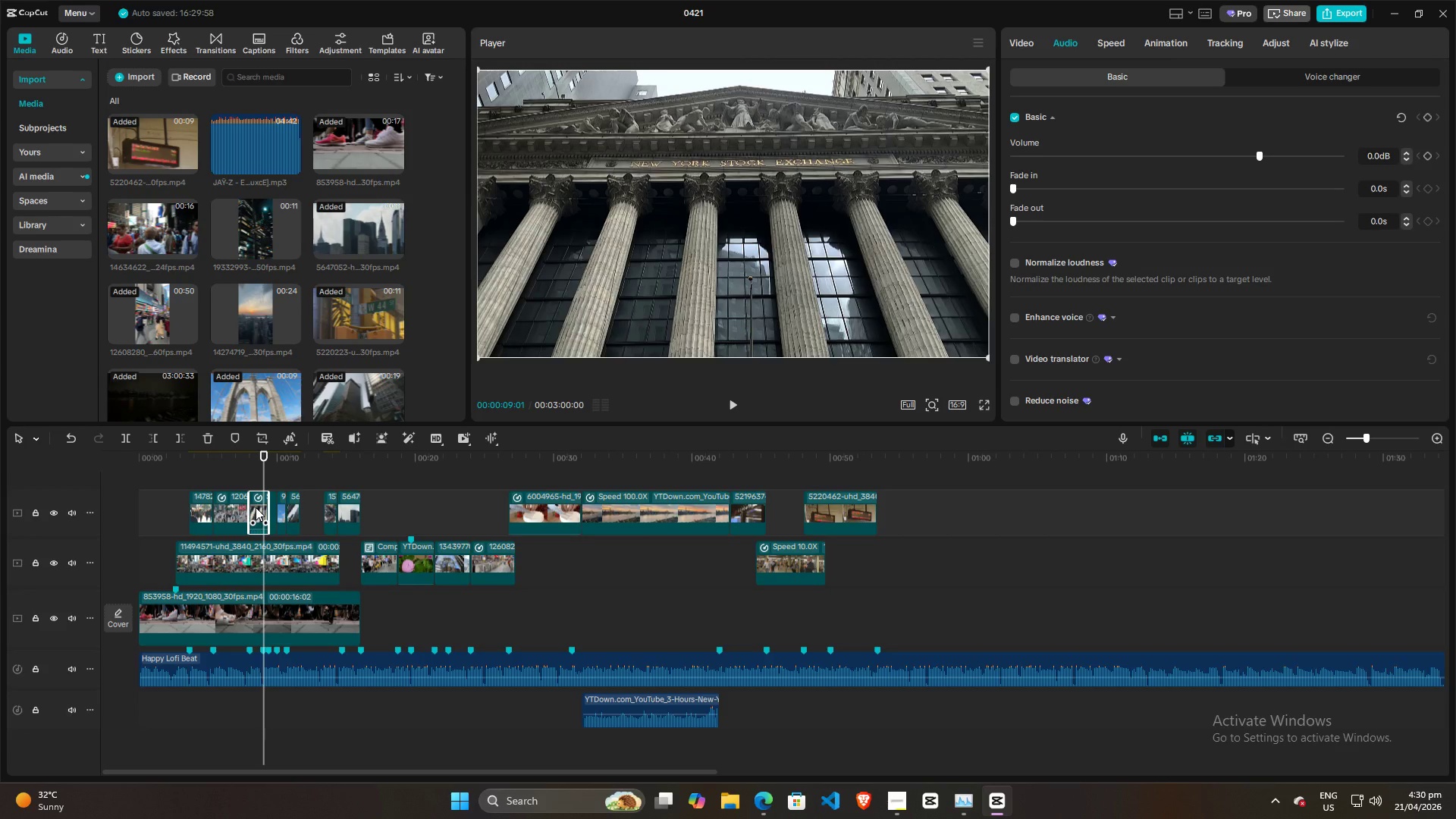 
right_click([256, 507])
 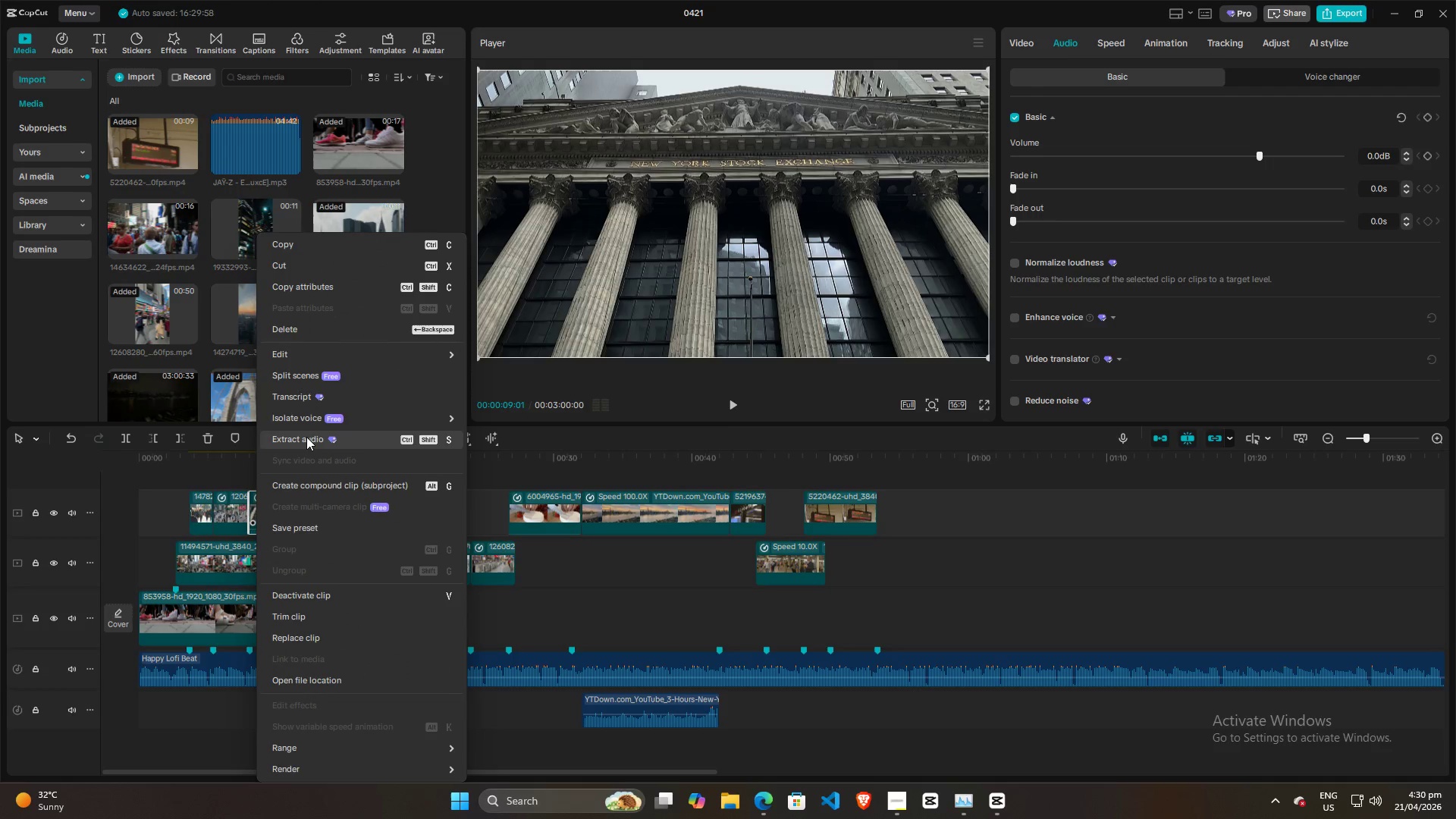 
left_click([306, 437])
 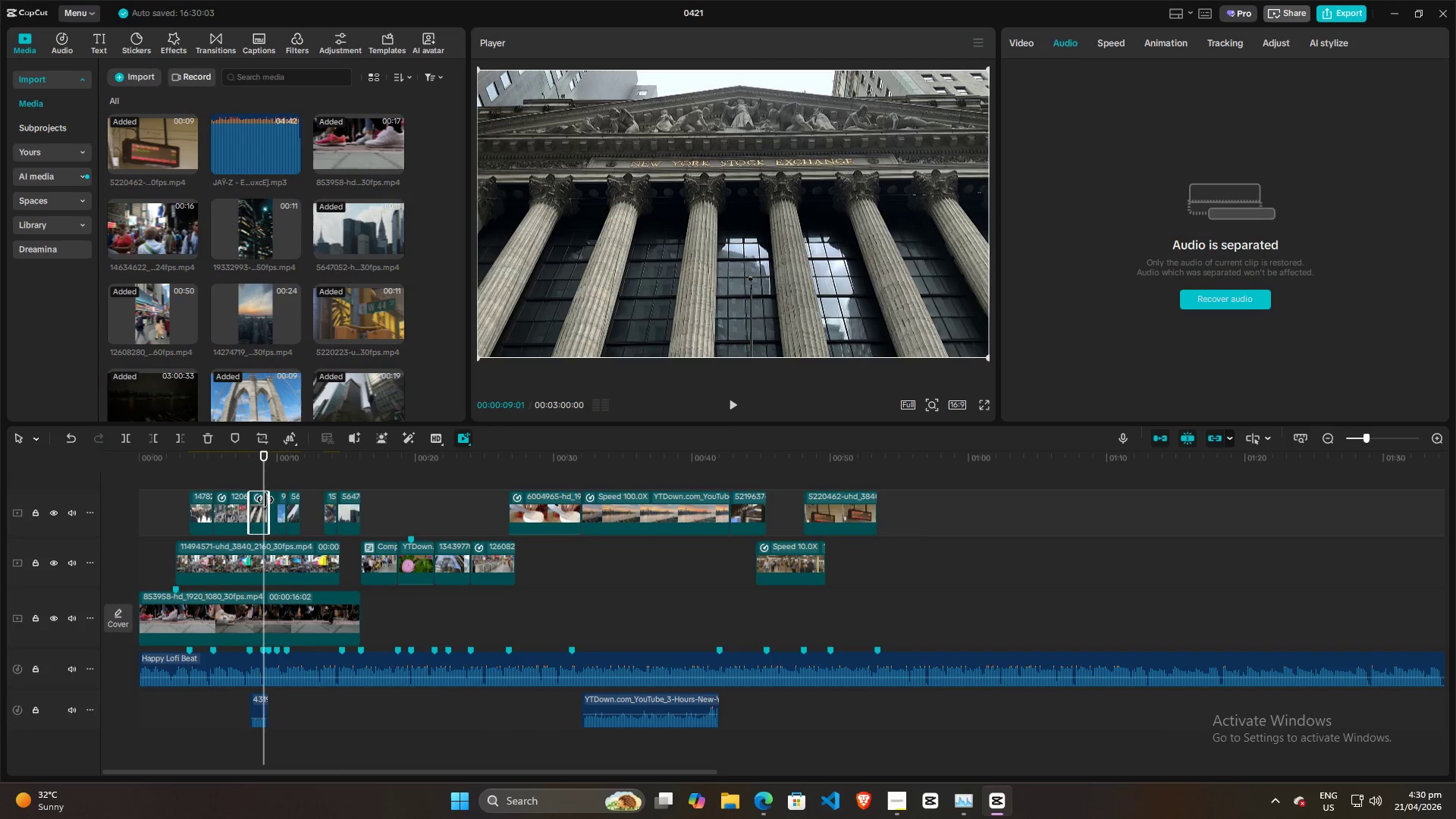 
key(Space)
 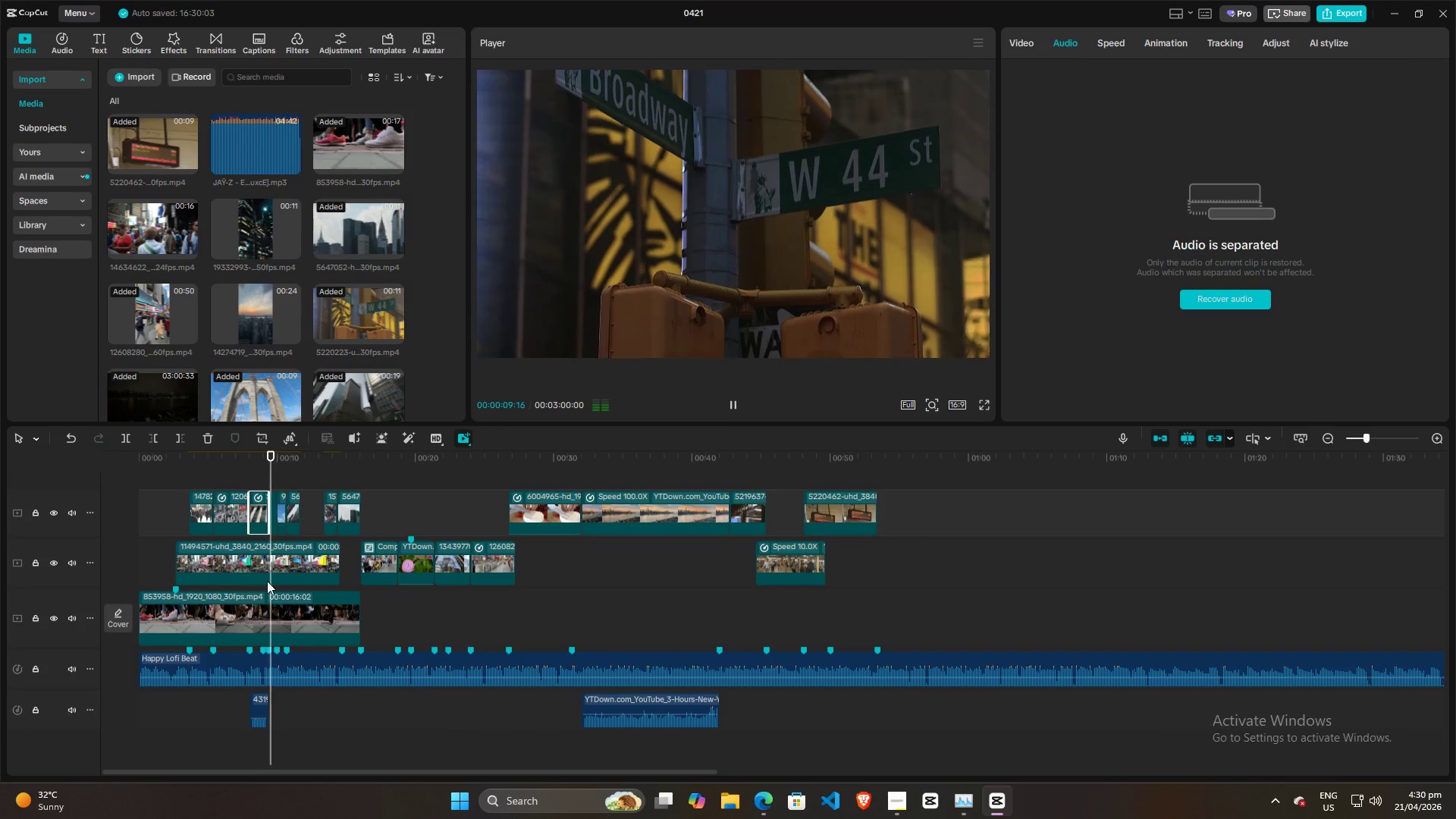 
key(Space)
 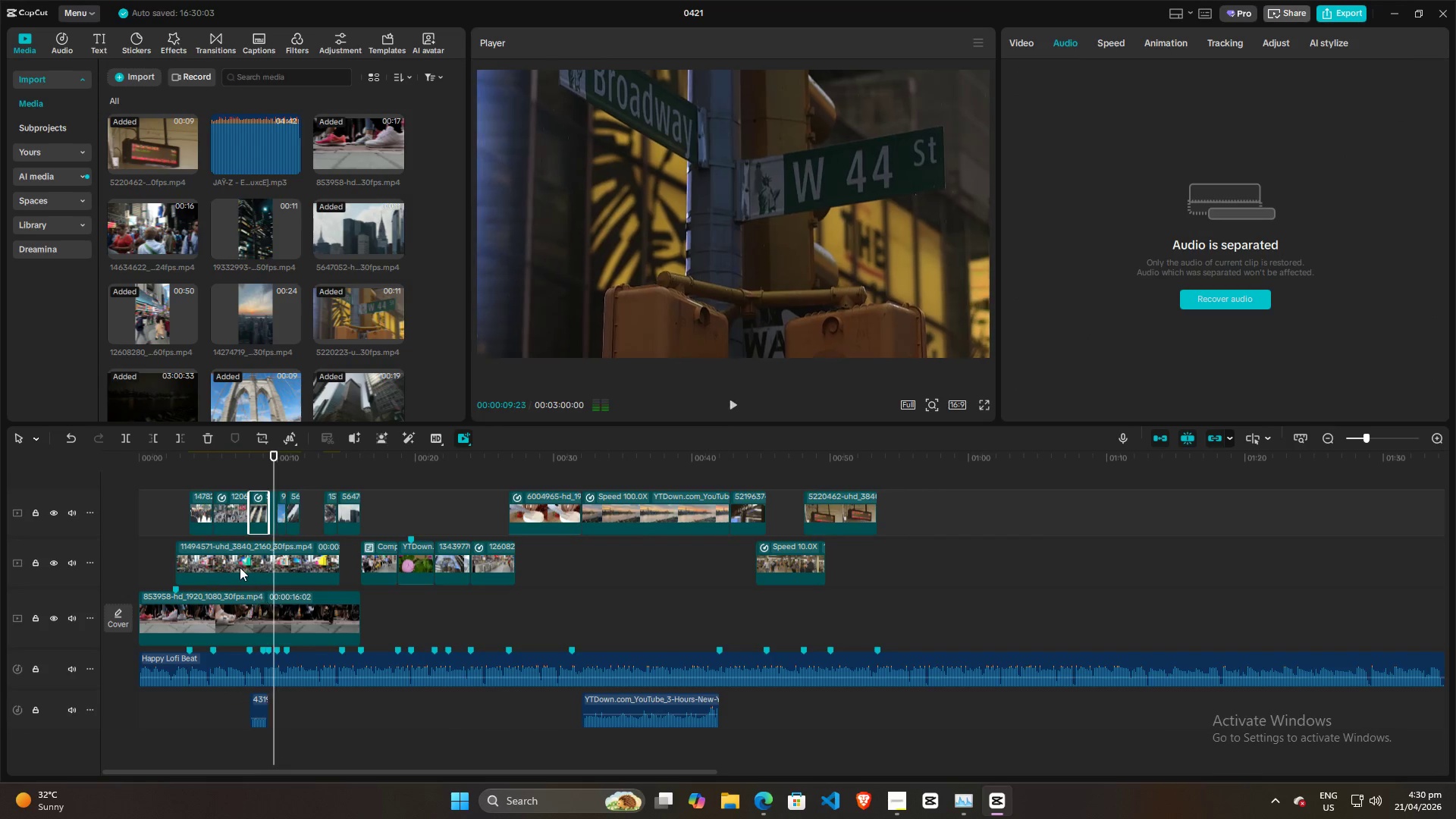 
left_click([240, 567])
 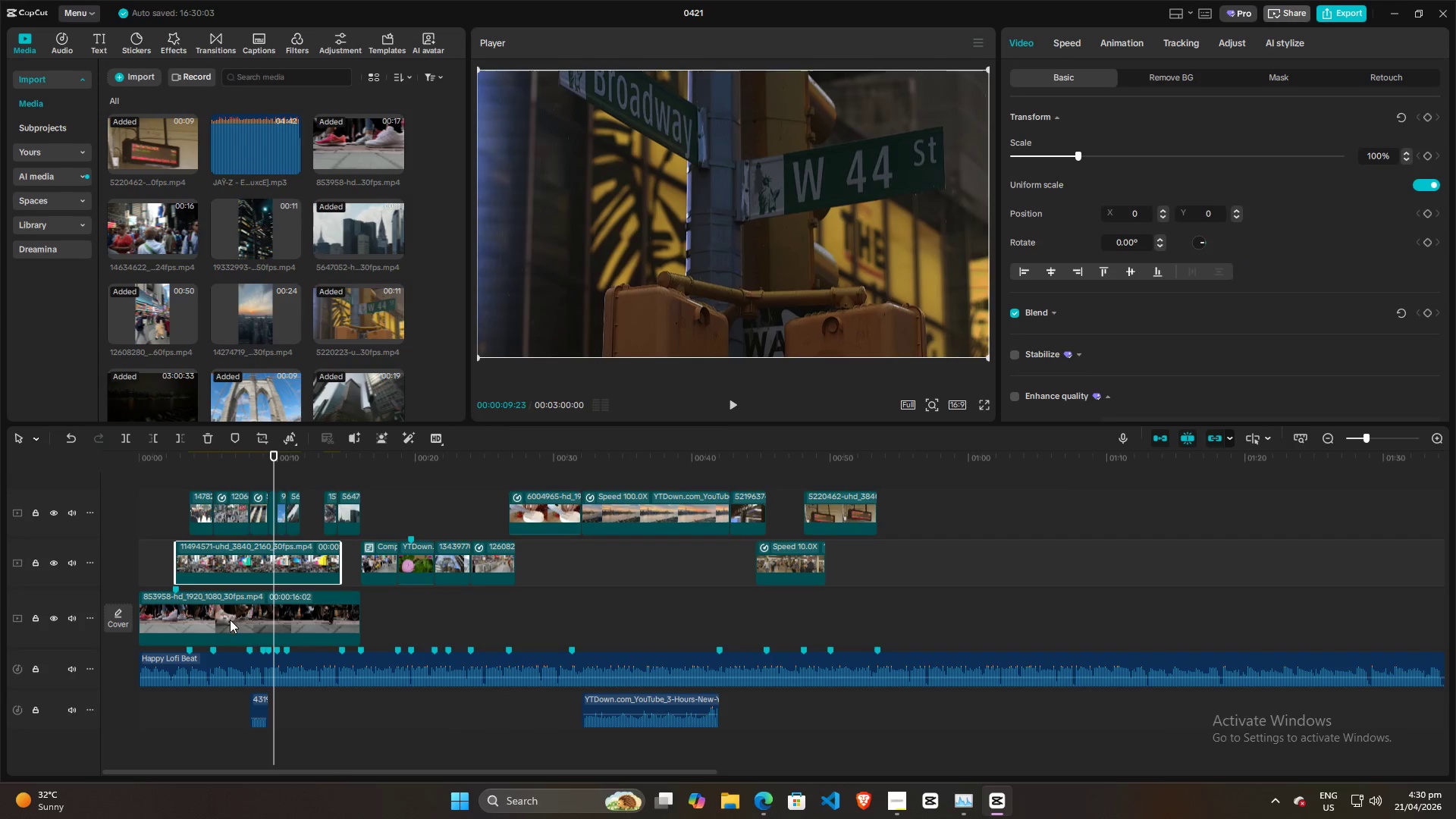 
left_click([230, 620])
 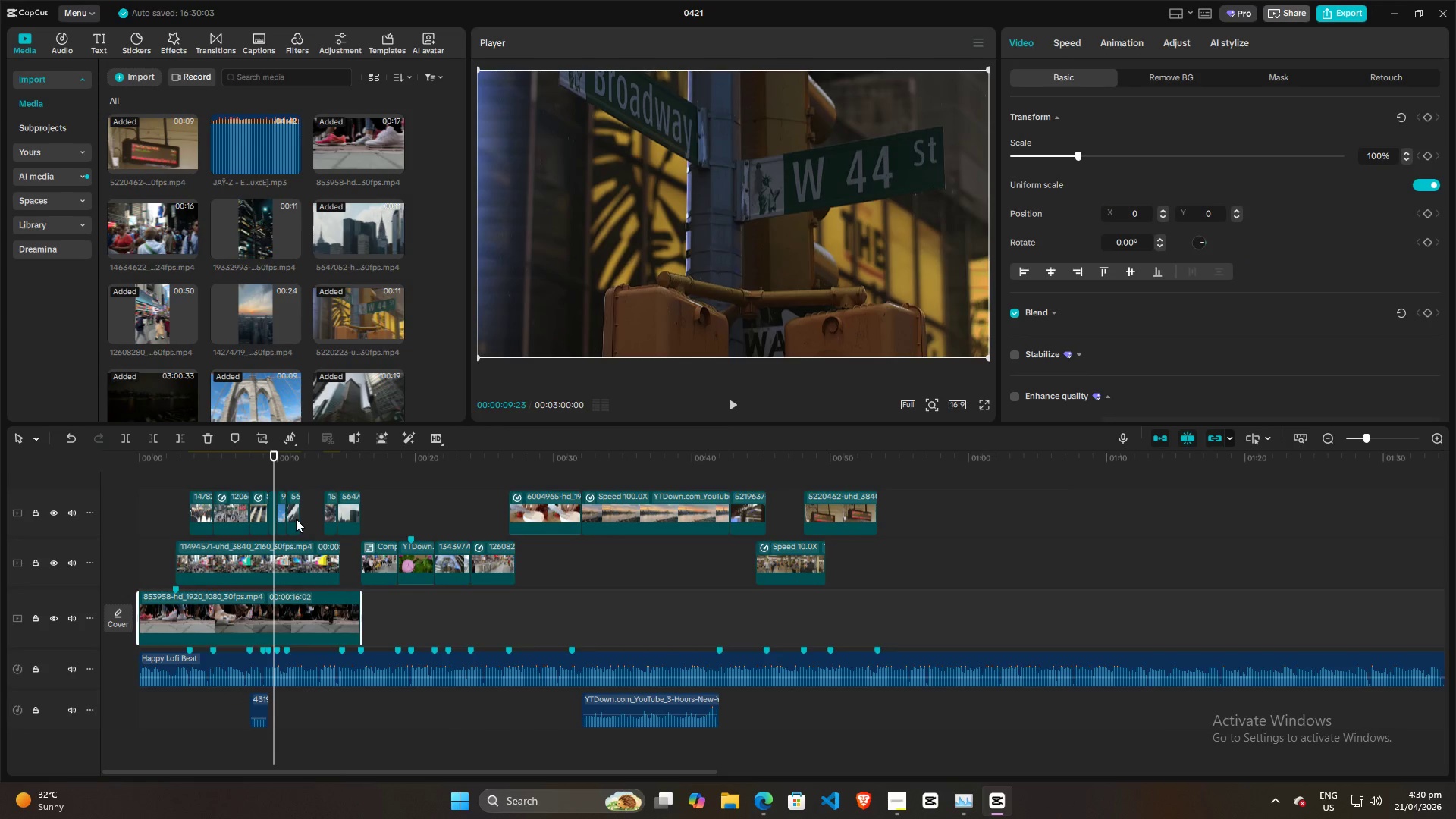 
left_click([293, 513])
 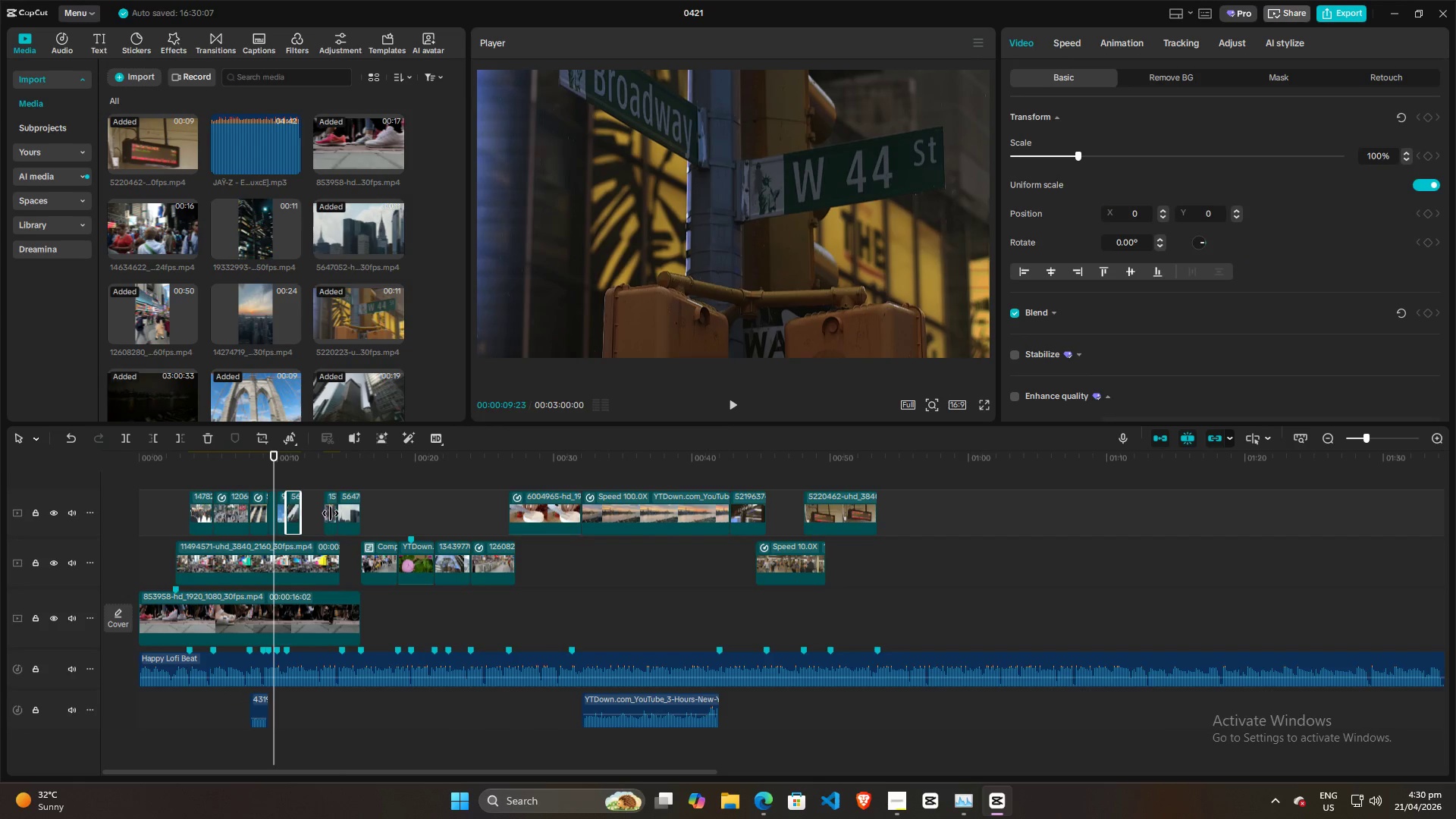 
left_click([331, 513])
 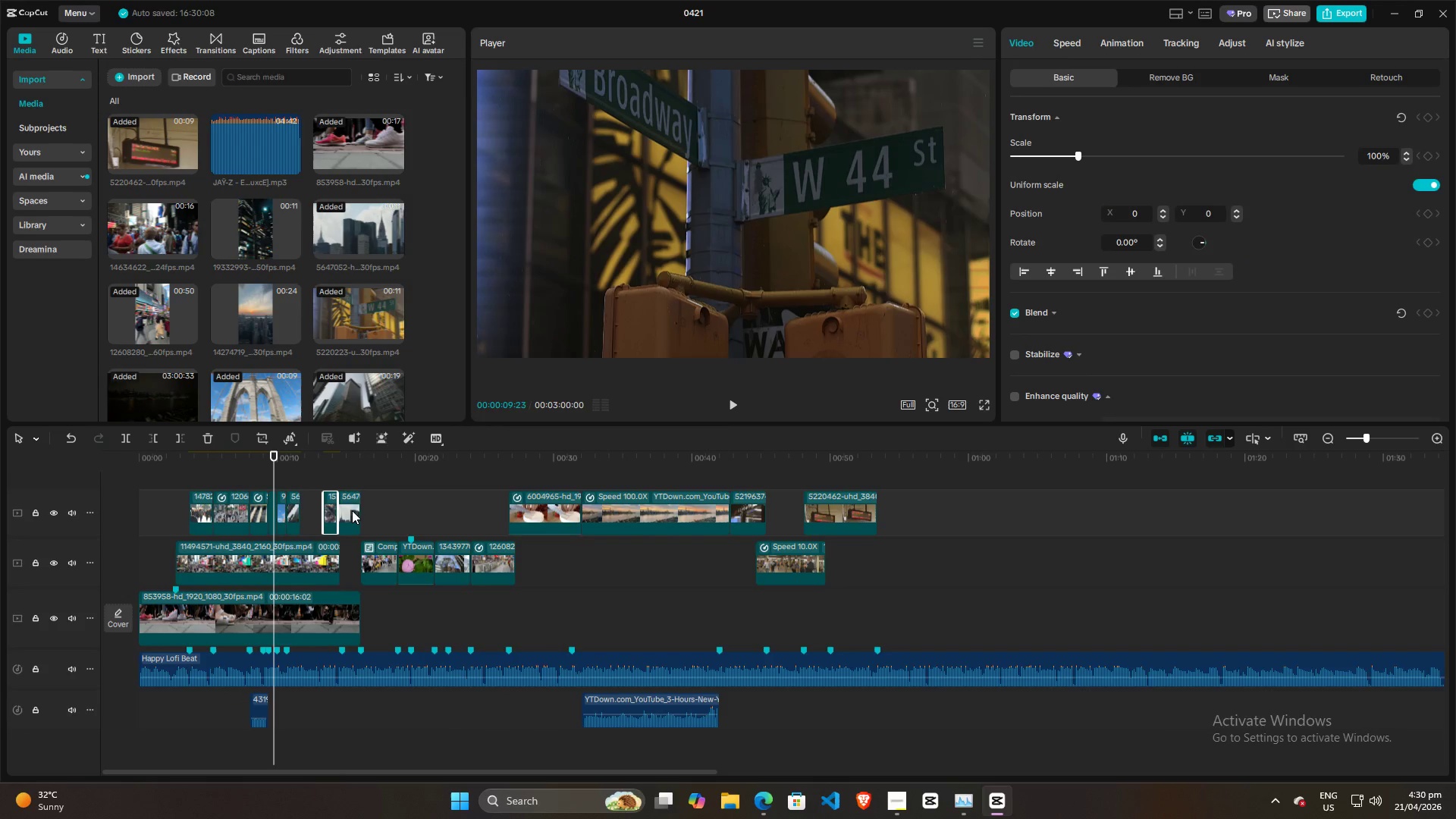 
left_click([352, 510])
 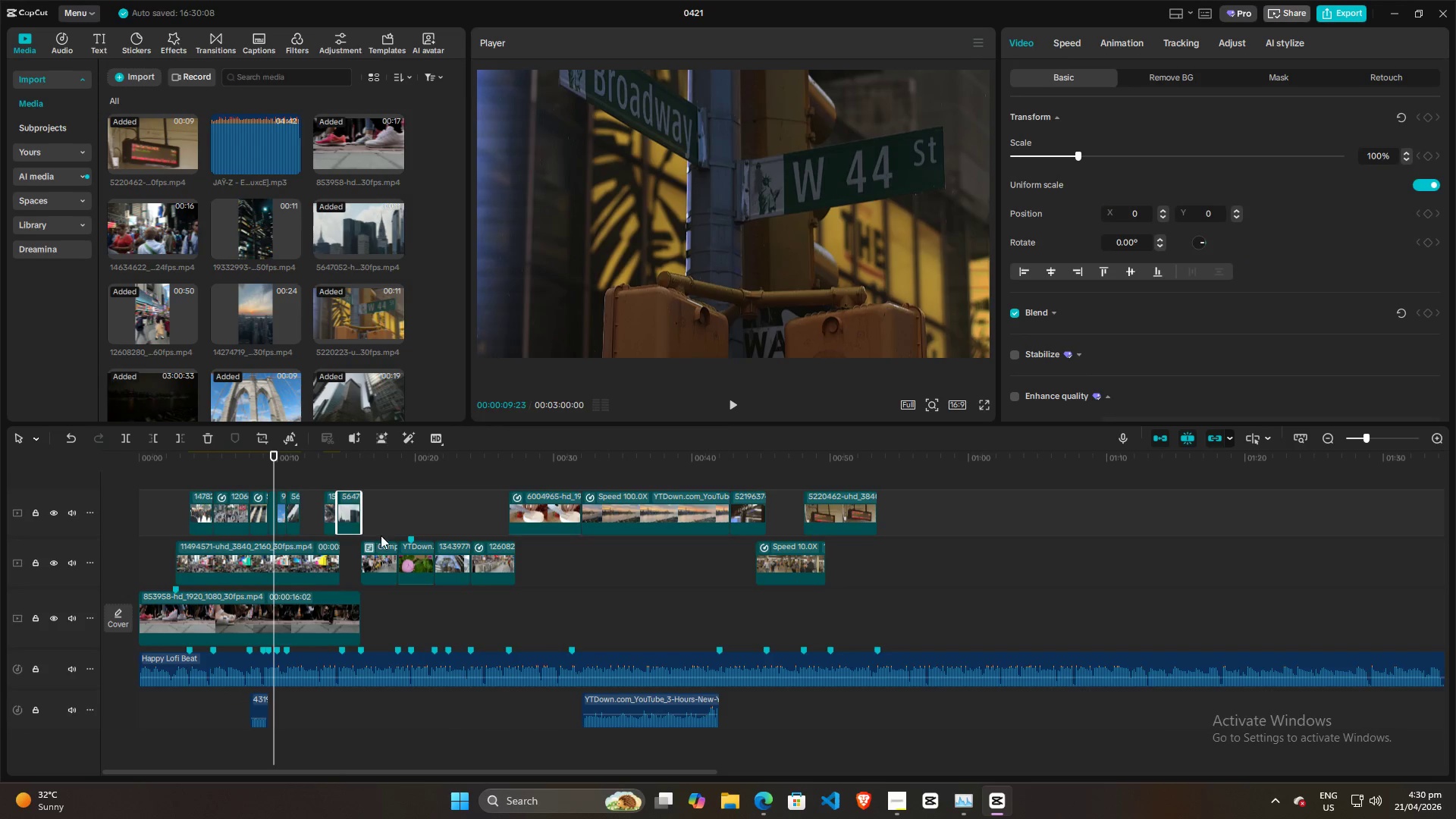 
left_click([372, 561])
 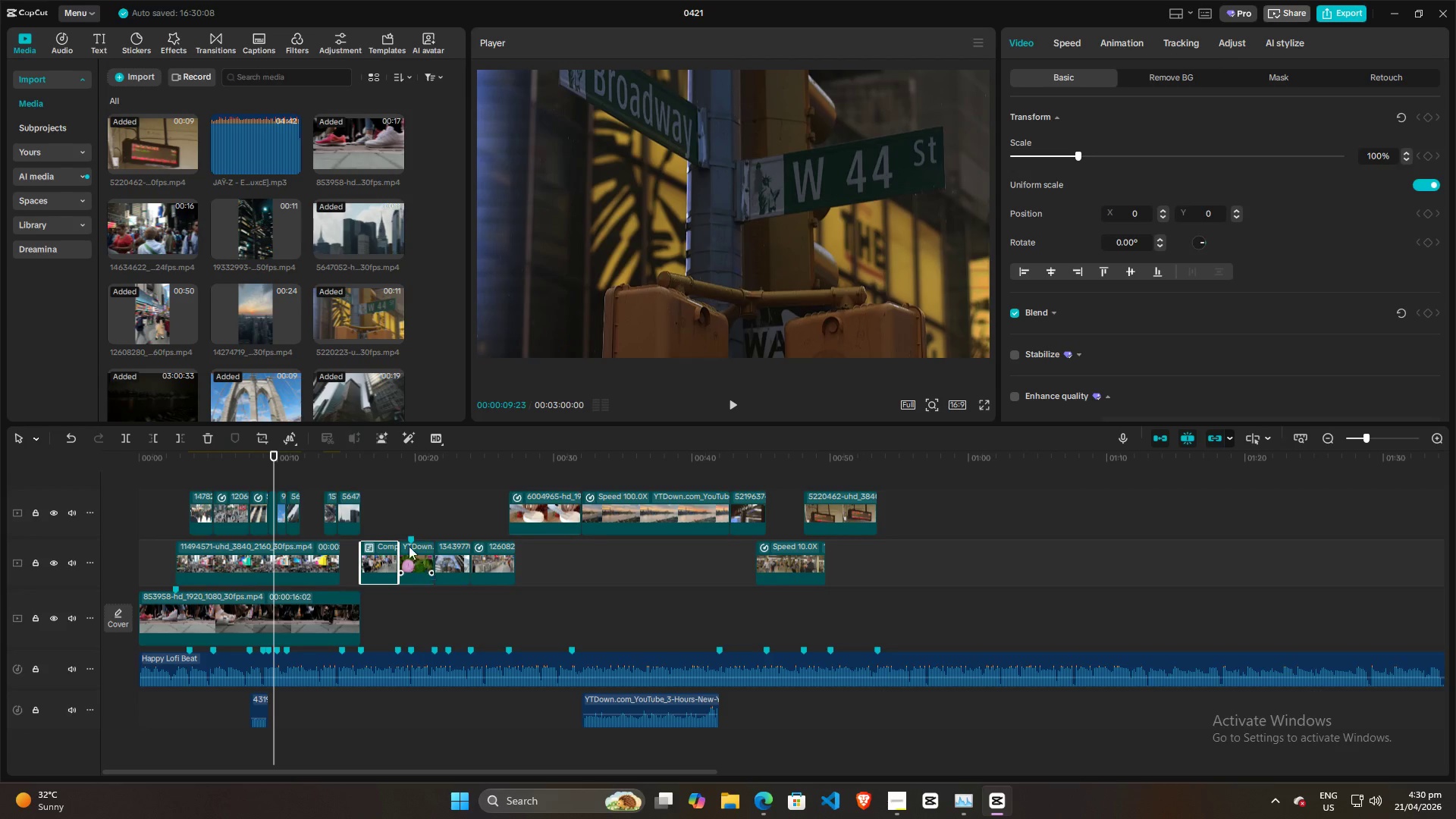 
left_click([385, 497])
 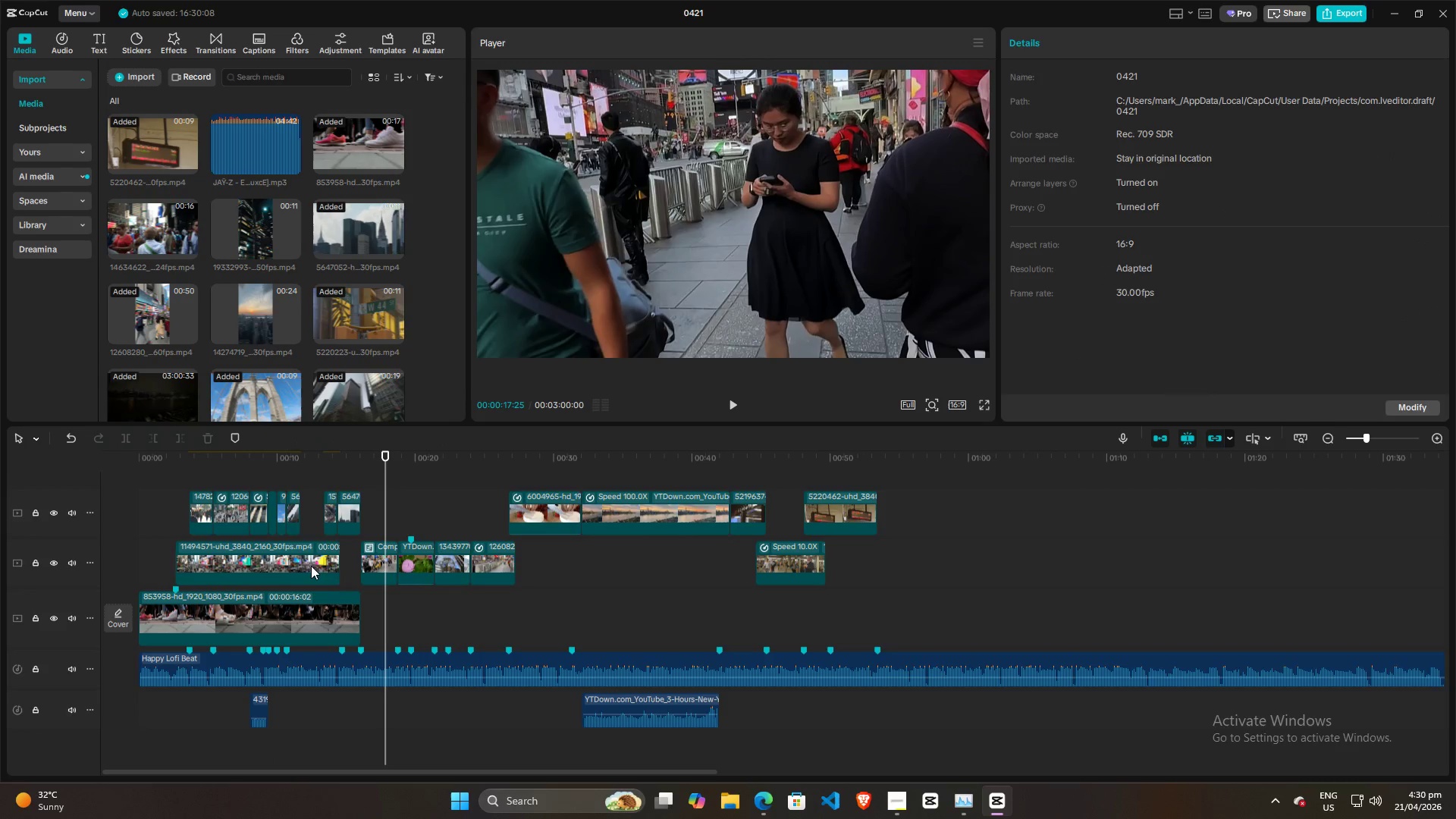 
left_click([303, 566])
 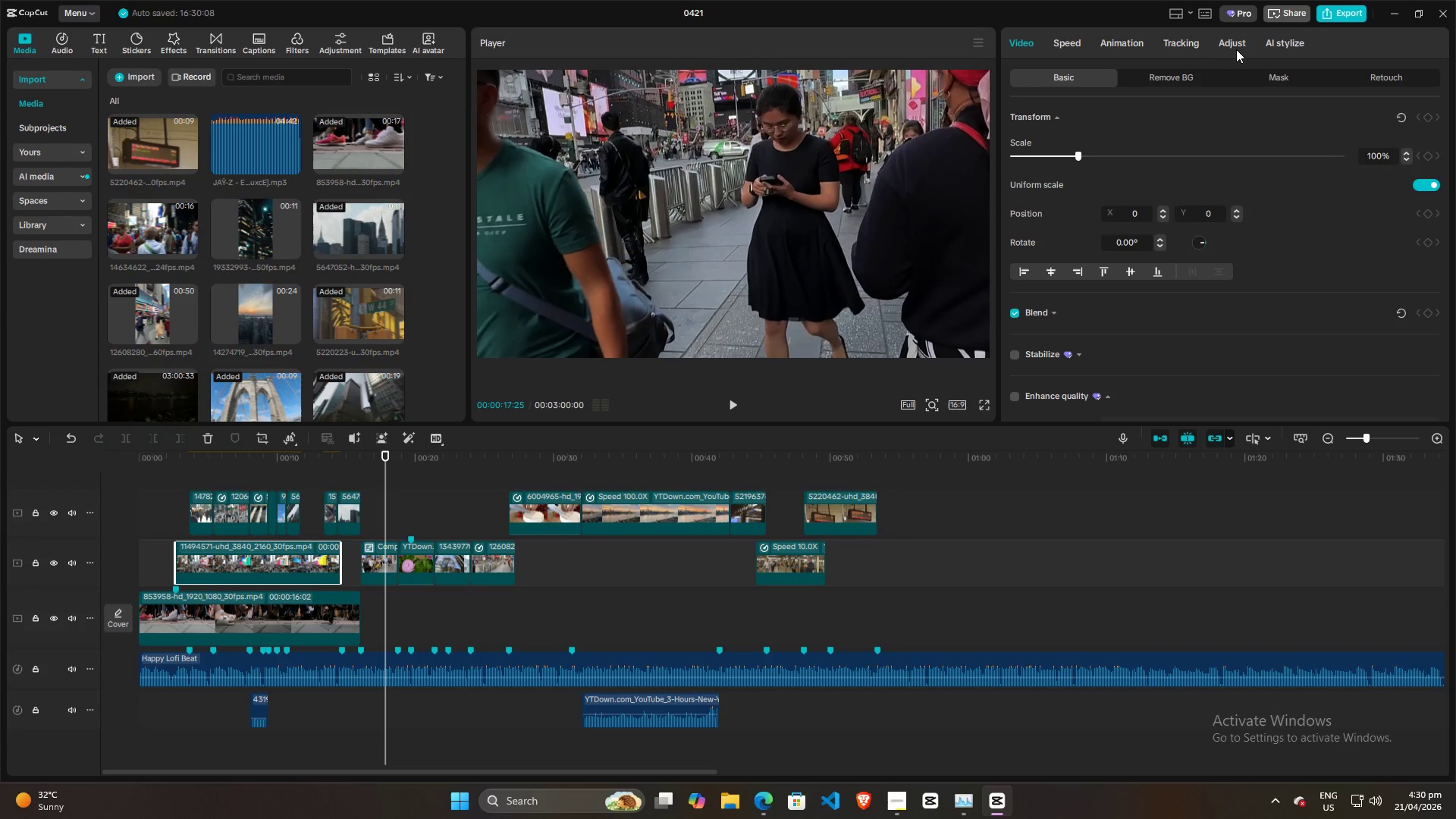 
left_click([1236, 48])
 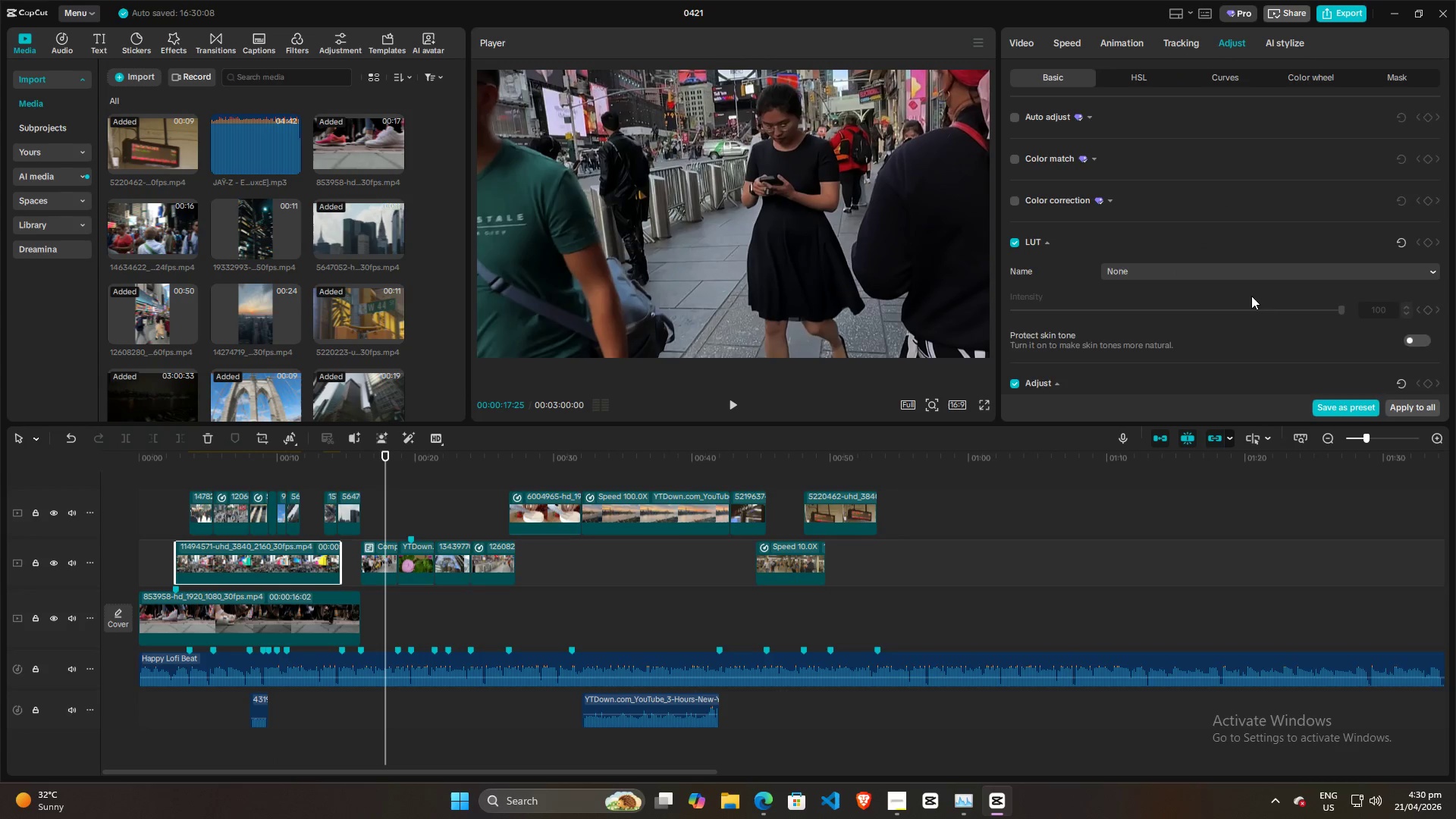 
scroll: coordinate [1286, 325], scroll_direction: down, amount: 21.0
 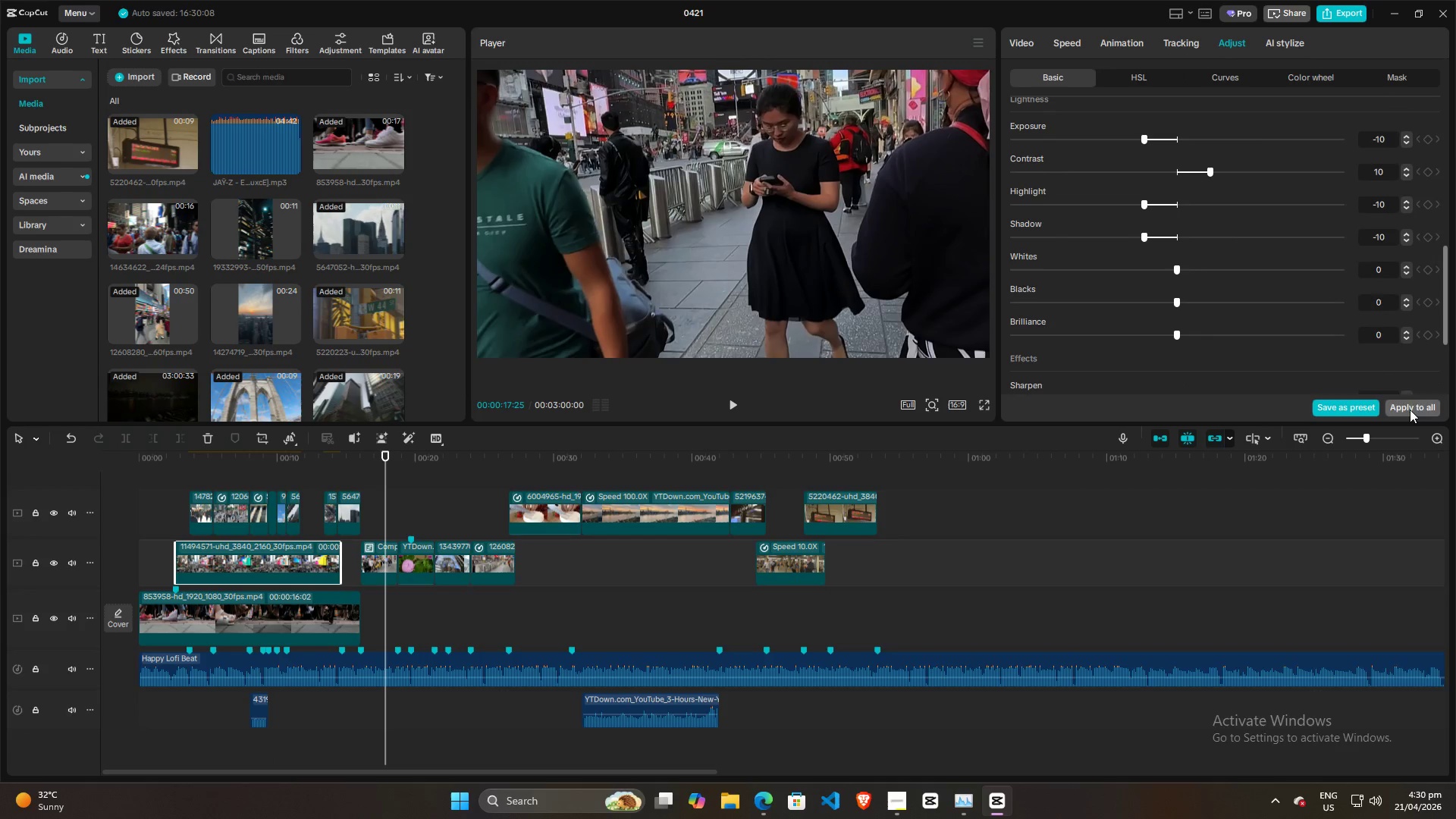 
double_click([1410, 410])
 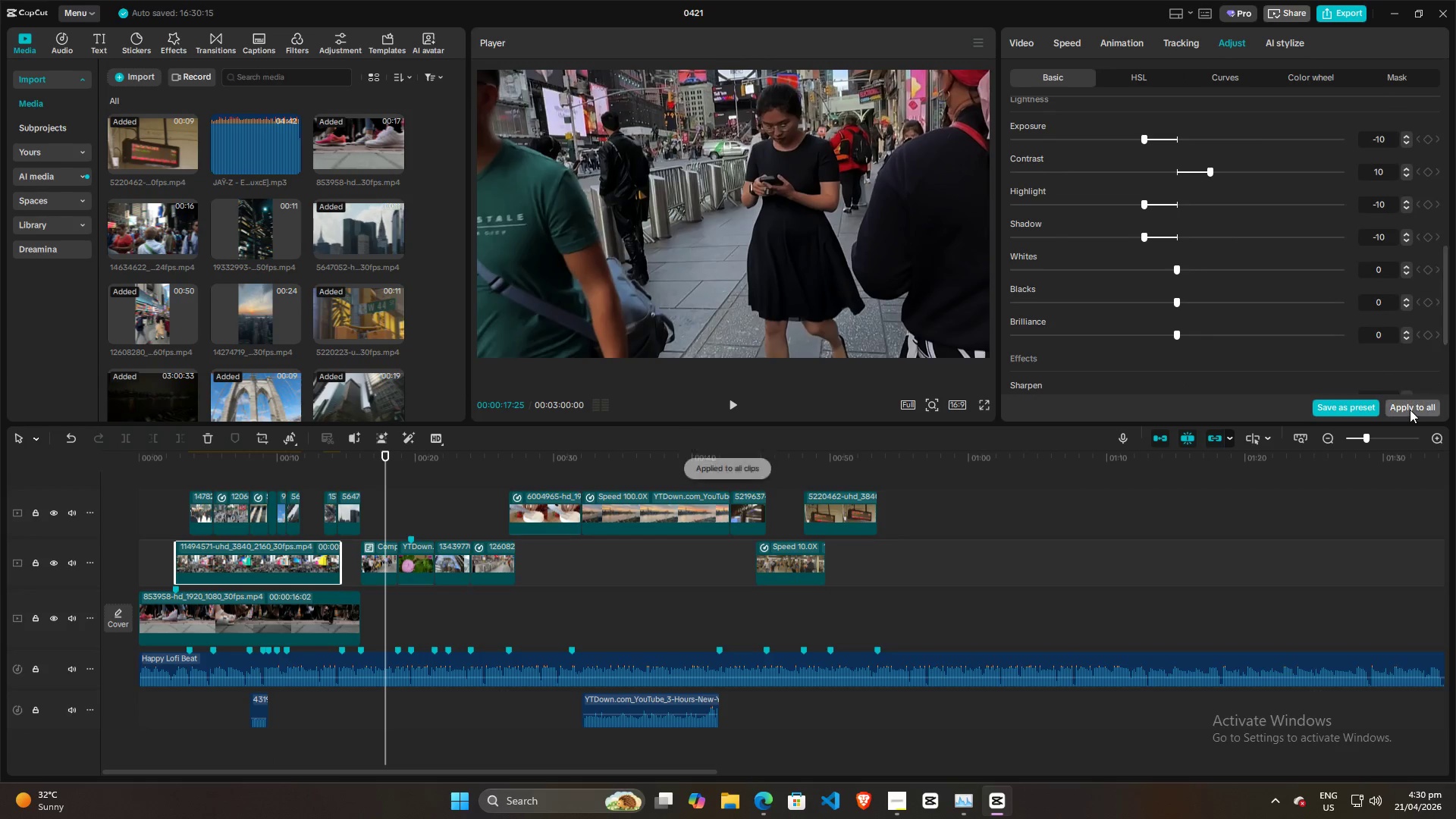 
triple_click([1410, 410])
 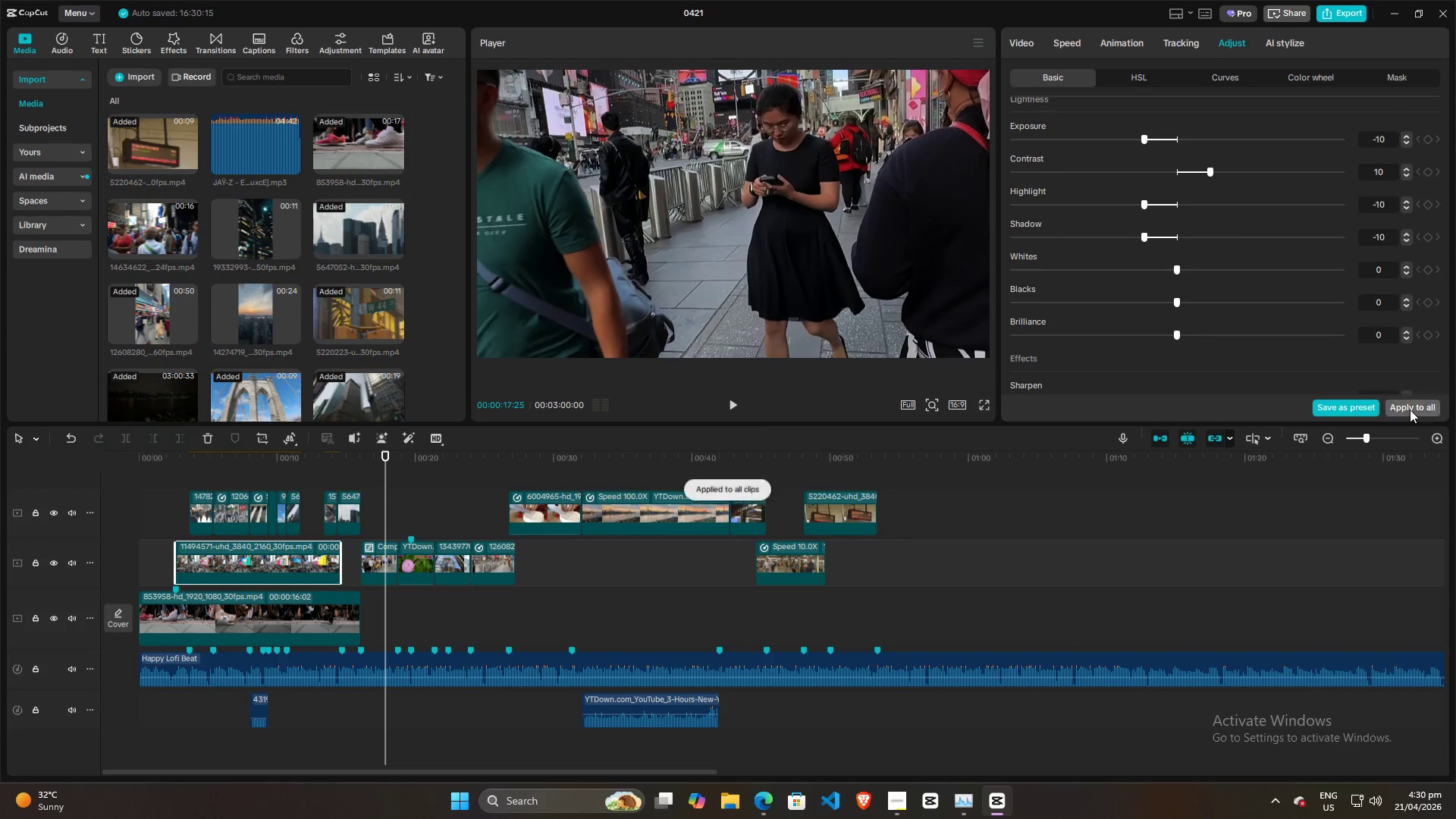 
triple_click([1410, 410])
 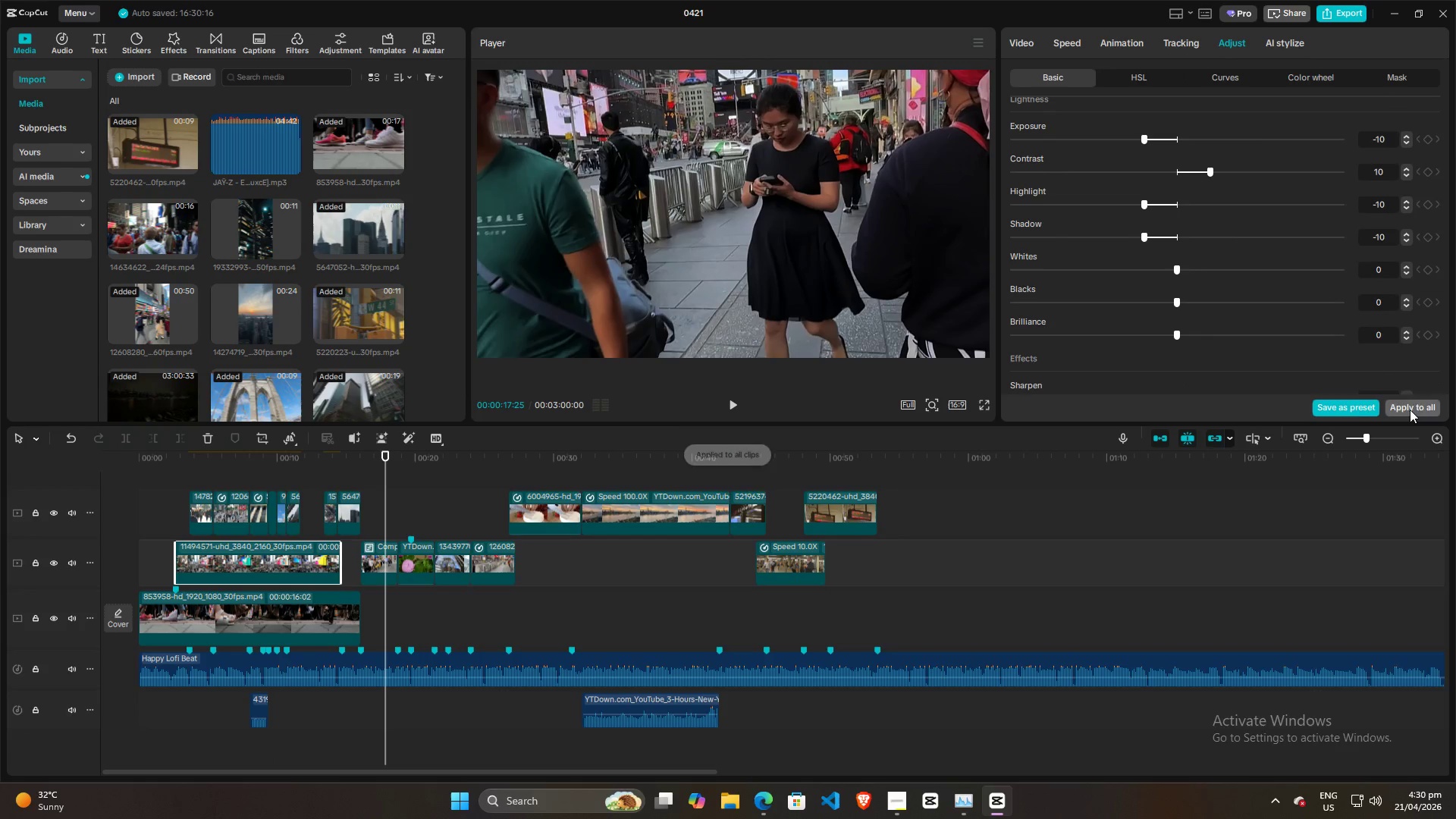 
triple_click([1410, 410])
 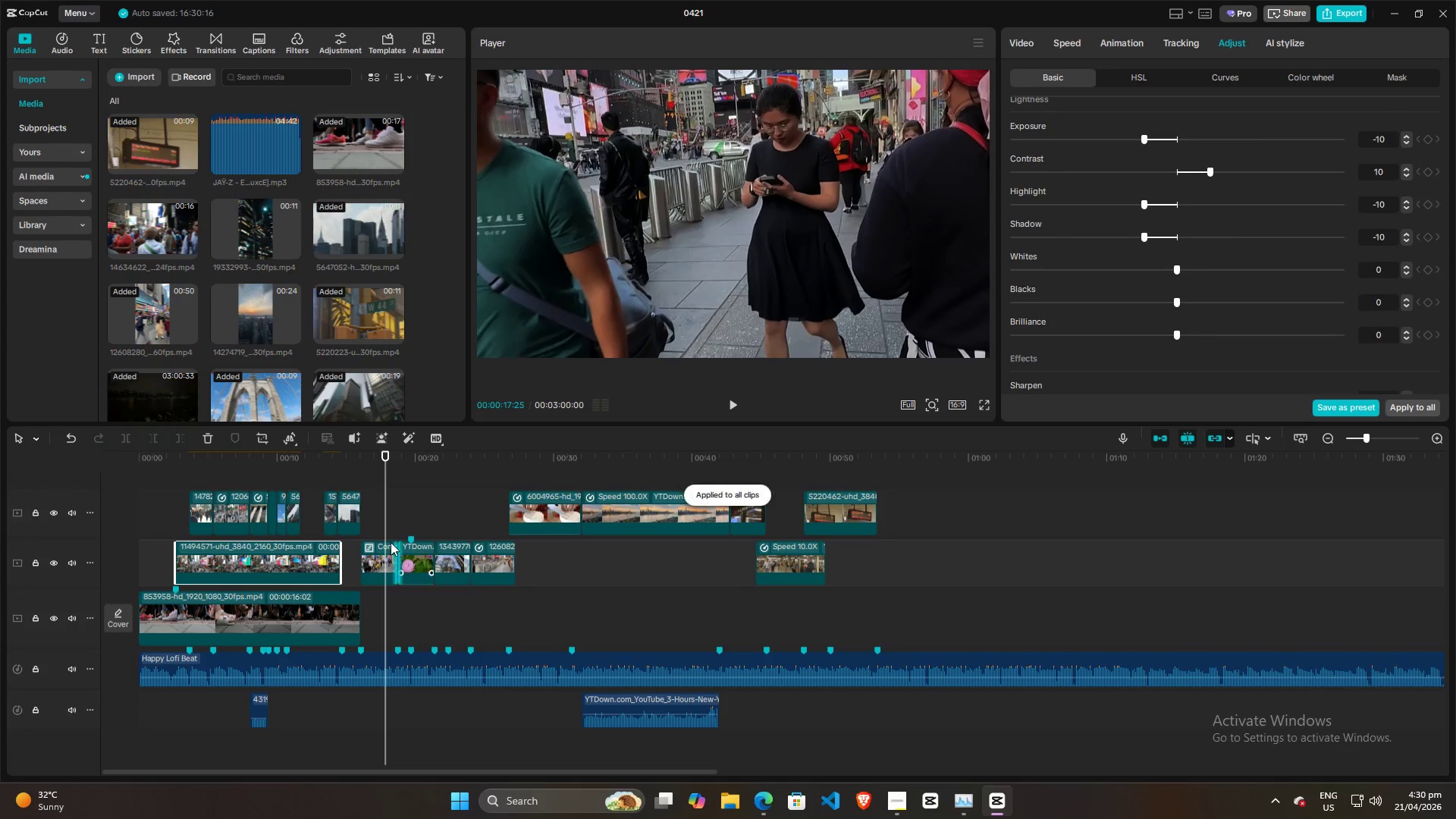 
left_click([413, 497])
 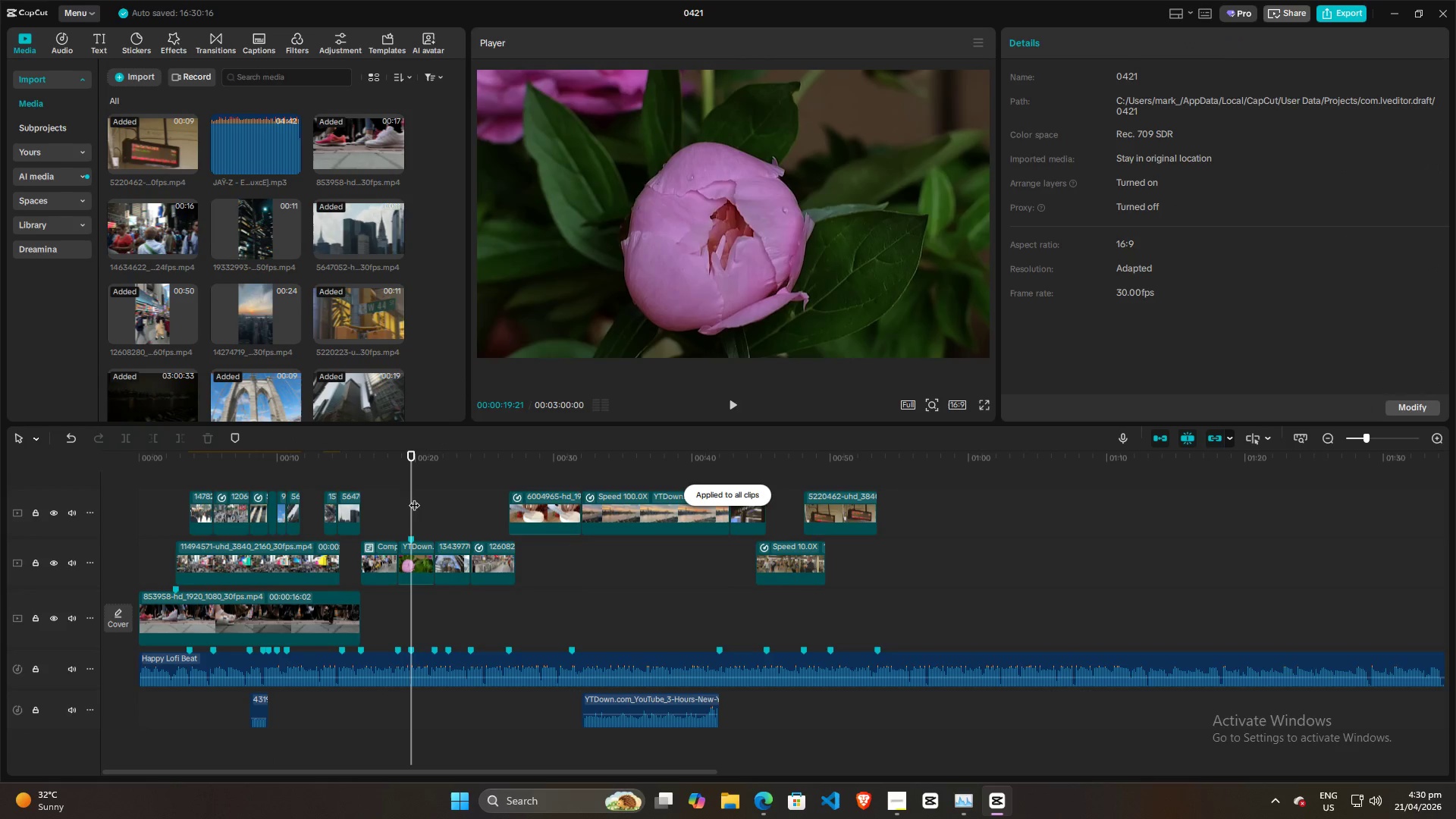 
key(Space)
 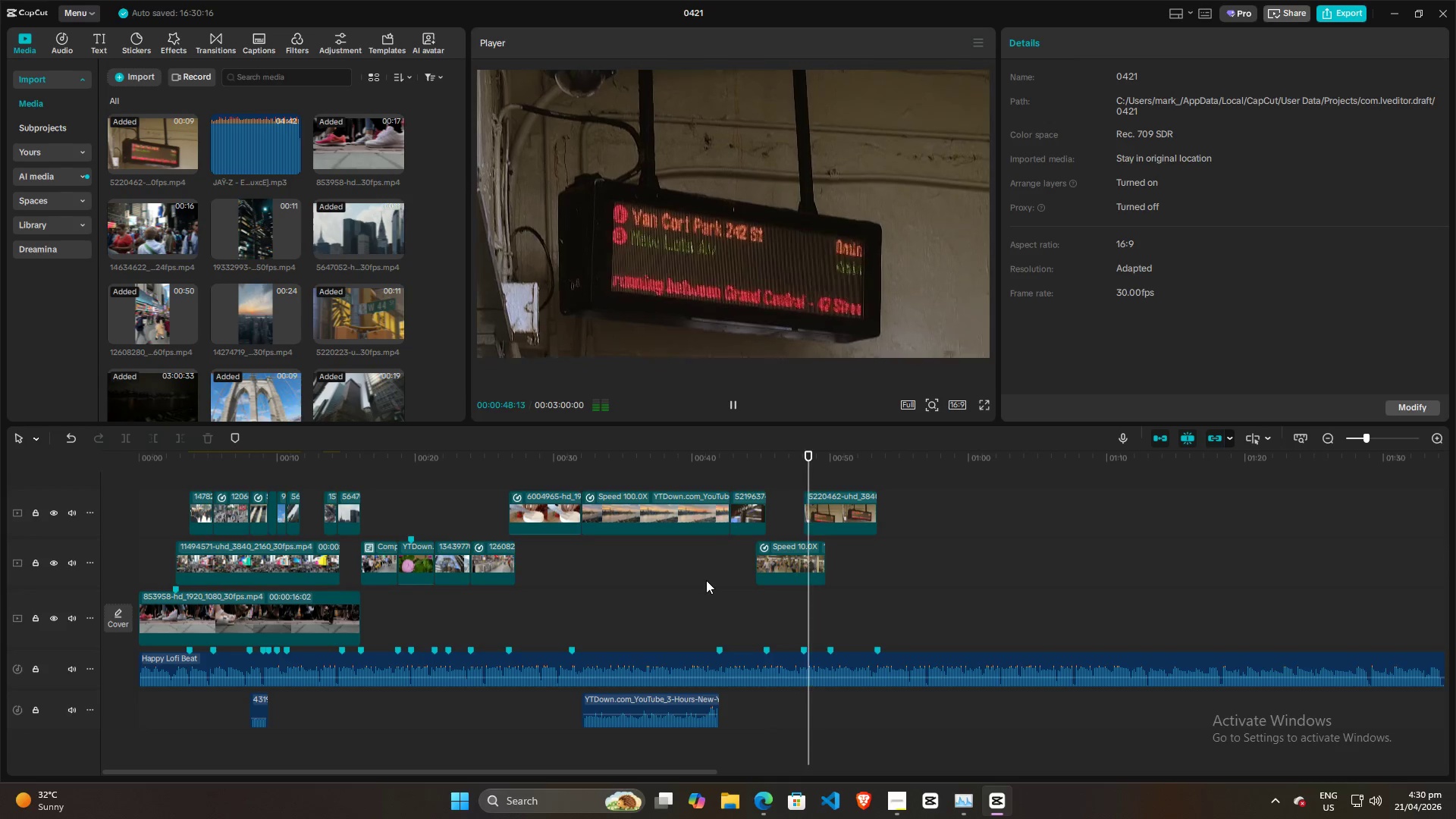 
wait(33.81)
 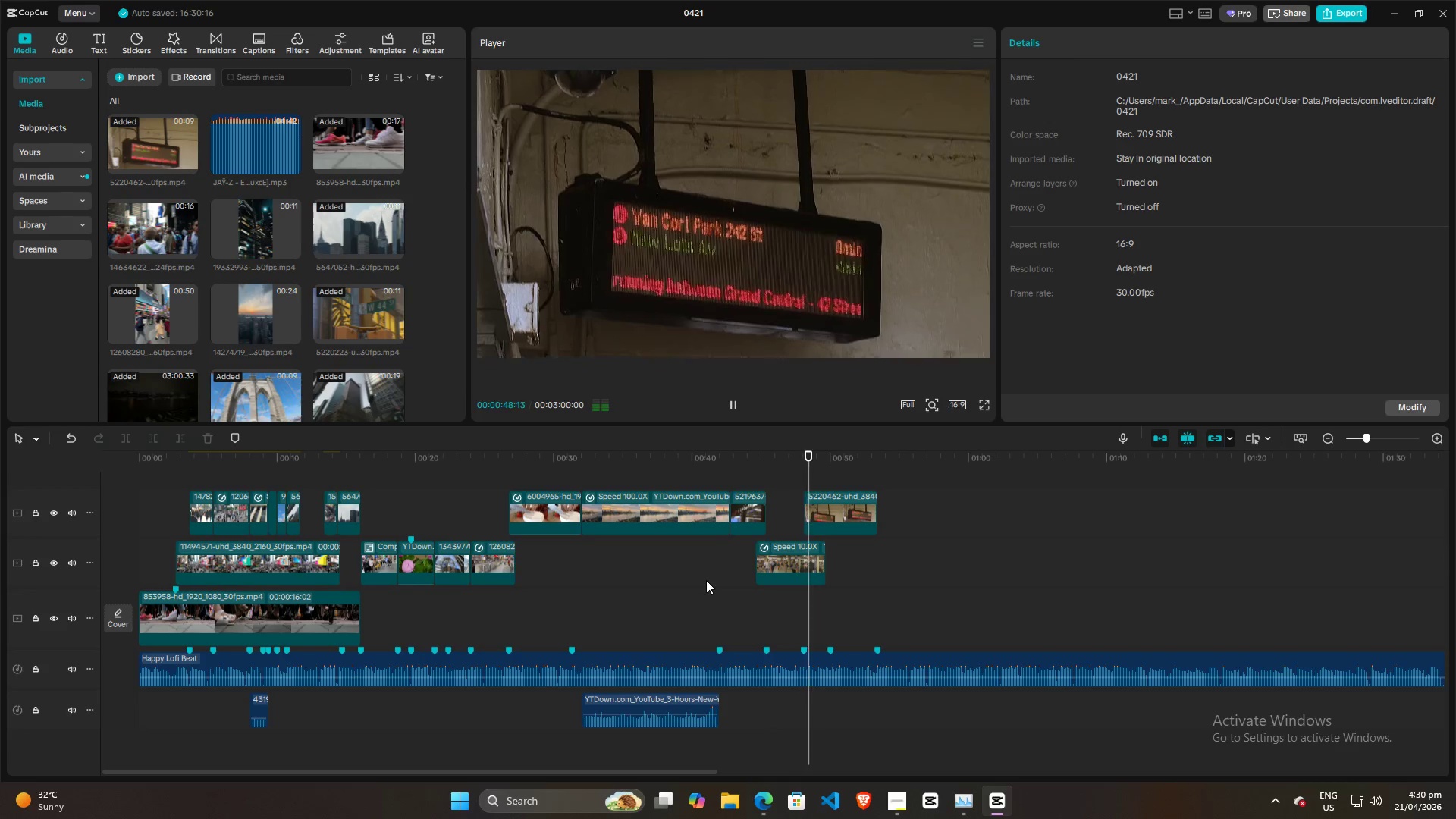 
key(Space)
 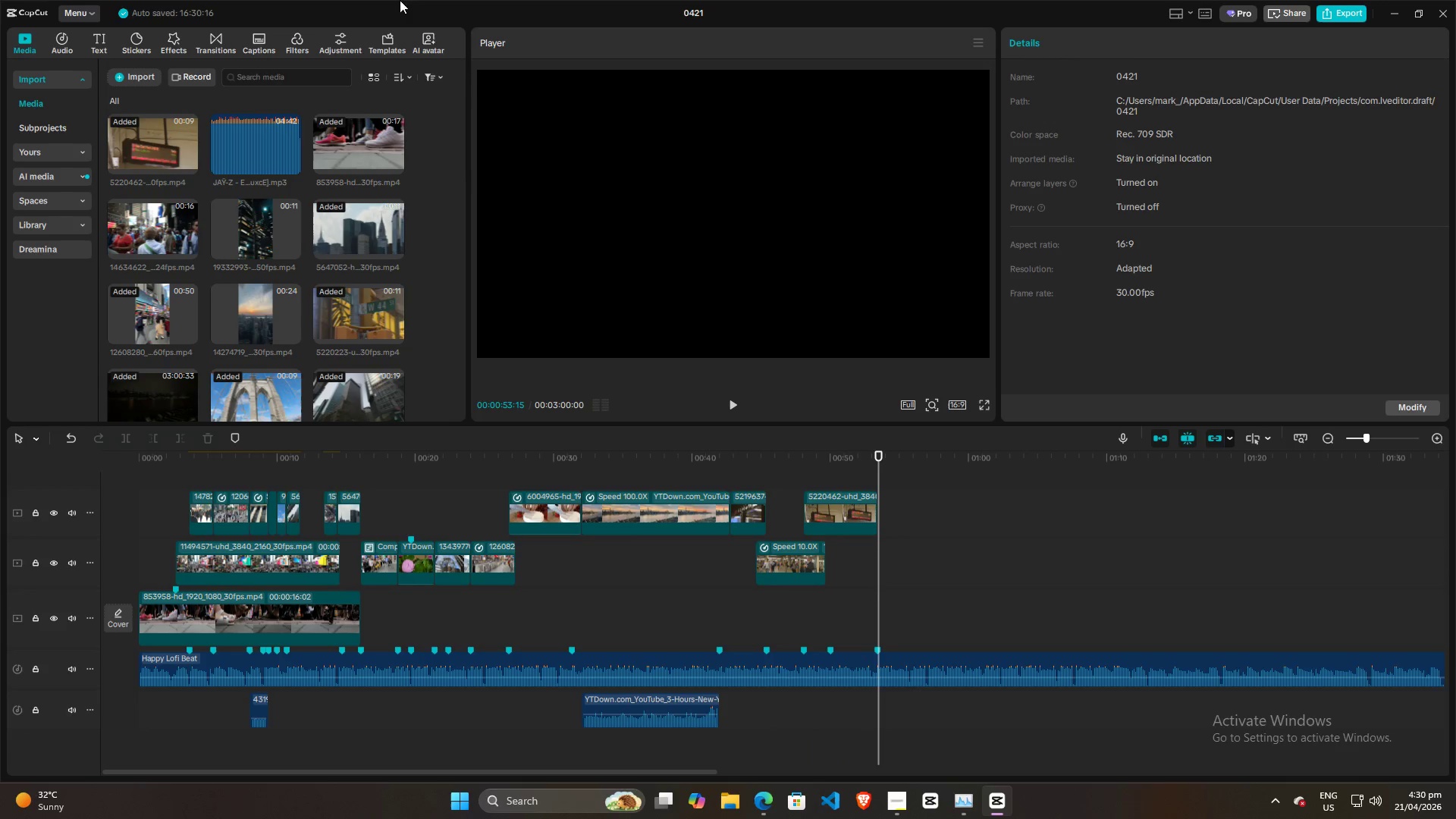 
scroll: coordinate [342, 311], scroll_direction: down, amount: 6.0
 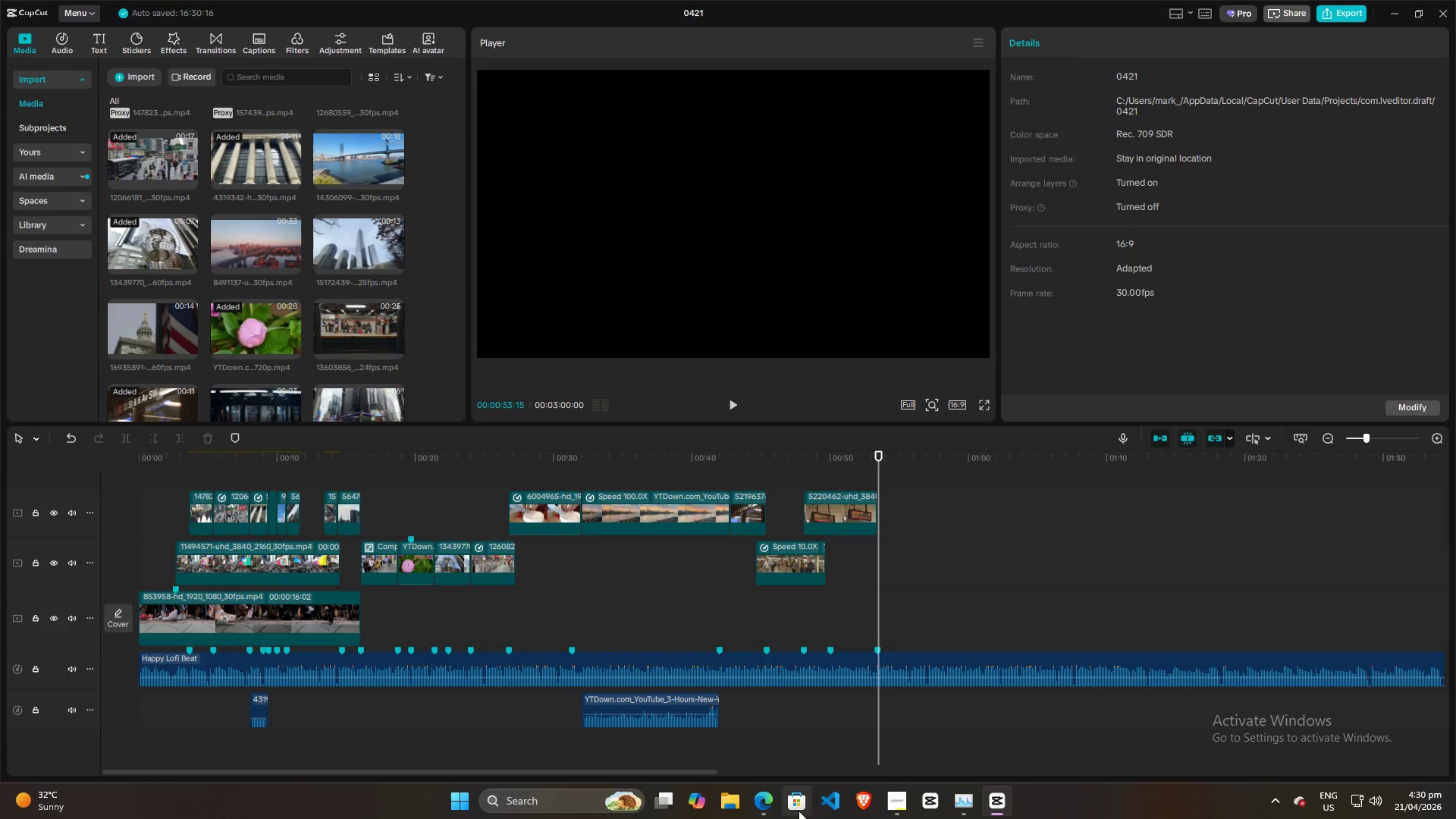 
wait(6.02)
 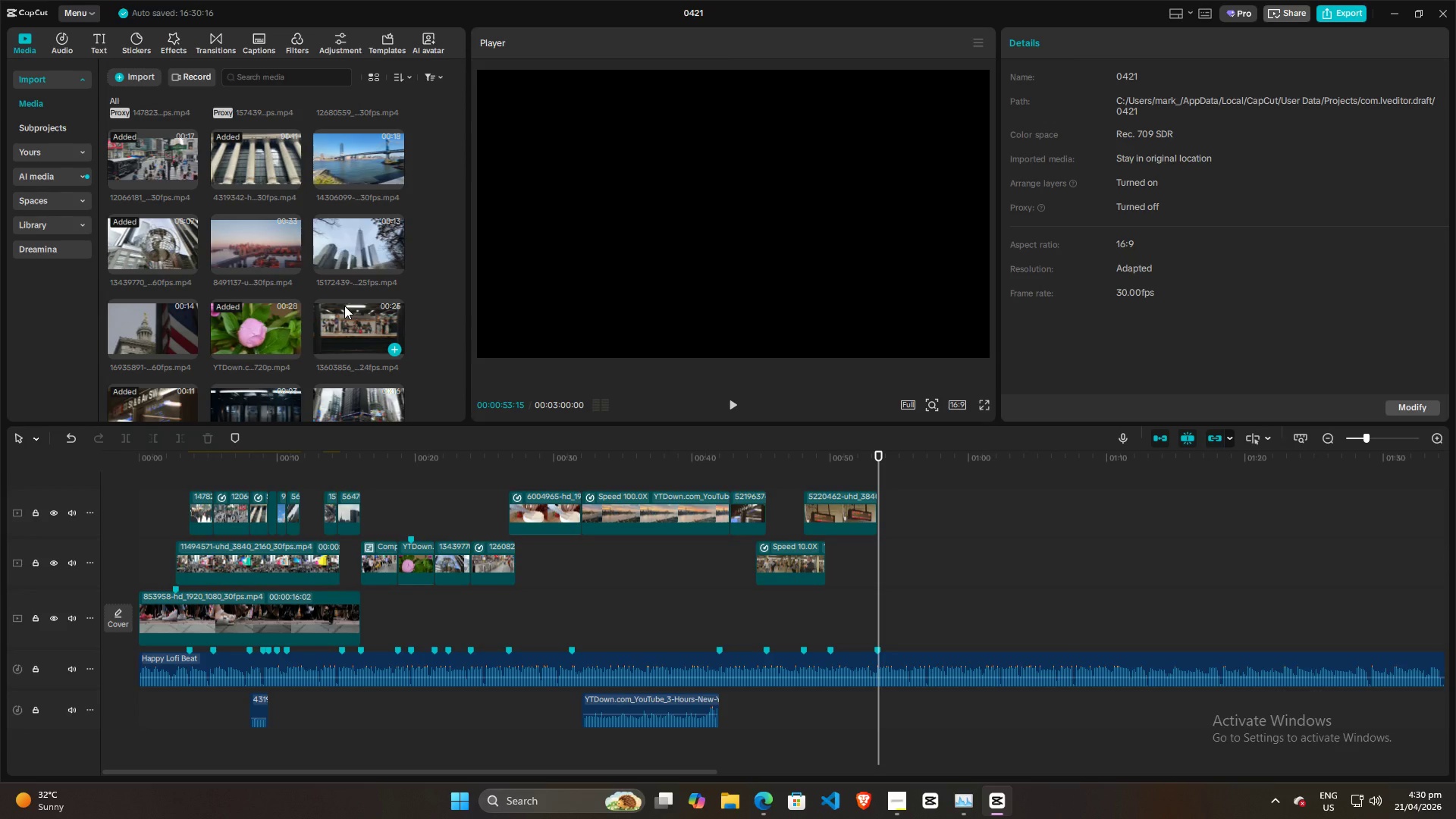 
left_click([769, 809])
 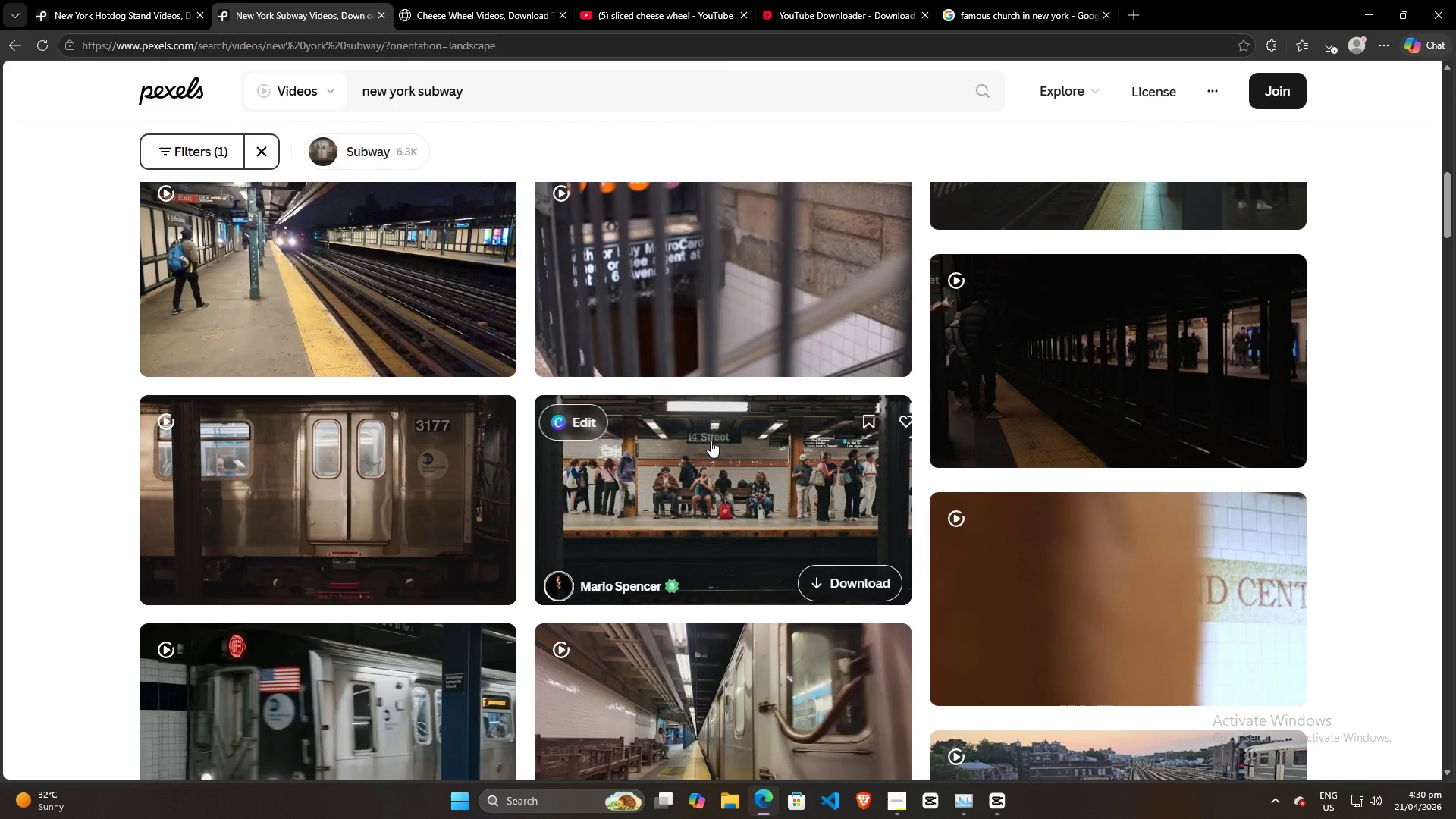 
scroll: coordinate [713, 451], scroll_direction: down, amount: 8.0
 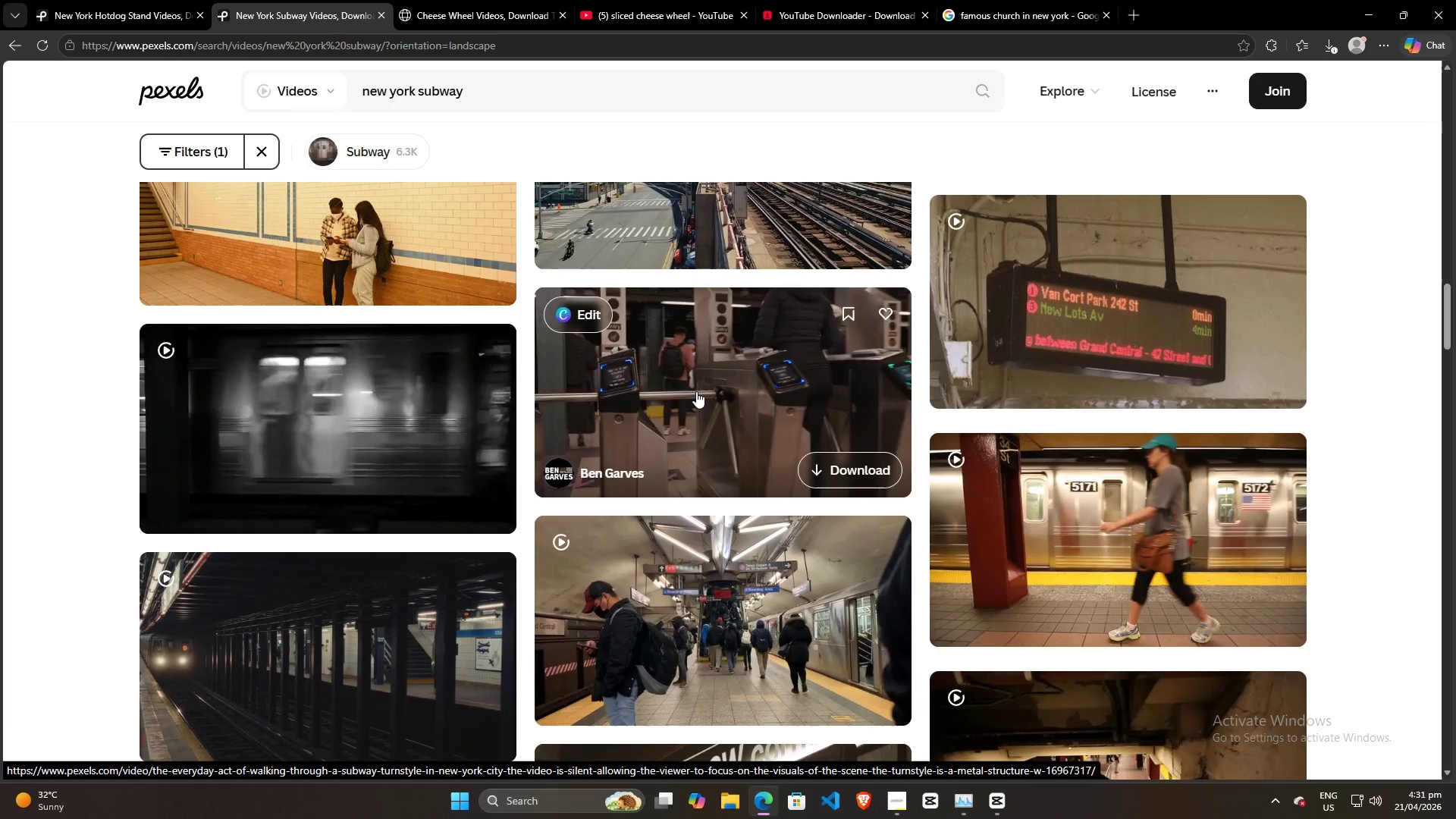 
wait(7.57)
 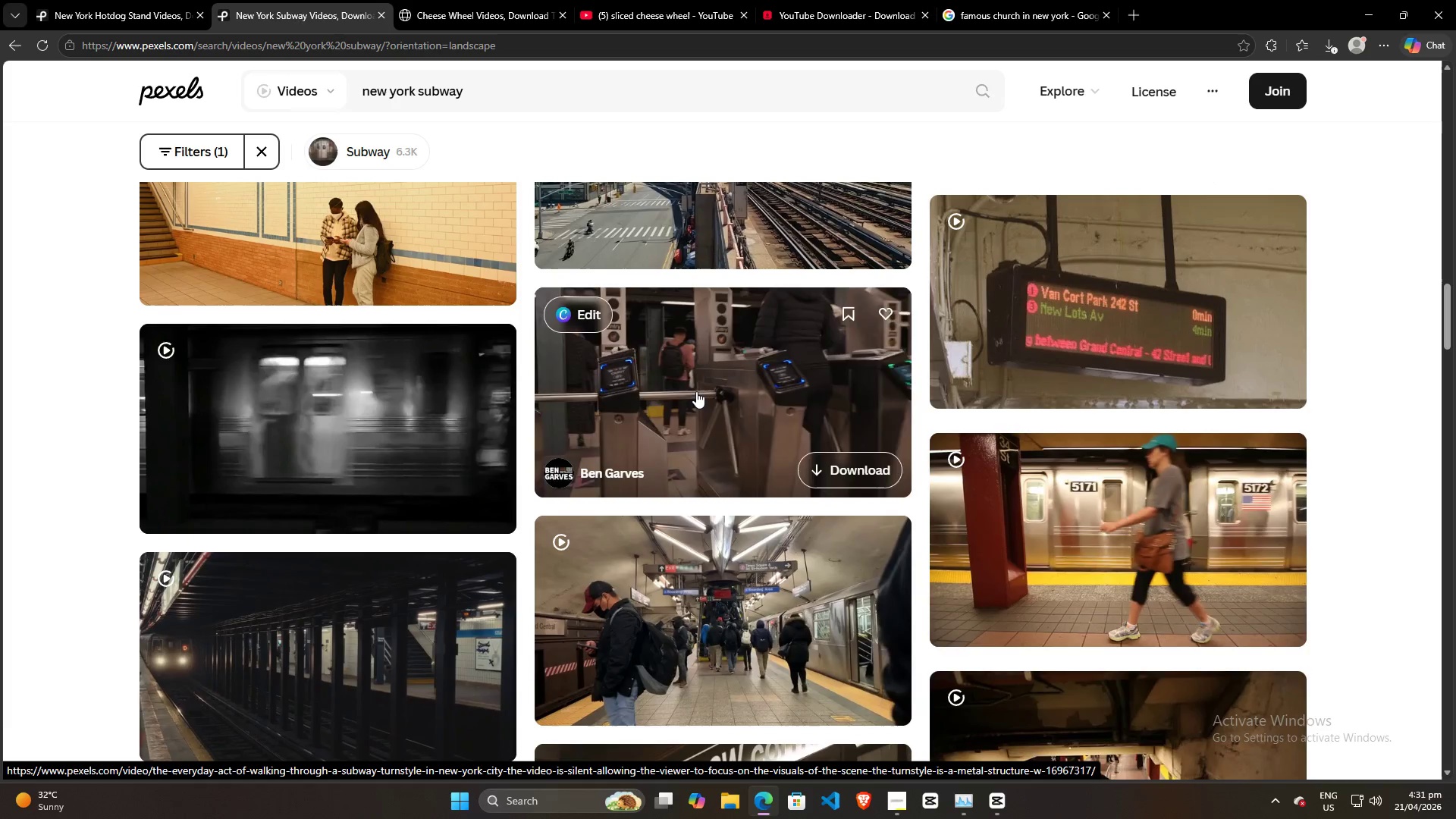 
scroll: coordinate [726, 610], scroll_direction: down, amount: 10.0
 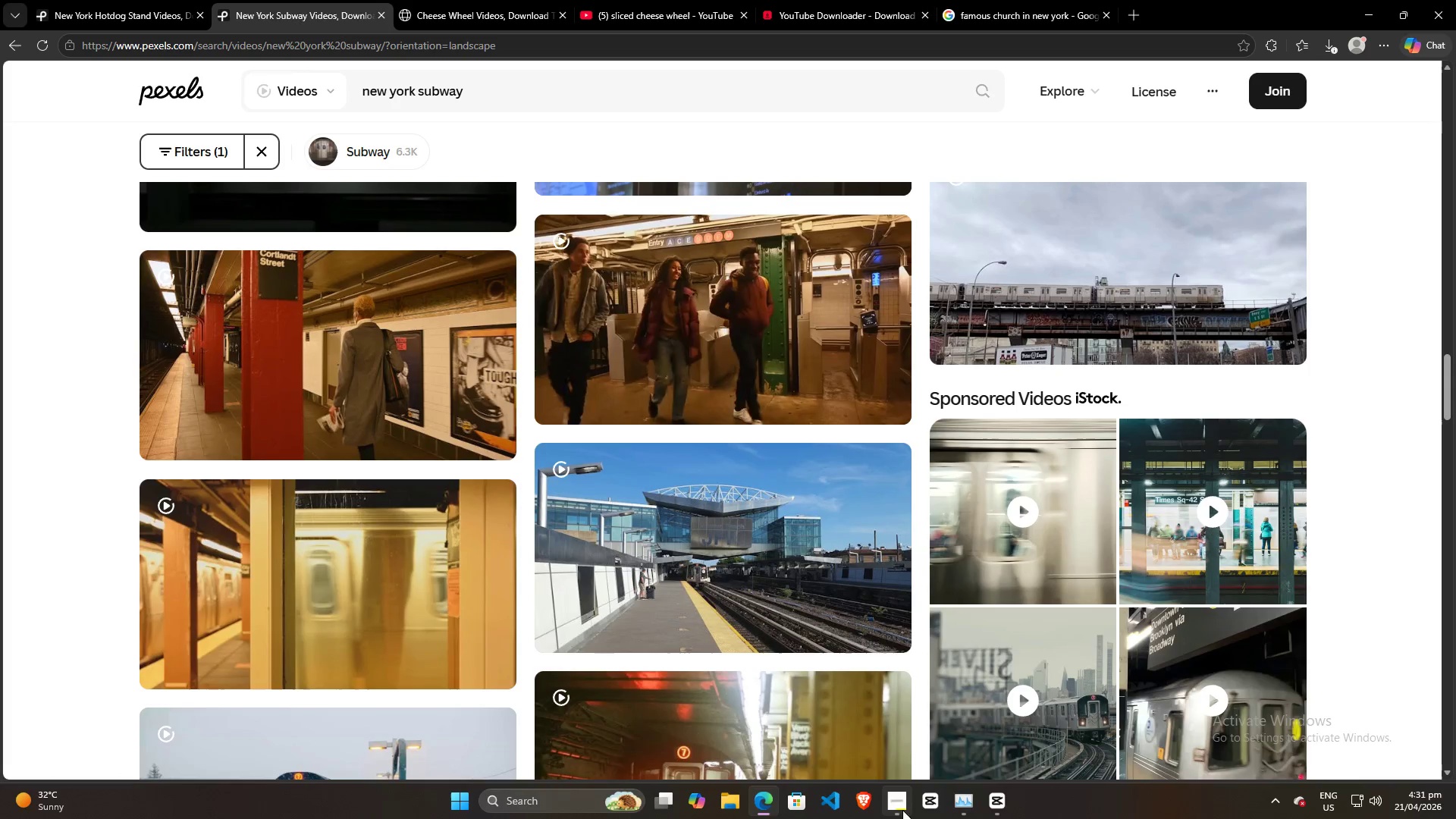 
left_click([991, 802])
 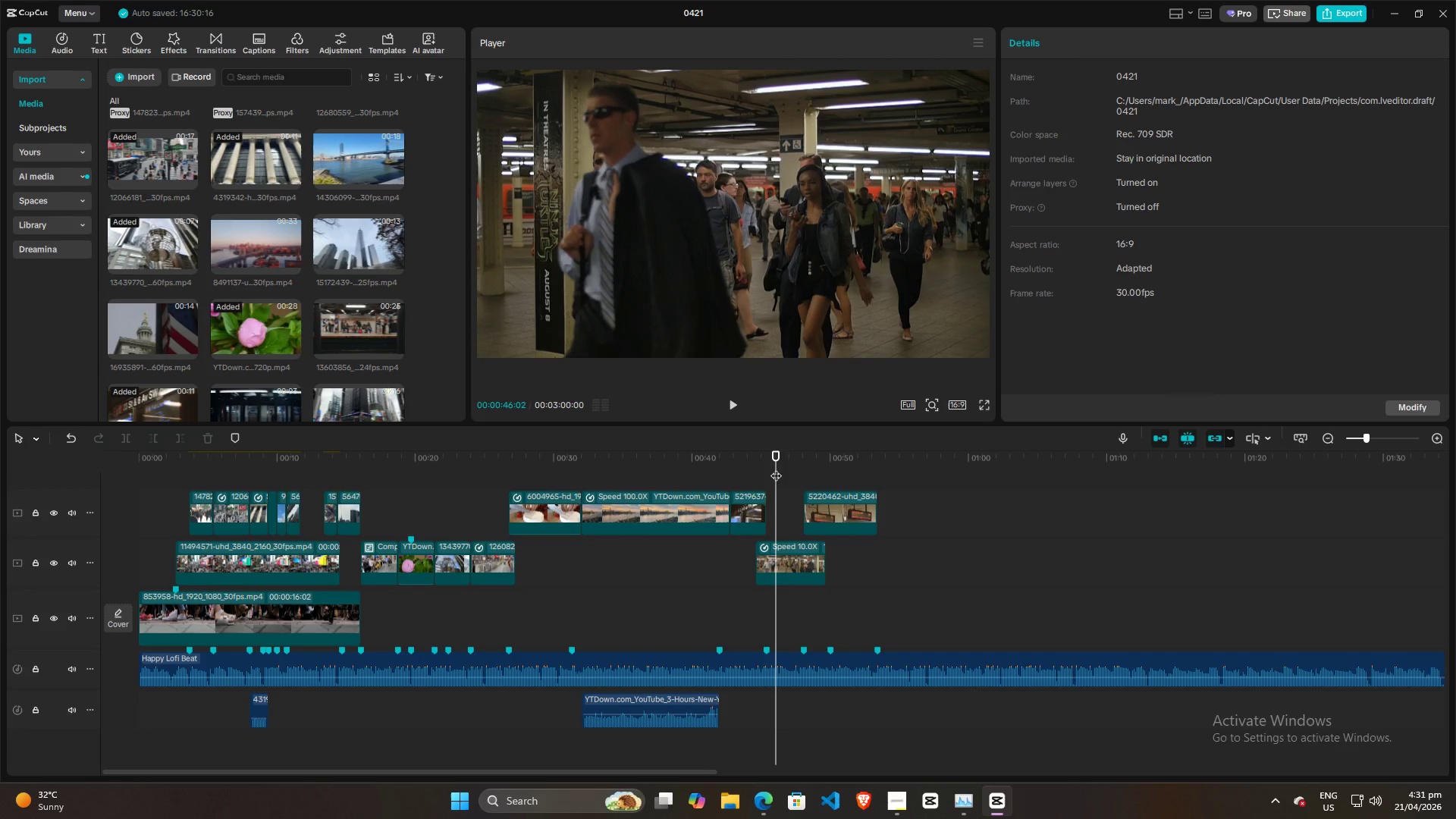 
key(Space)
 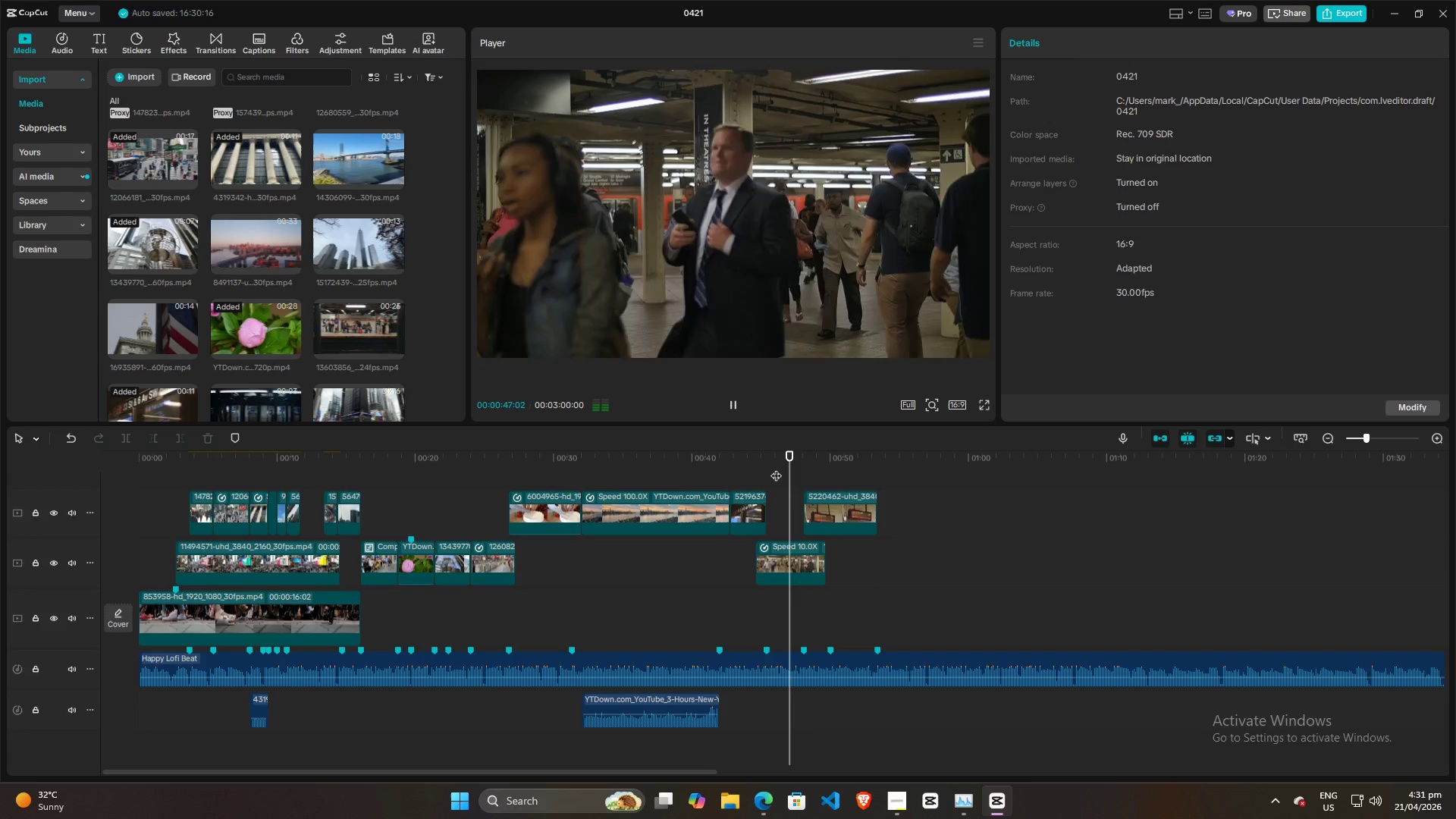 
key(Space)
 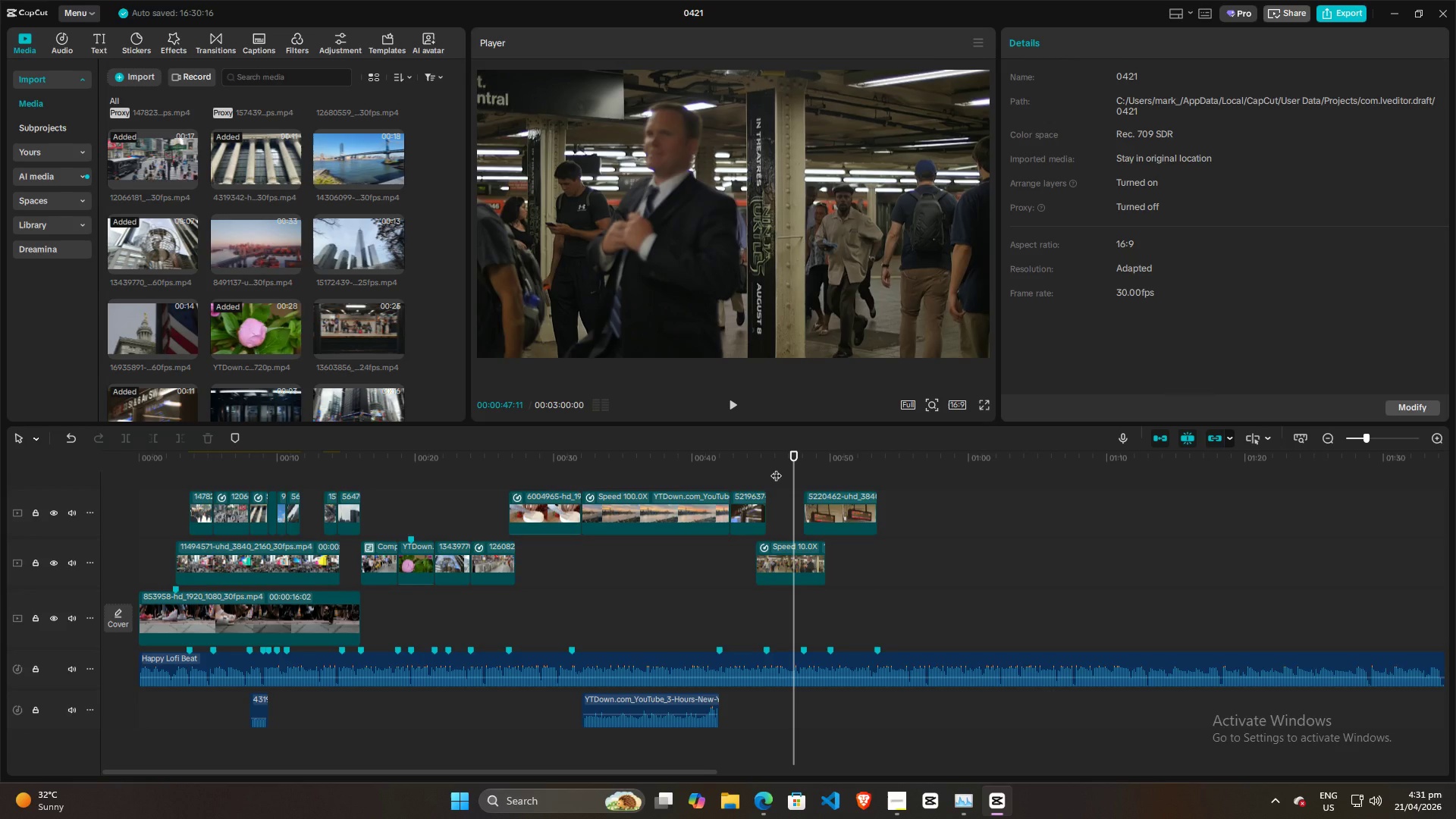 
key(Space)
 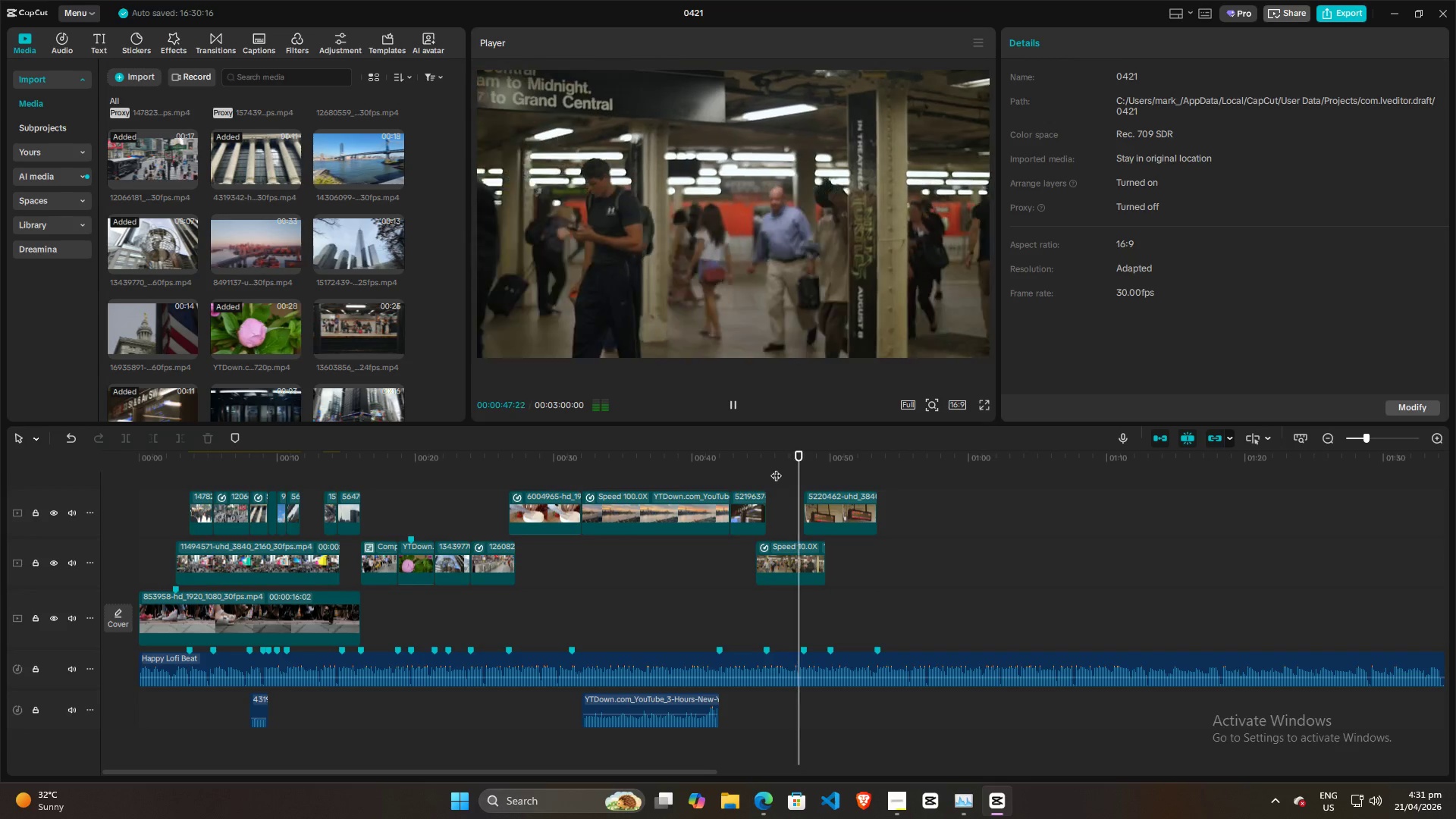 
key(Space)
 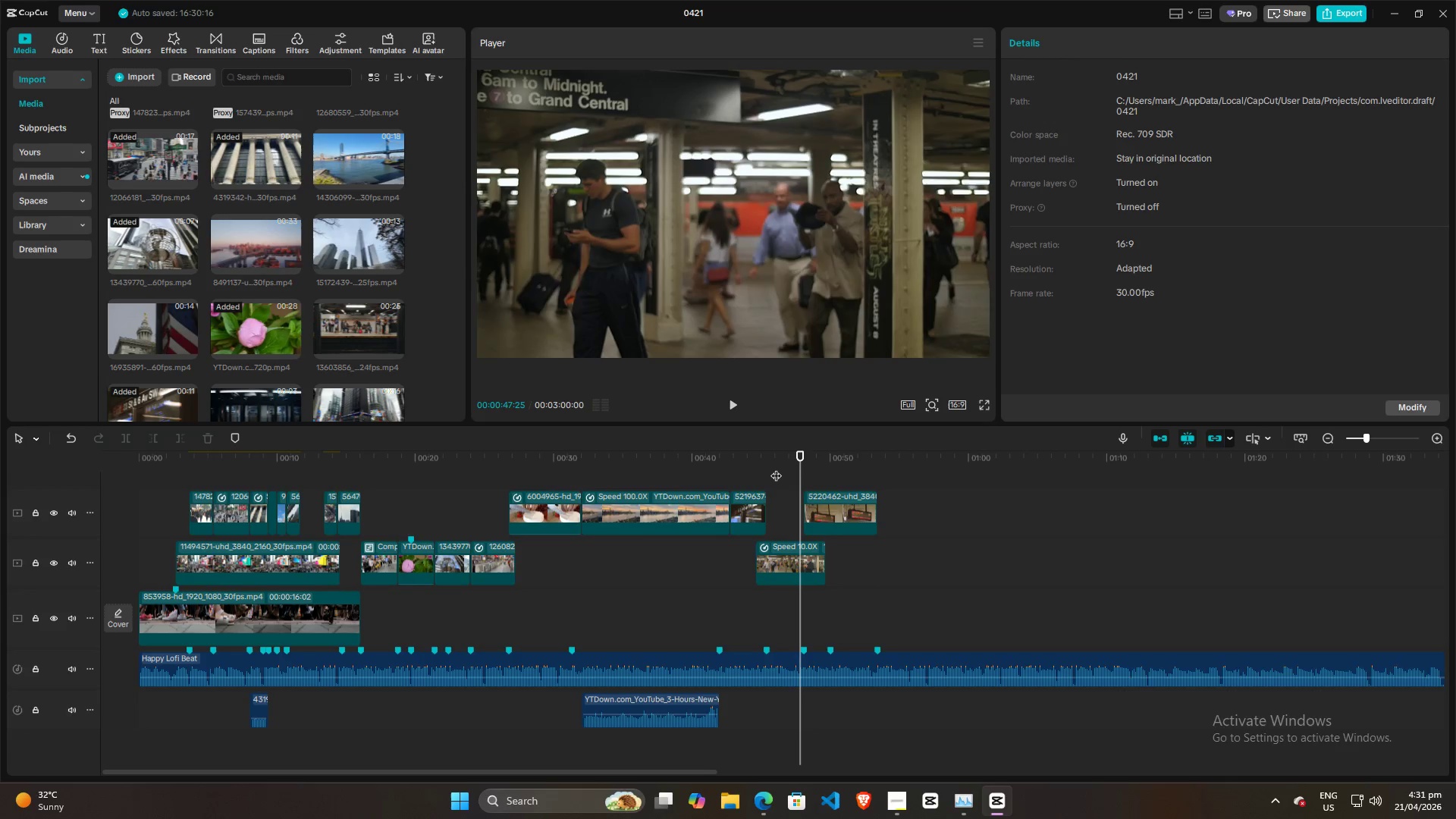 
key(Space)
 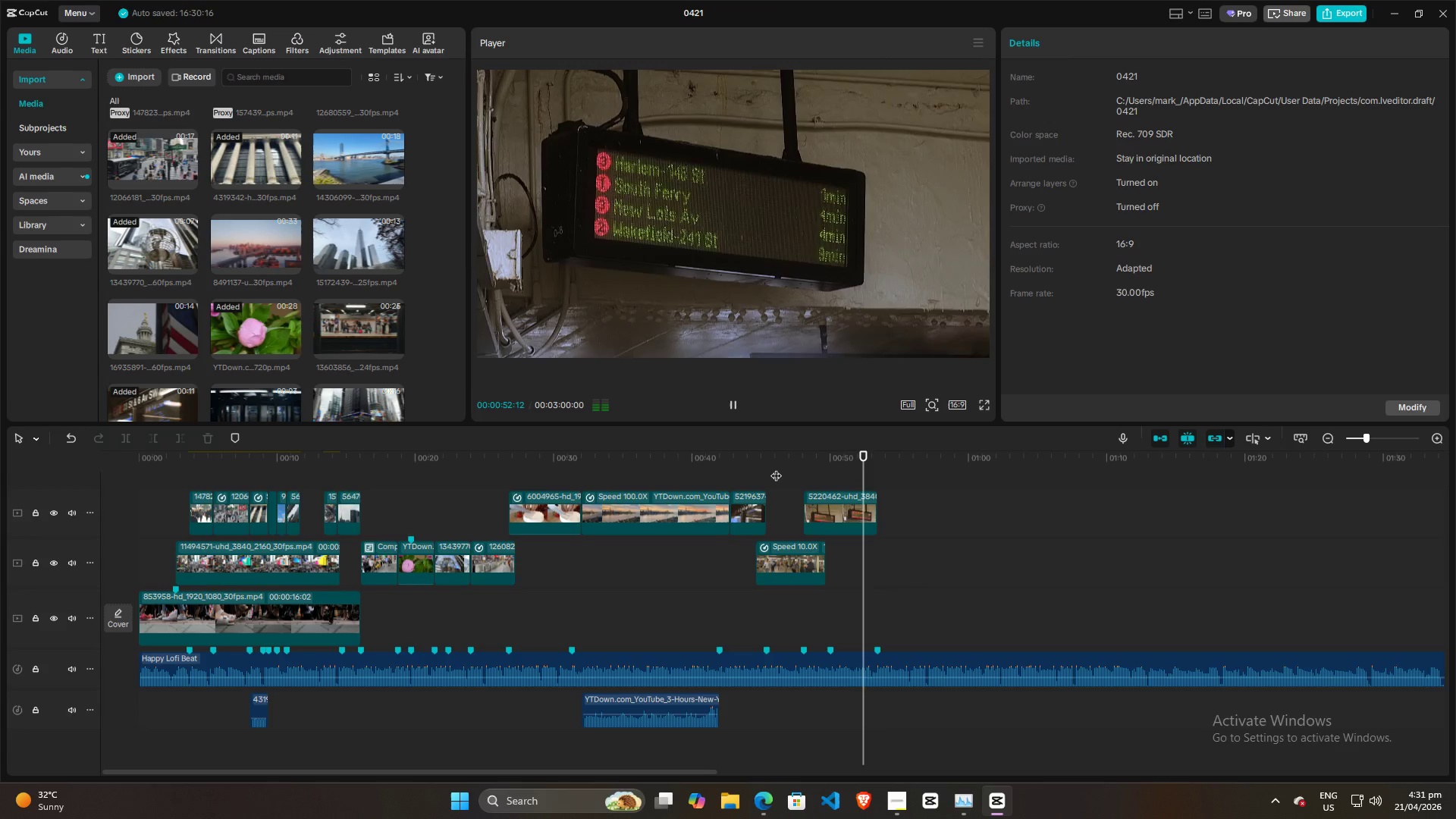 
wait(6.12)
 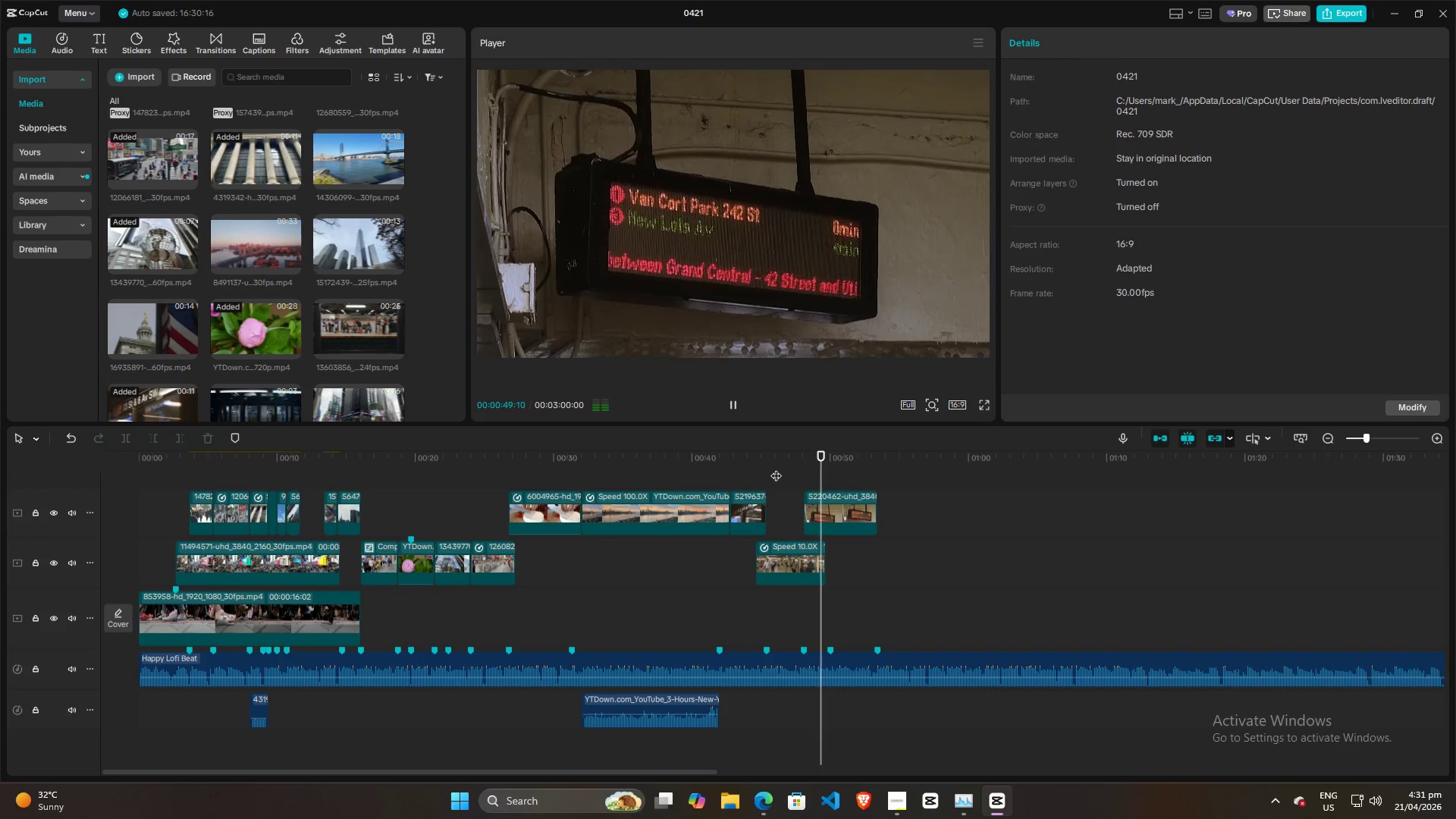 
key(Space)
 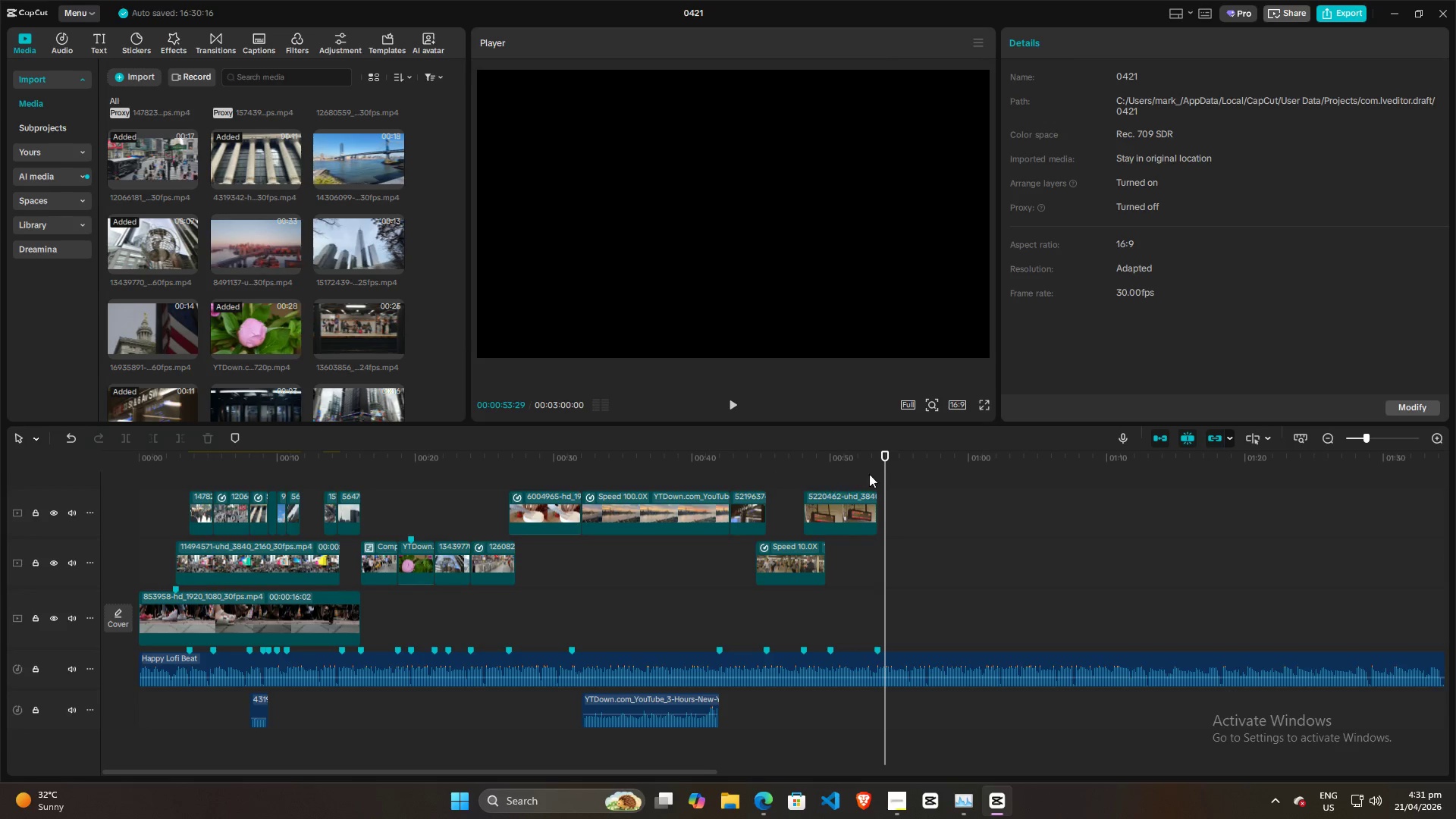 
left_click_drag(start_coordinate=[883, 472], to_coordinate=[940, 504])
 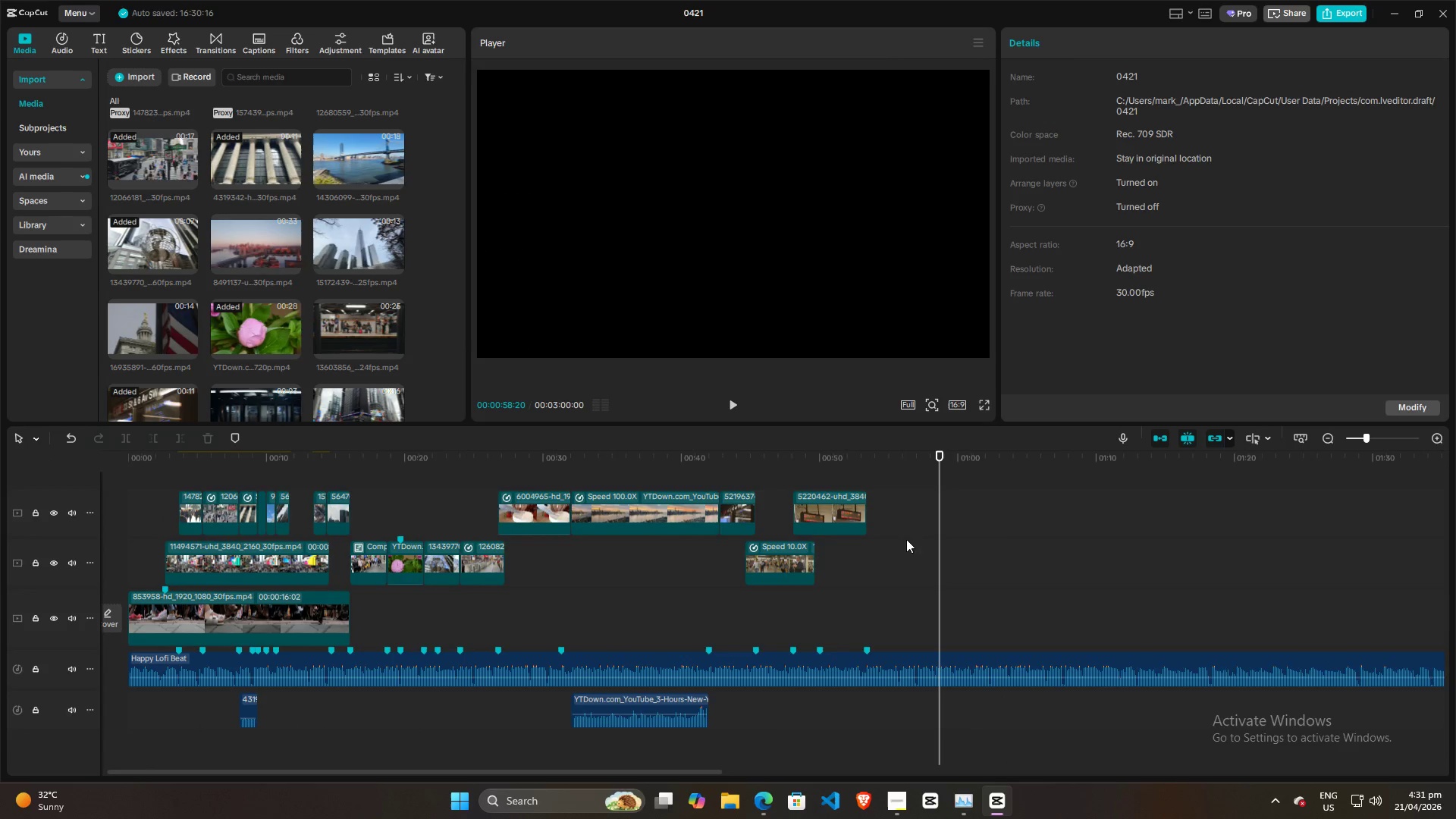 
key(Alt+AltLeft)
 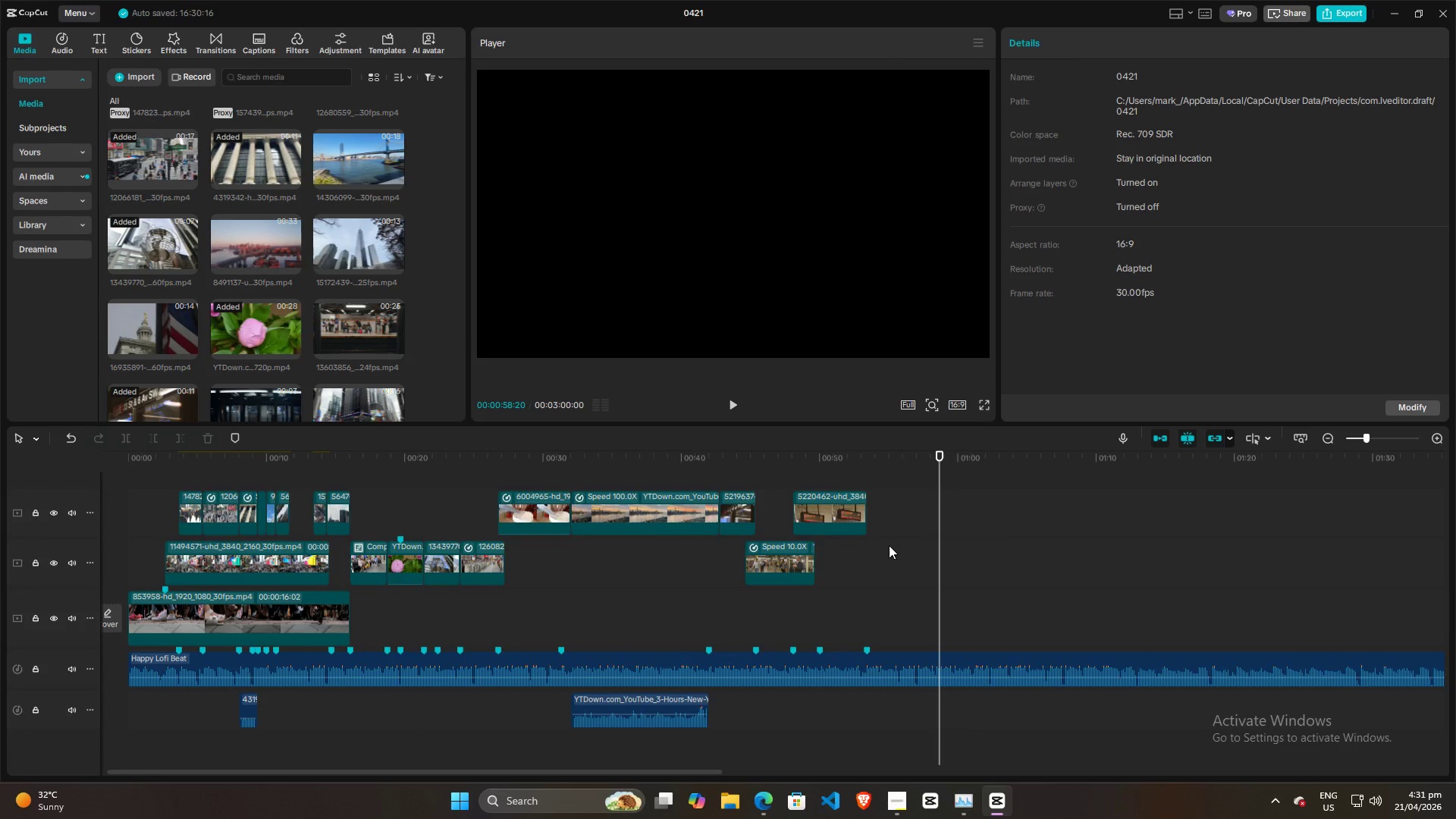 
key(Alt+Tab)
 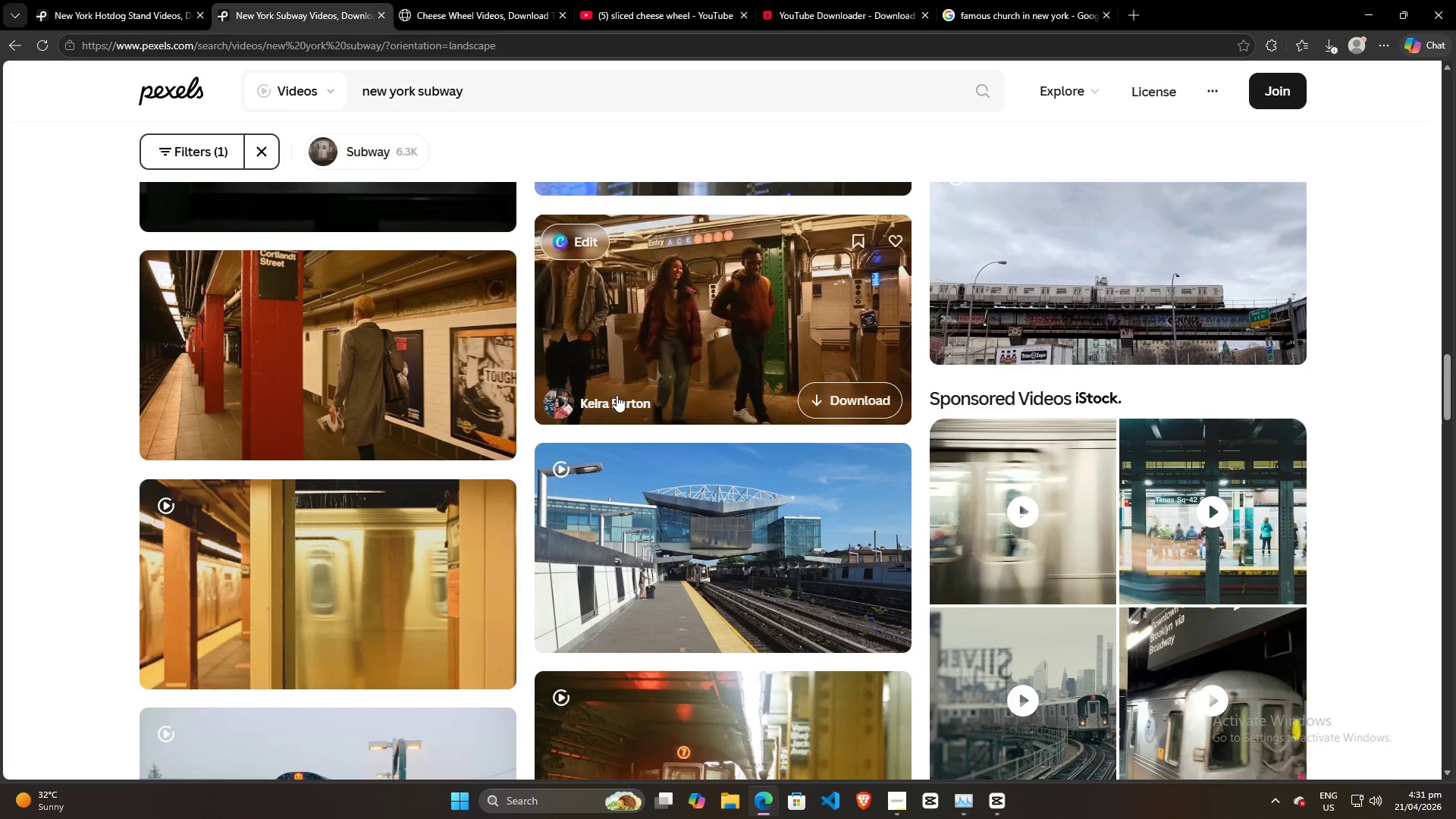 
mouse_move([157, 0])
 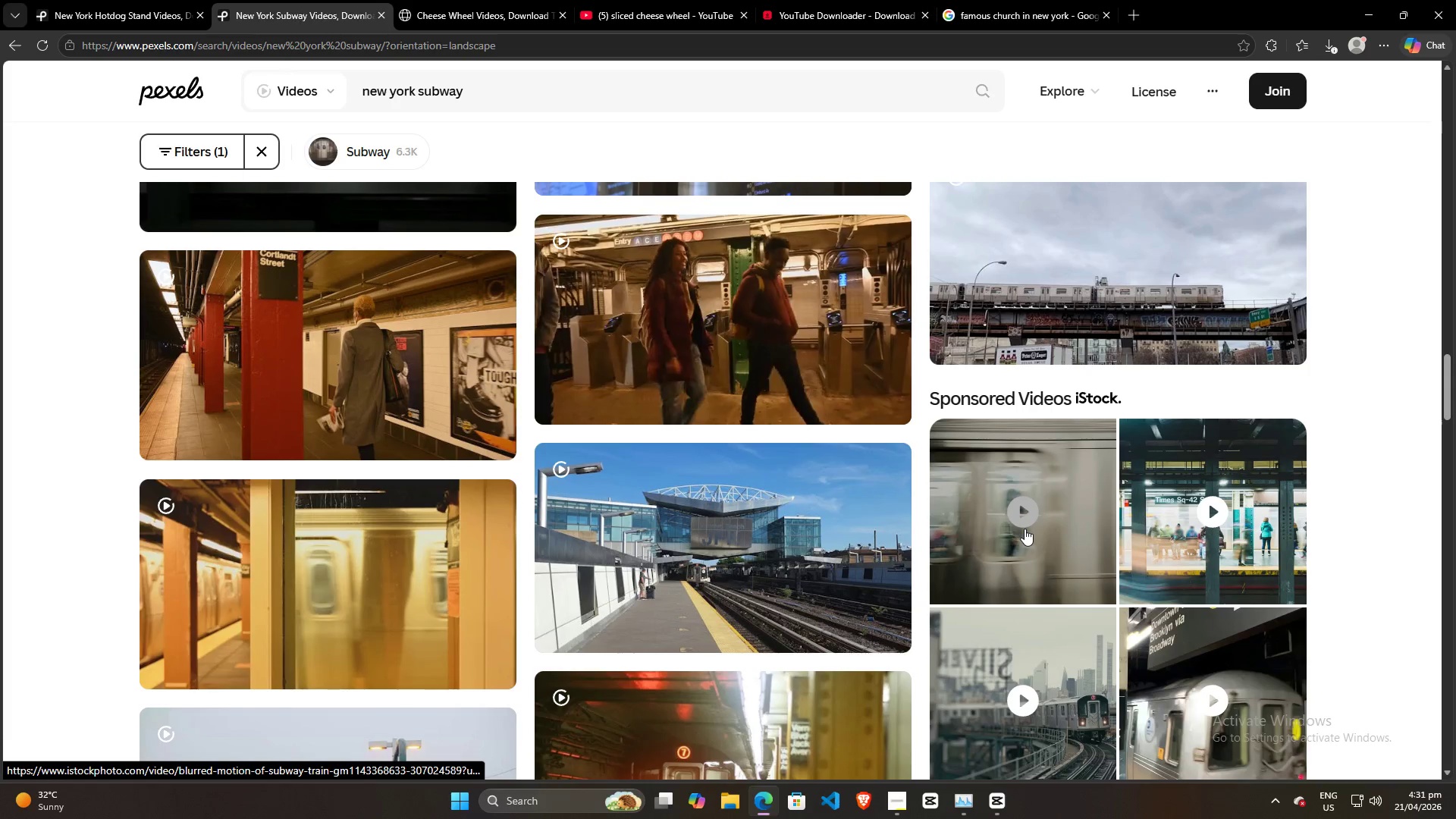 
key(Alt+AltLeft)
 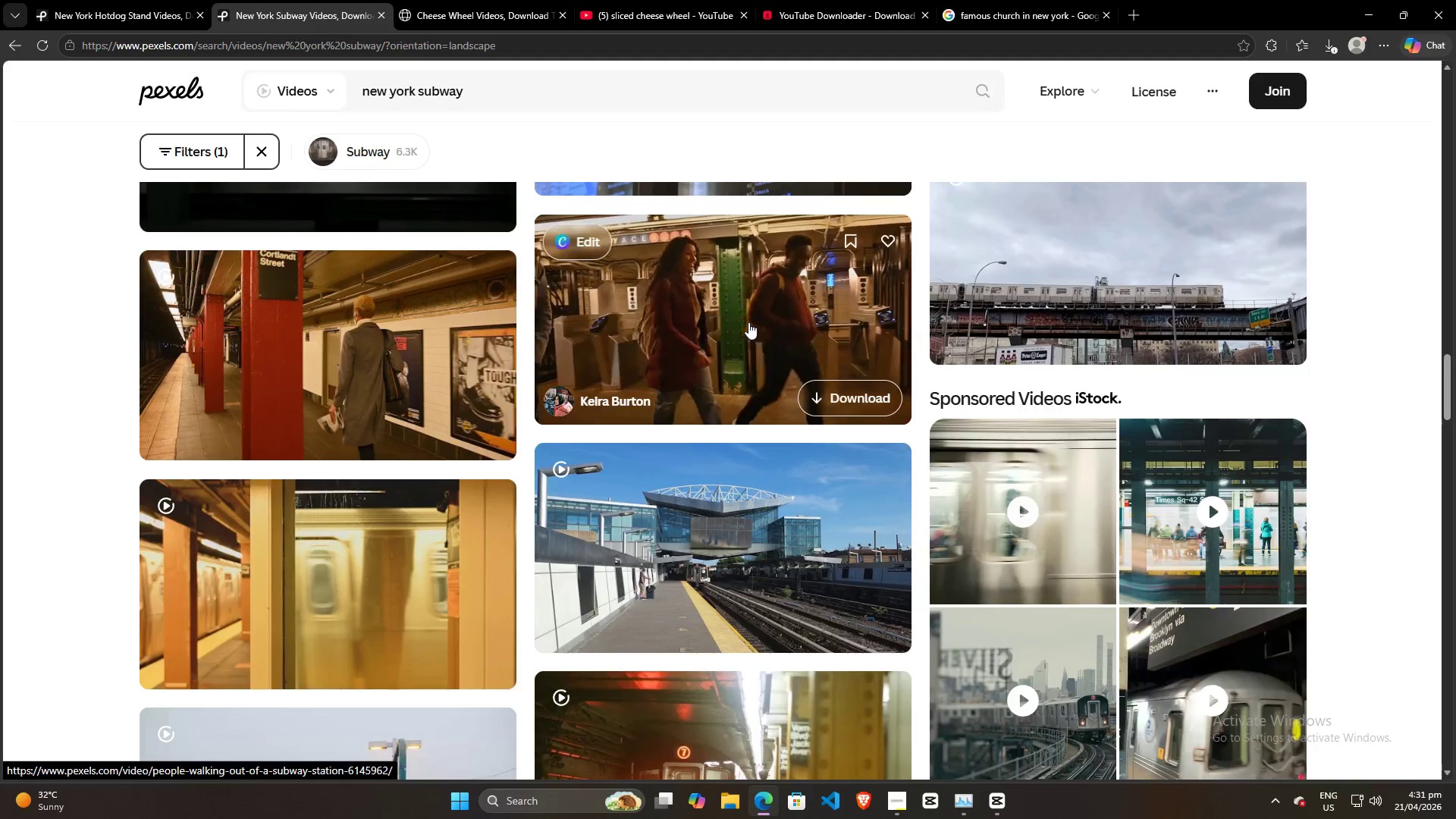 
key(Alt+Tab)
 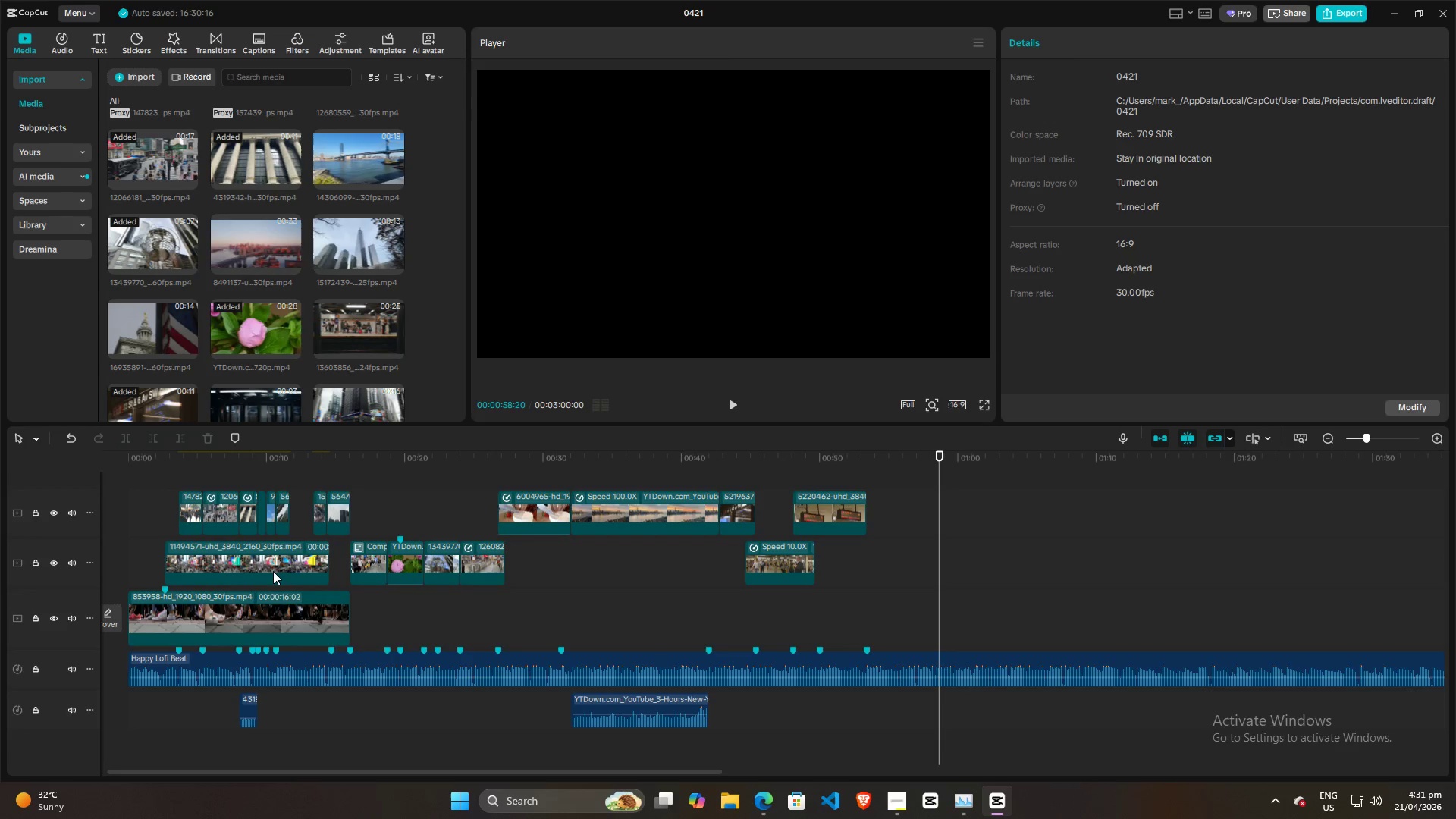 
left_click([231, 561])
 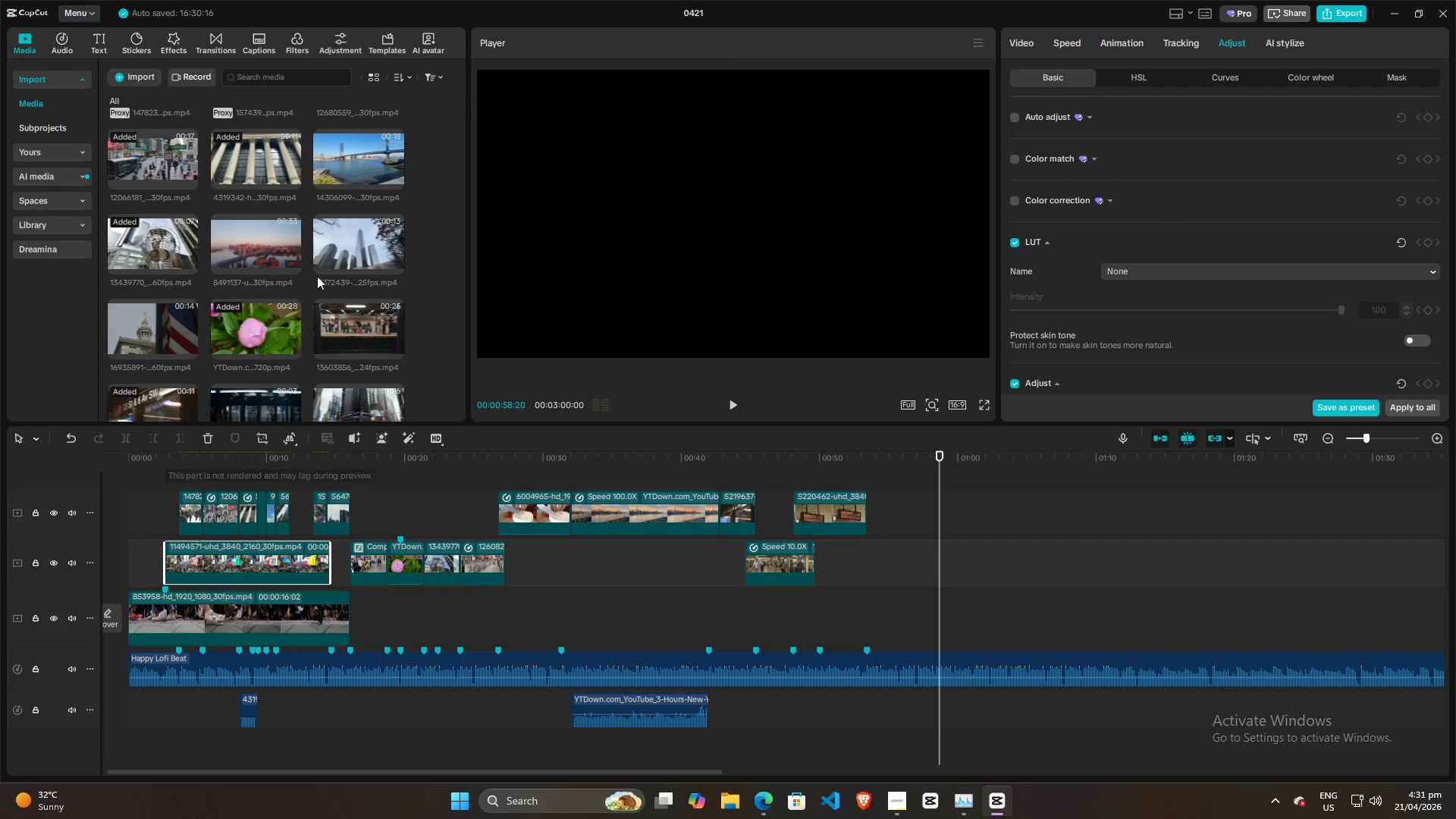 
scroll: coordinate [330, 291], scroll_direction: up, amount: 11.0
 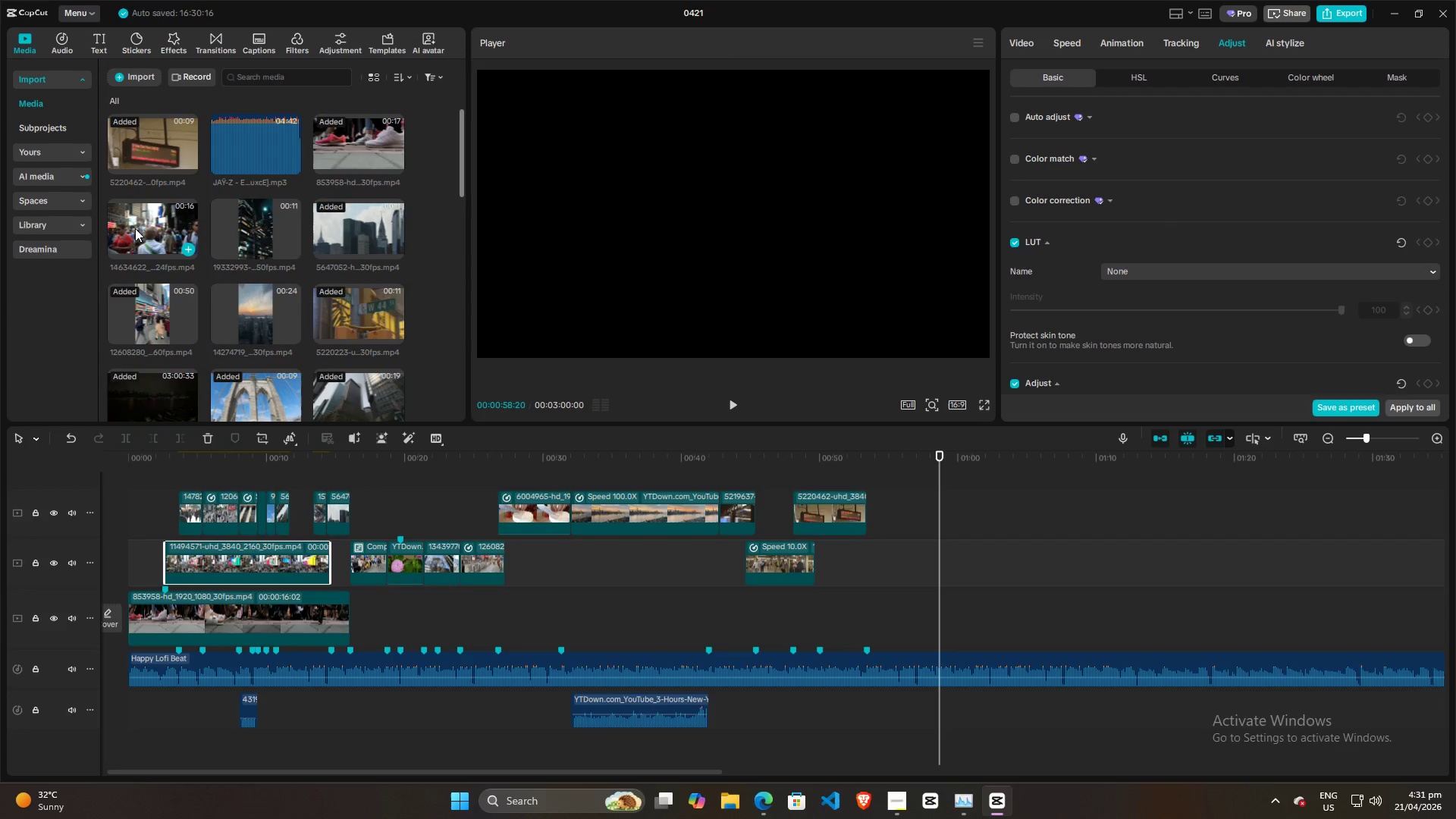 
left_click([140, 228])
 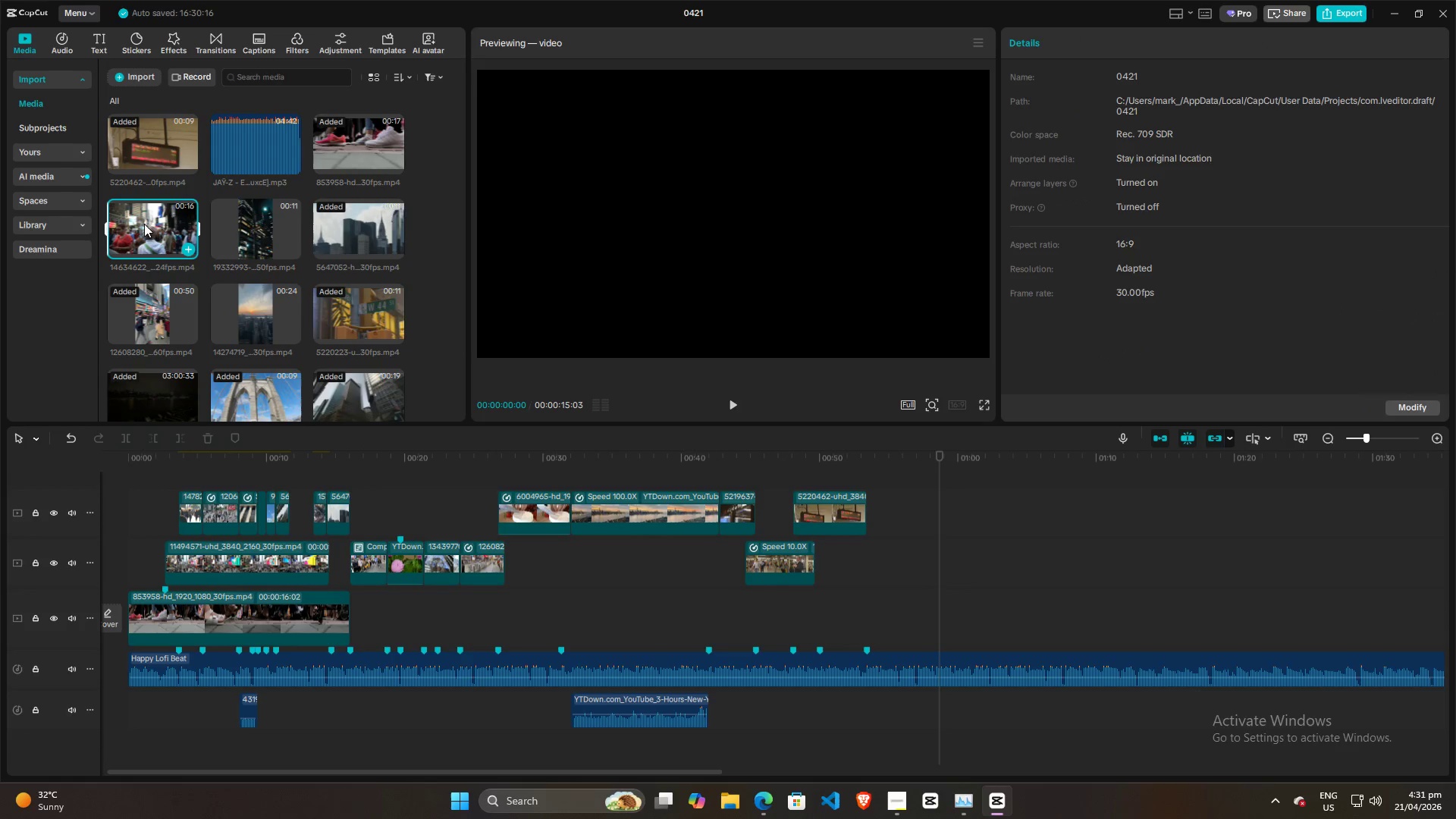 
left_click_drag(start_coordinate=[149, 226], to_coordinate=[868, 557])
 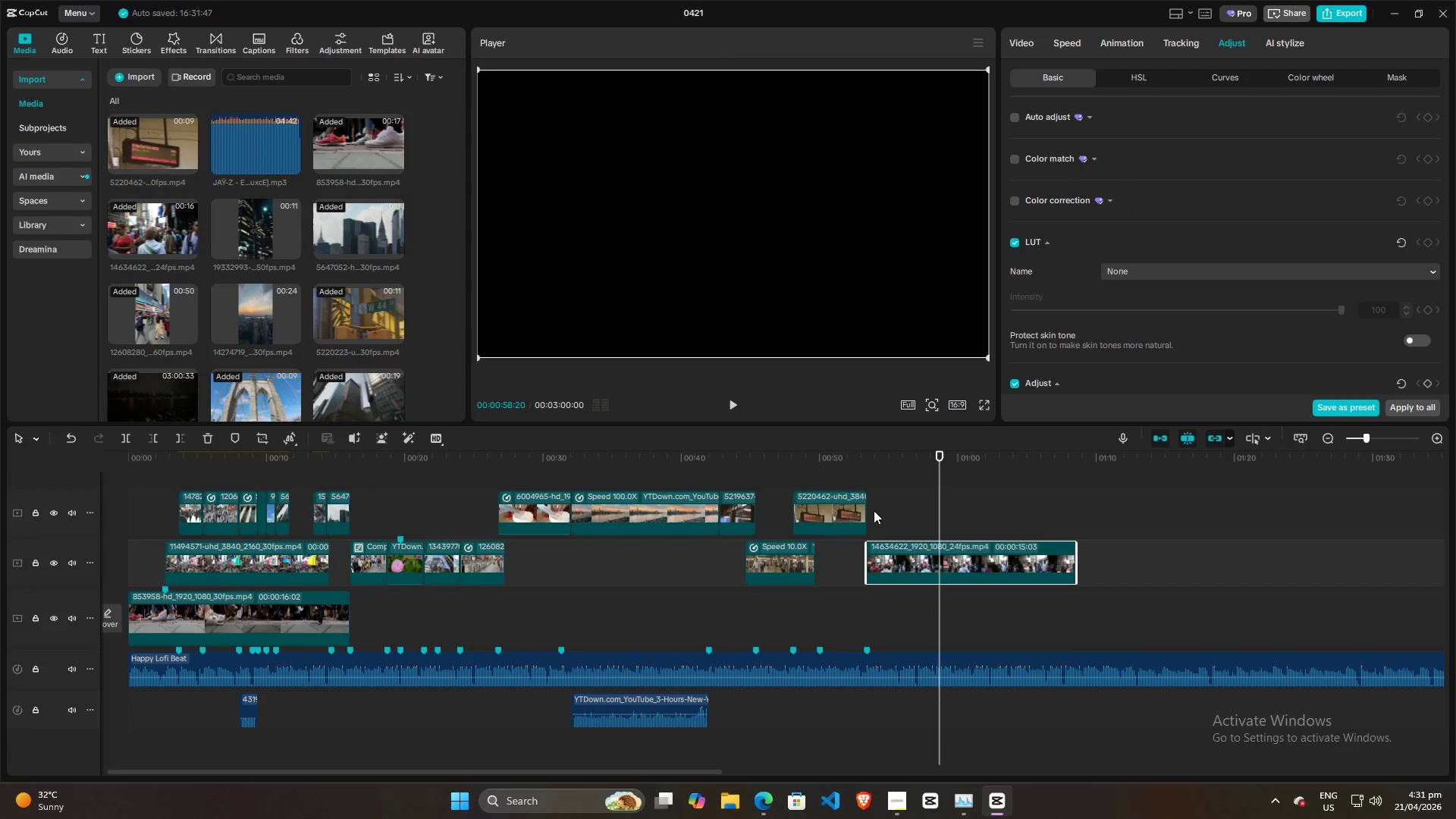 
left_click([873, 504])
 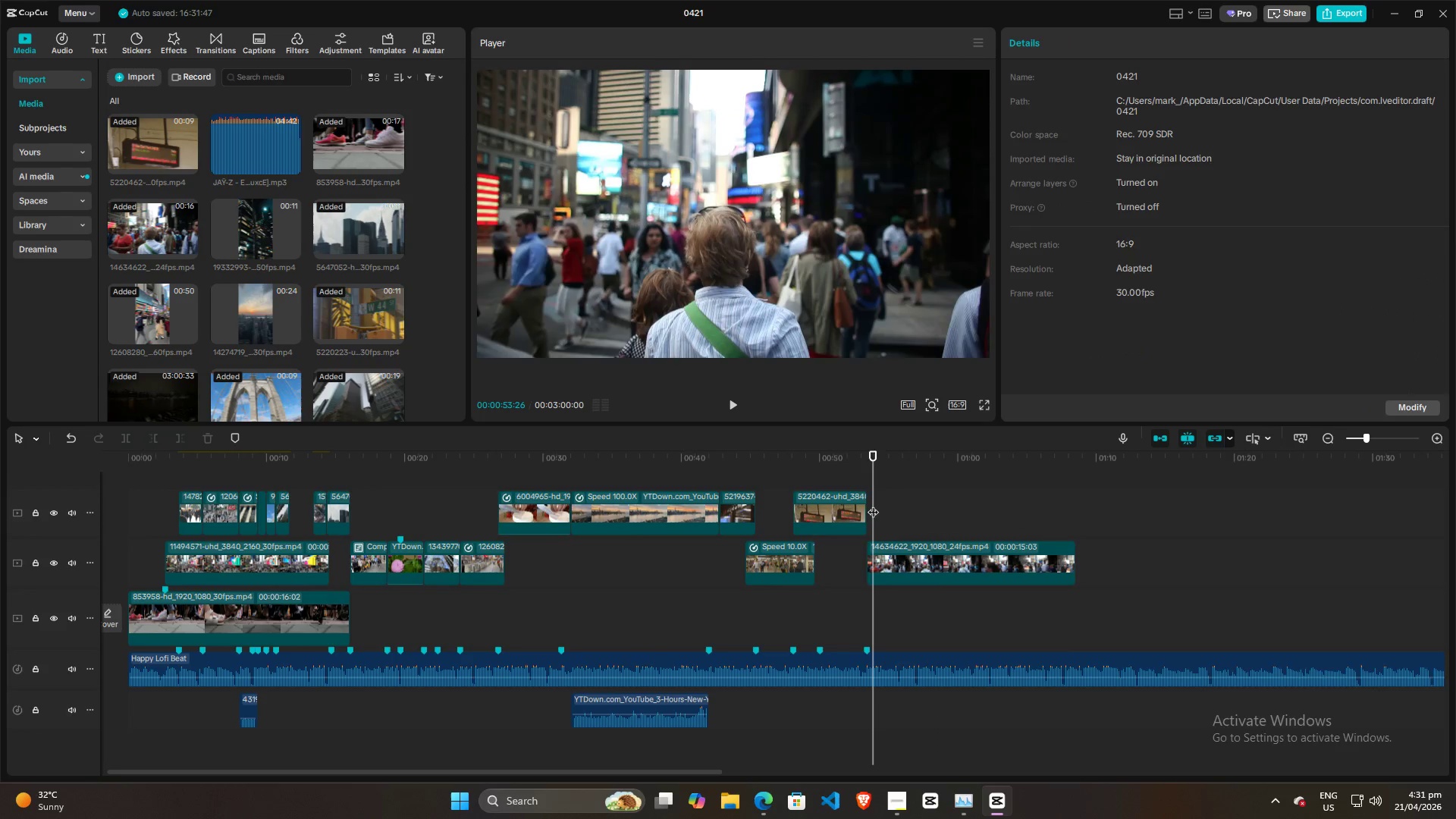 
left_click_drag(start_coordinate=[873, 504], to_coordinate=[853, 504])
 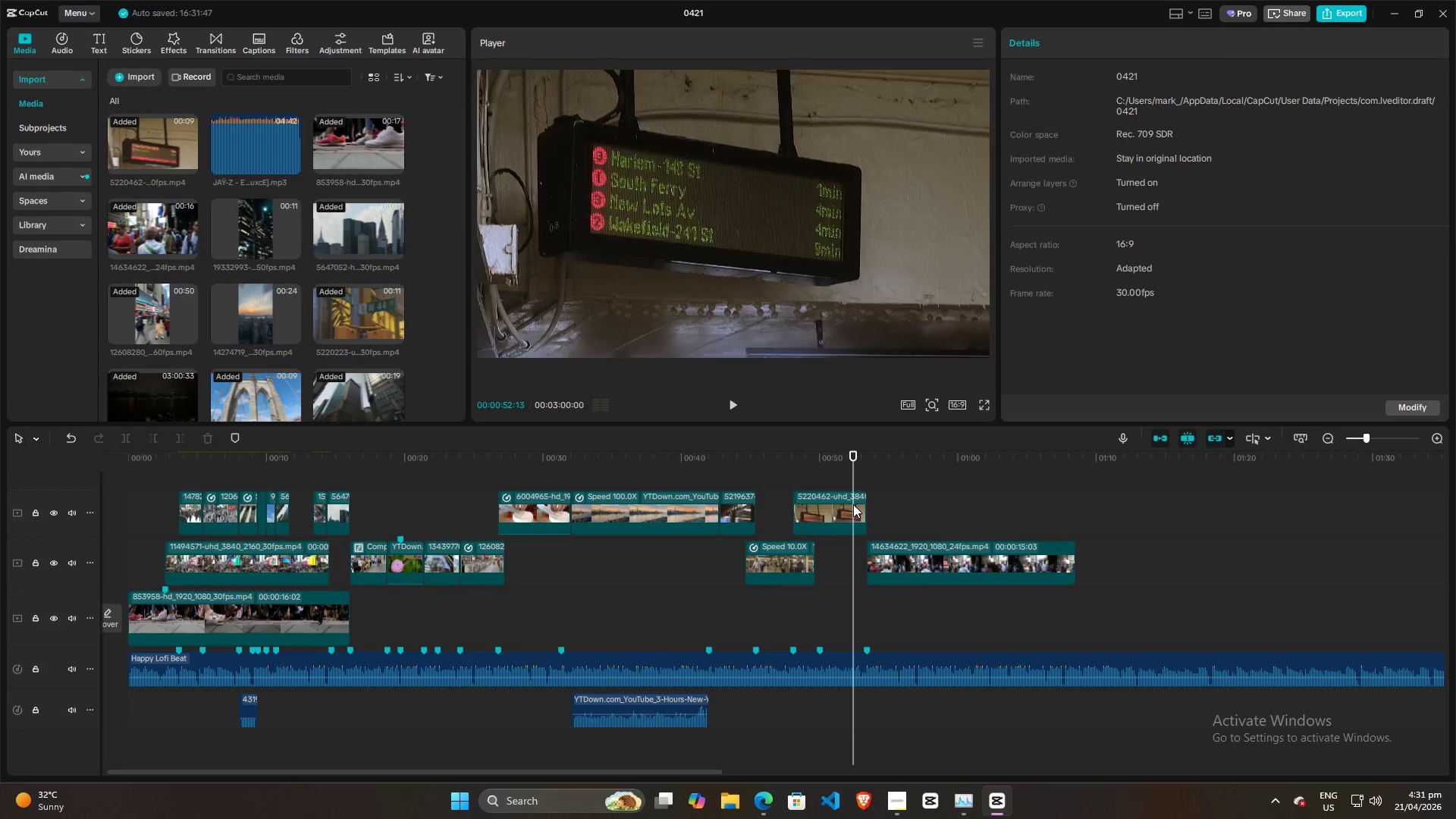 
key(Space)
 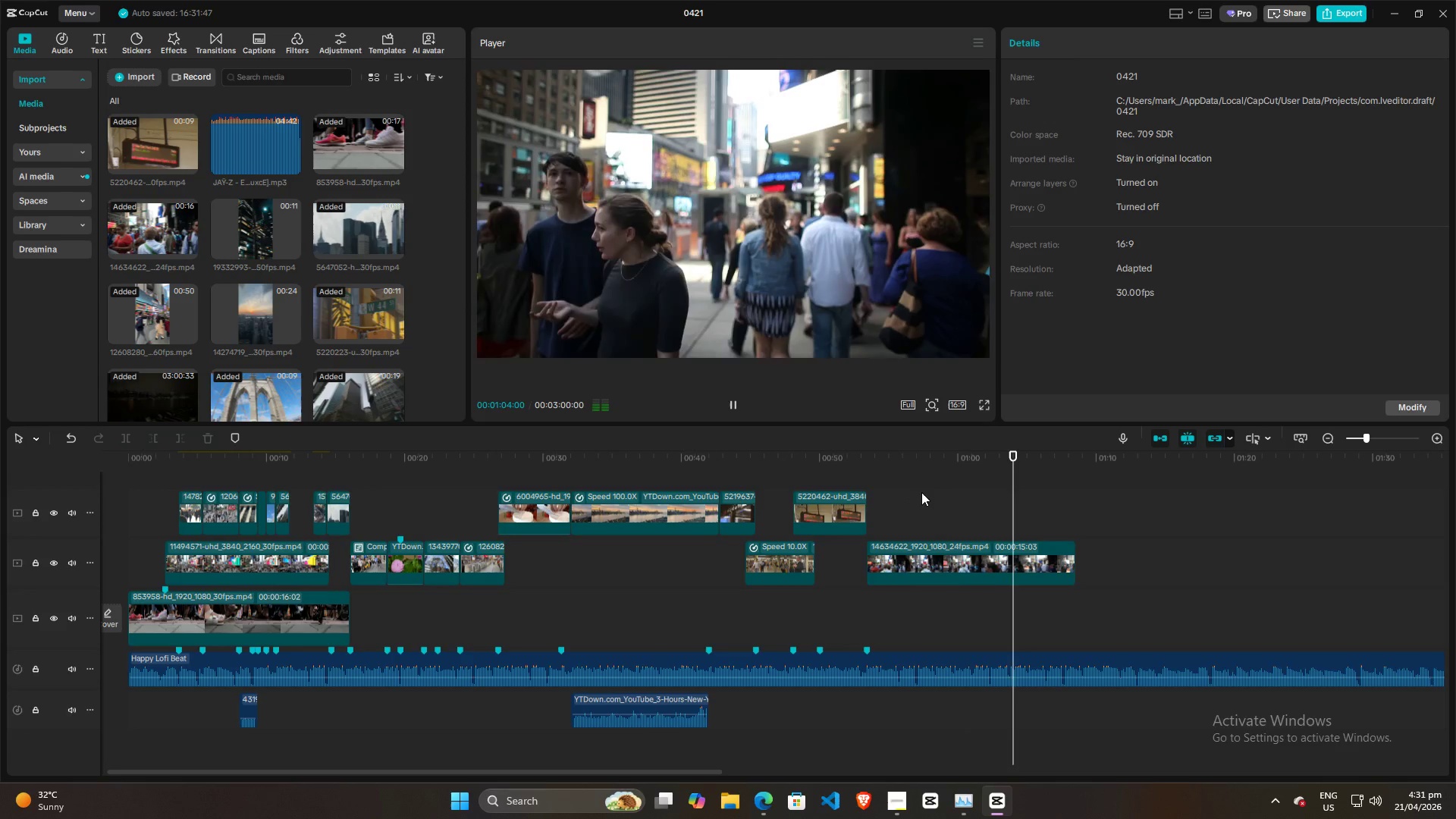 
wait(16.66)
 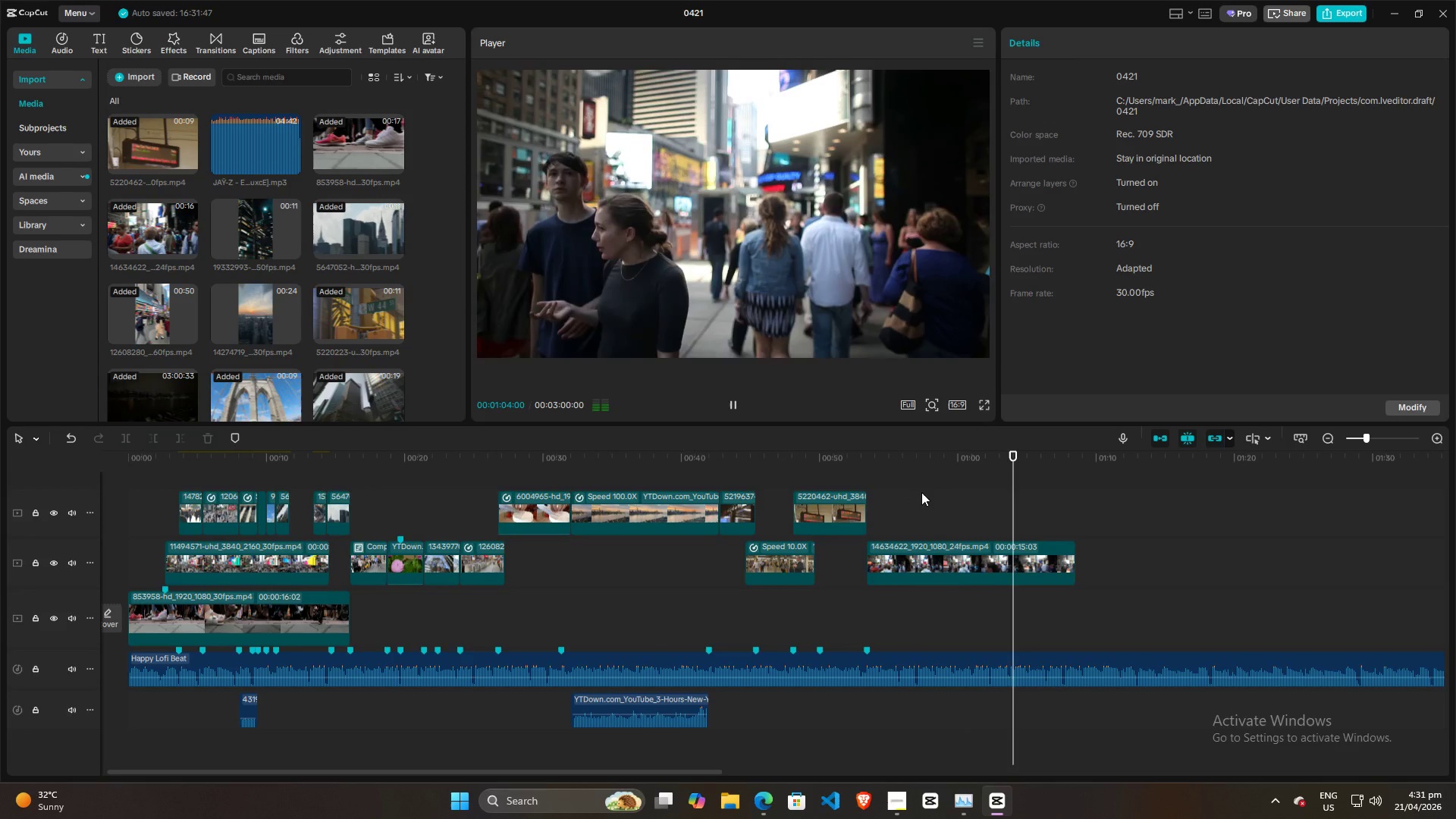 
key(Space)
 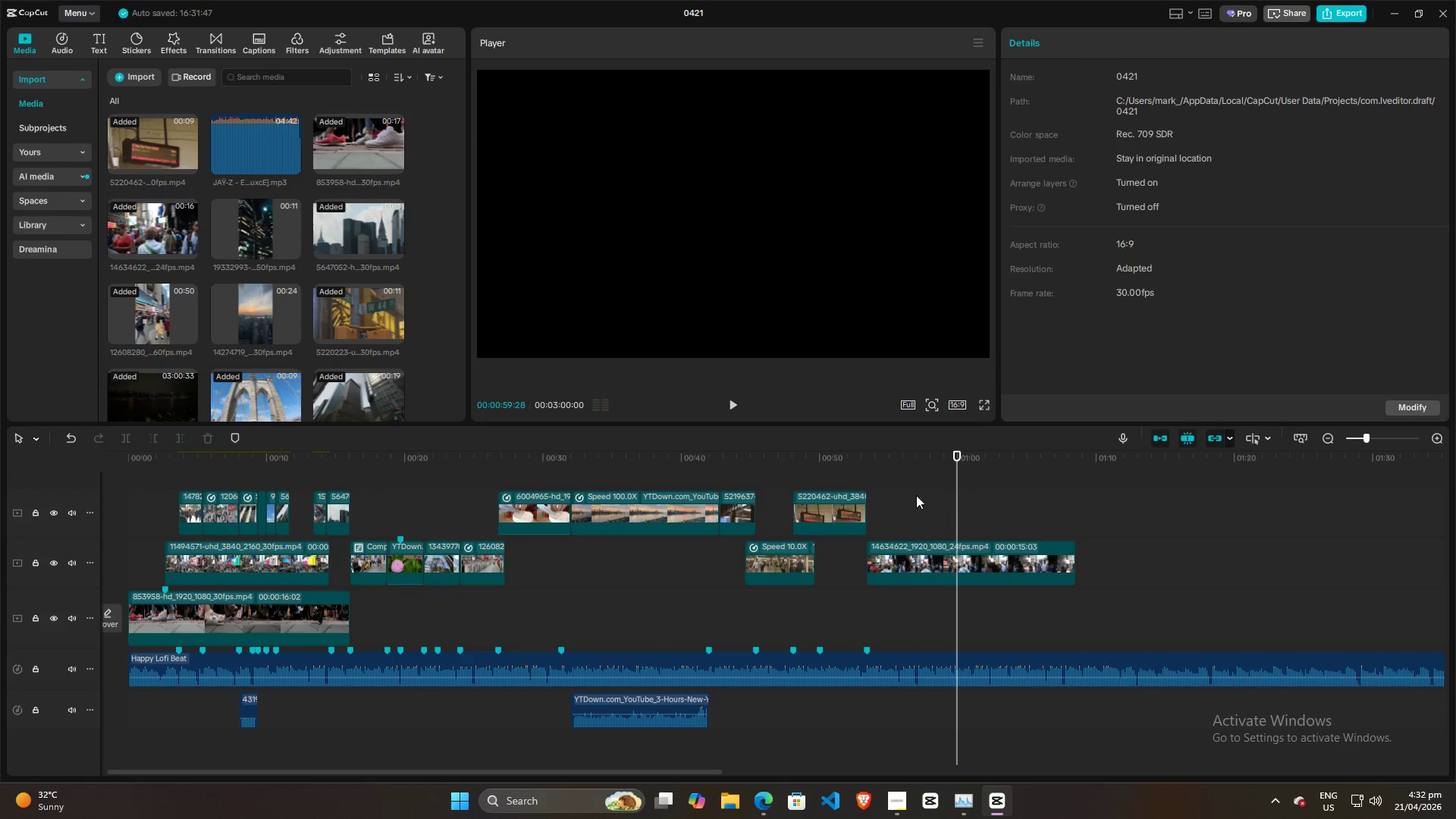 
double_click([899, 495])
 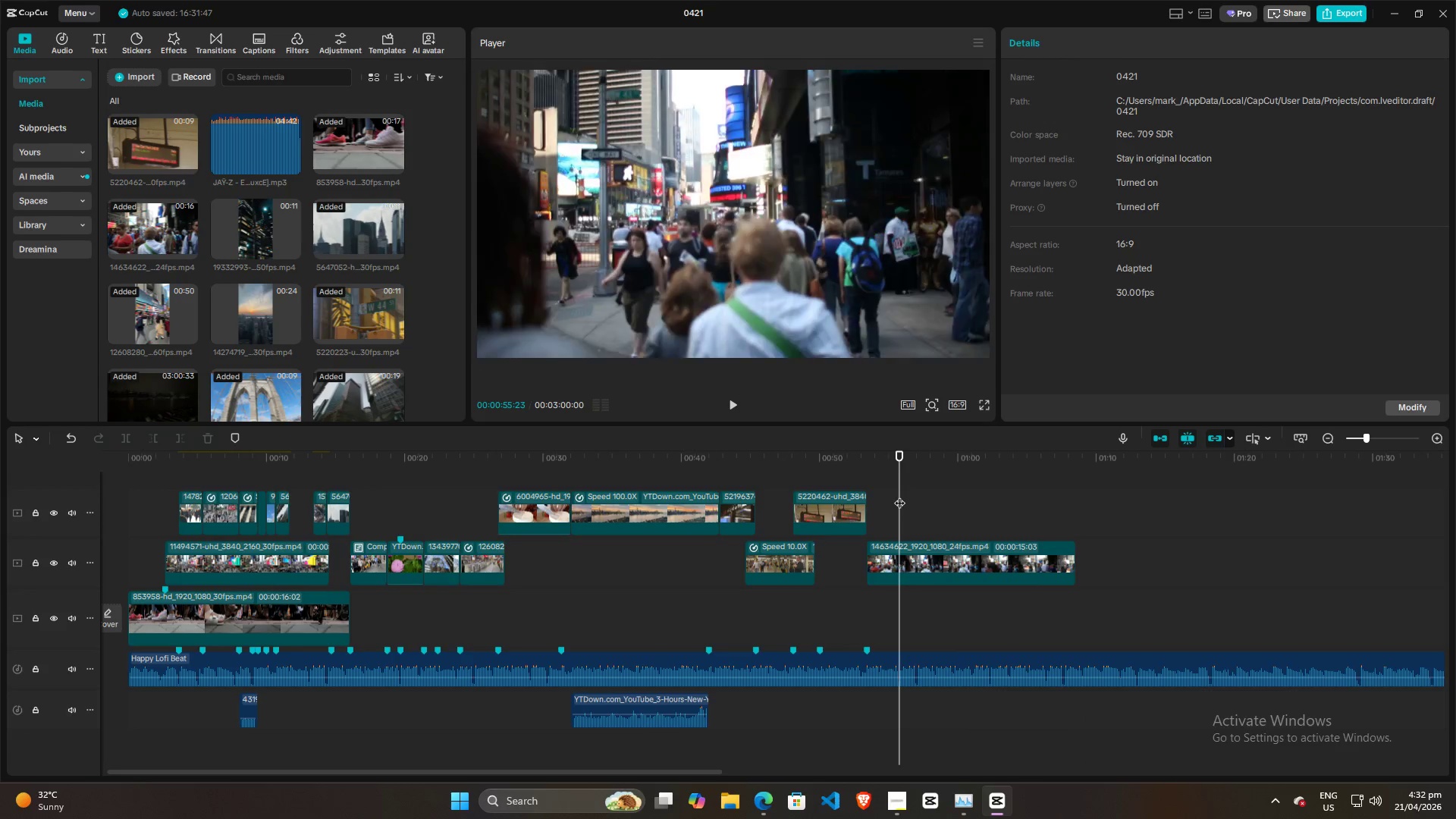 
key(Space)
 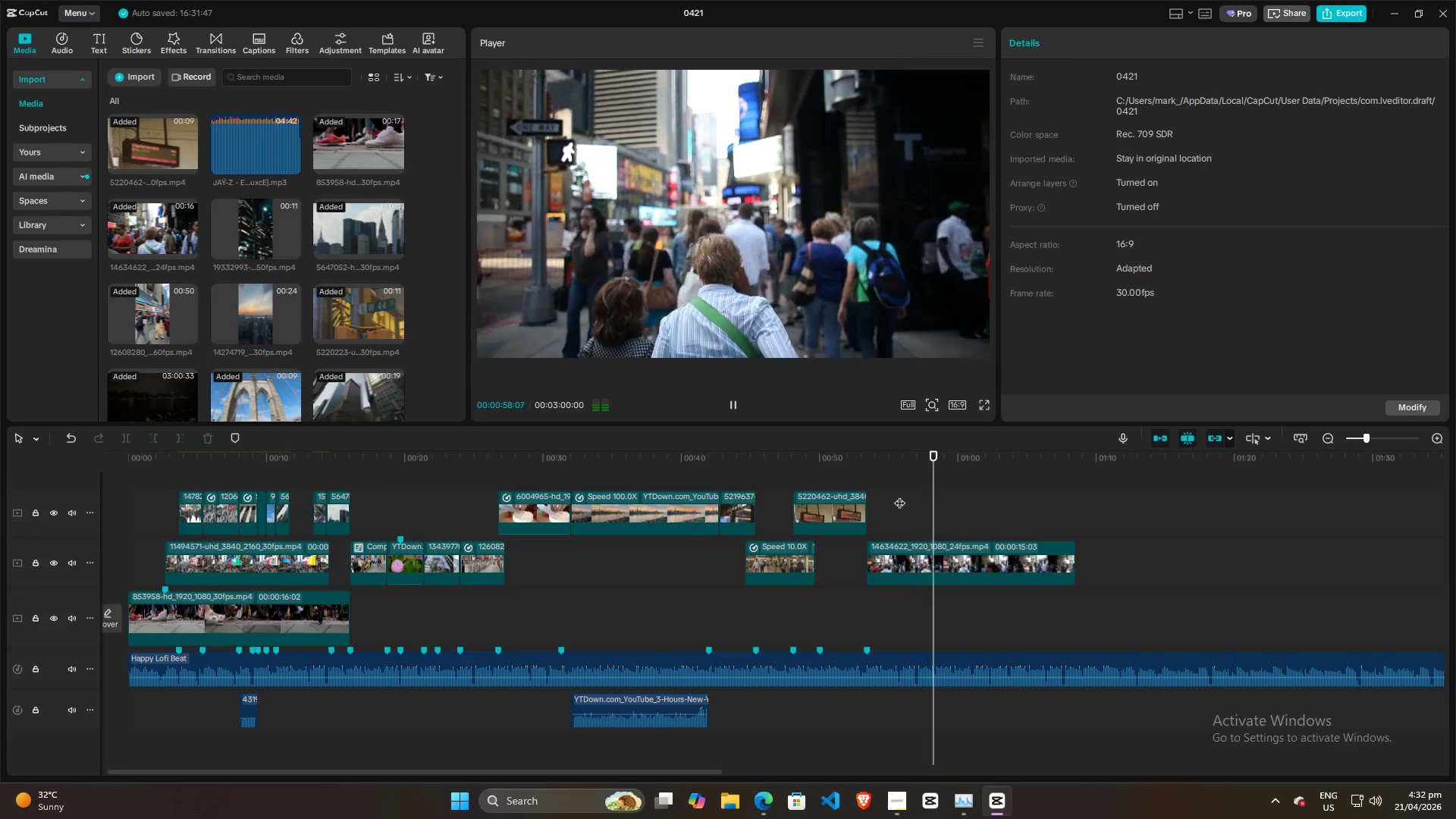 
scroll: coordinate [309, 311], scroll_direction: up, amount: 4.0
 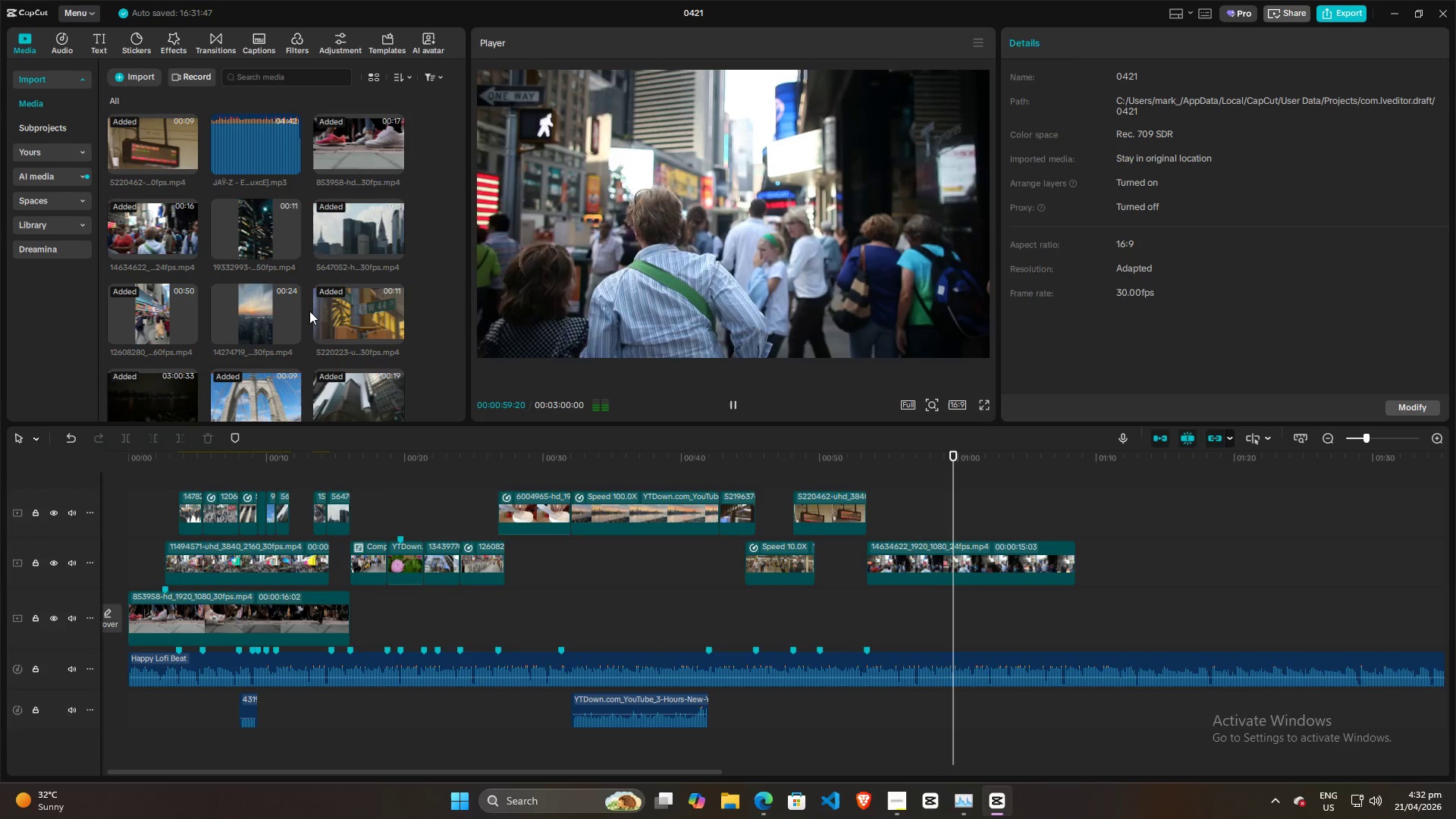 
scroll: coordinate [309, 311], scroll_direction: none, amount: 0.0
 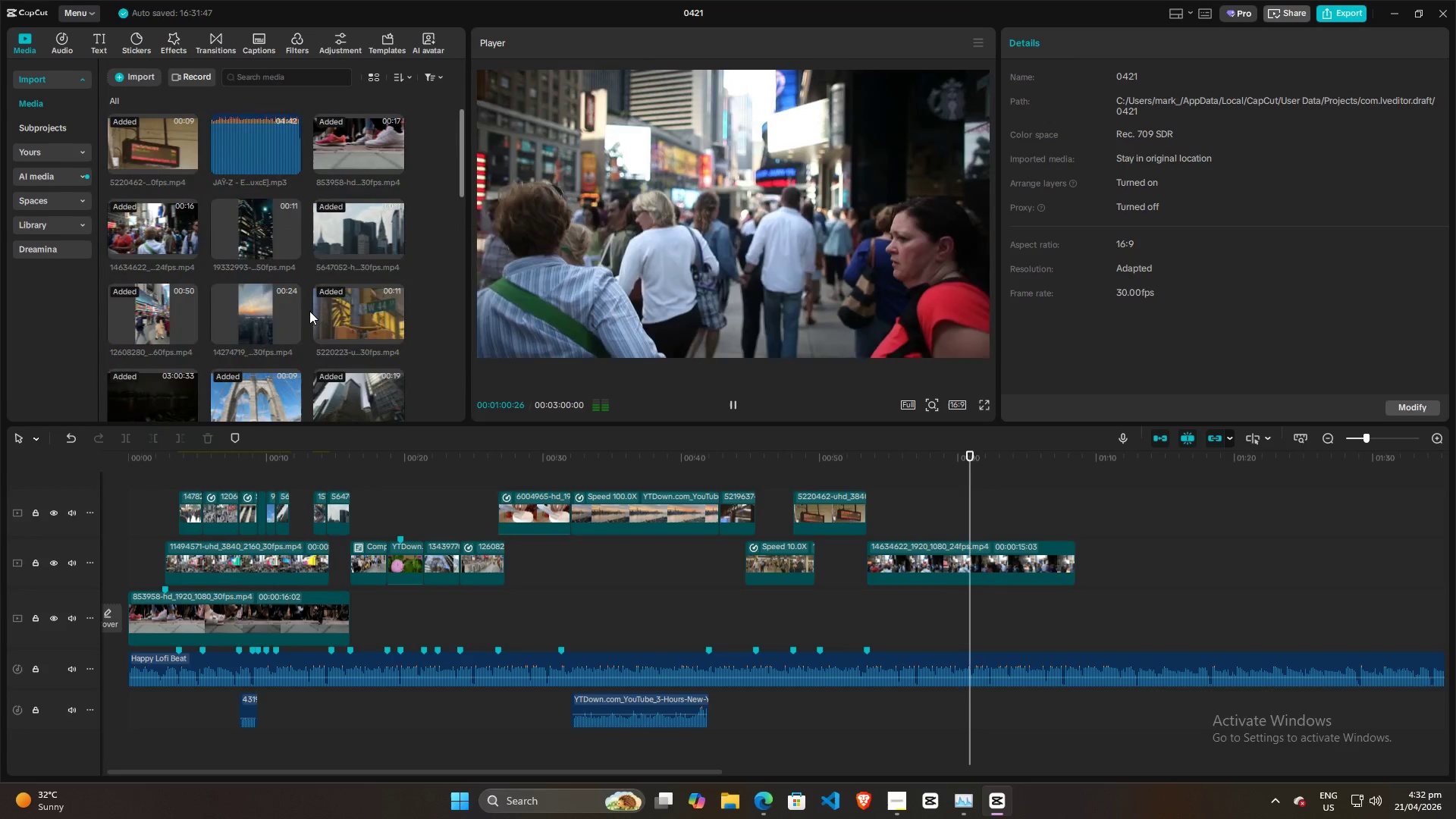 
scroll: coordinate [309, 311], scroll_direction: up, amount: 4.0
 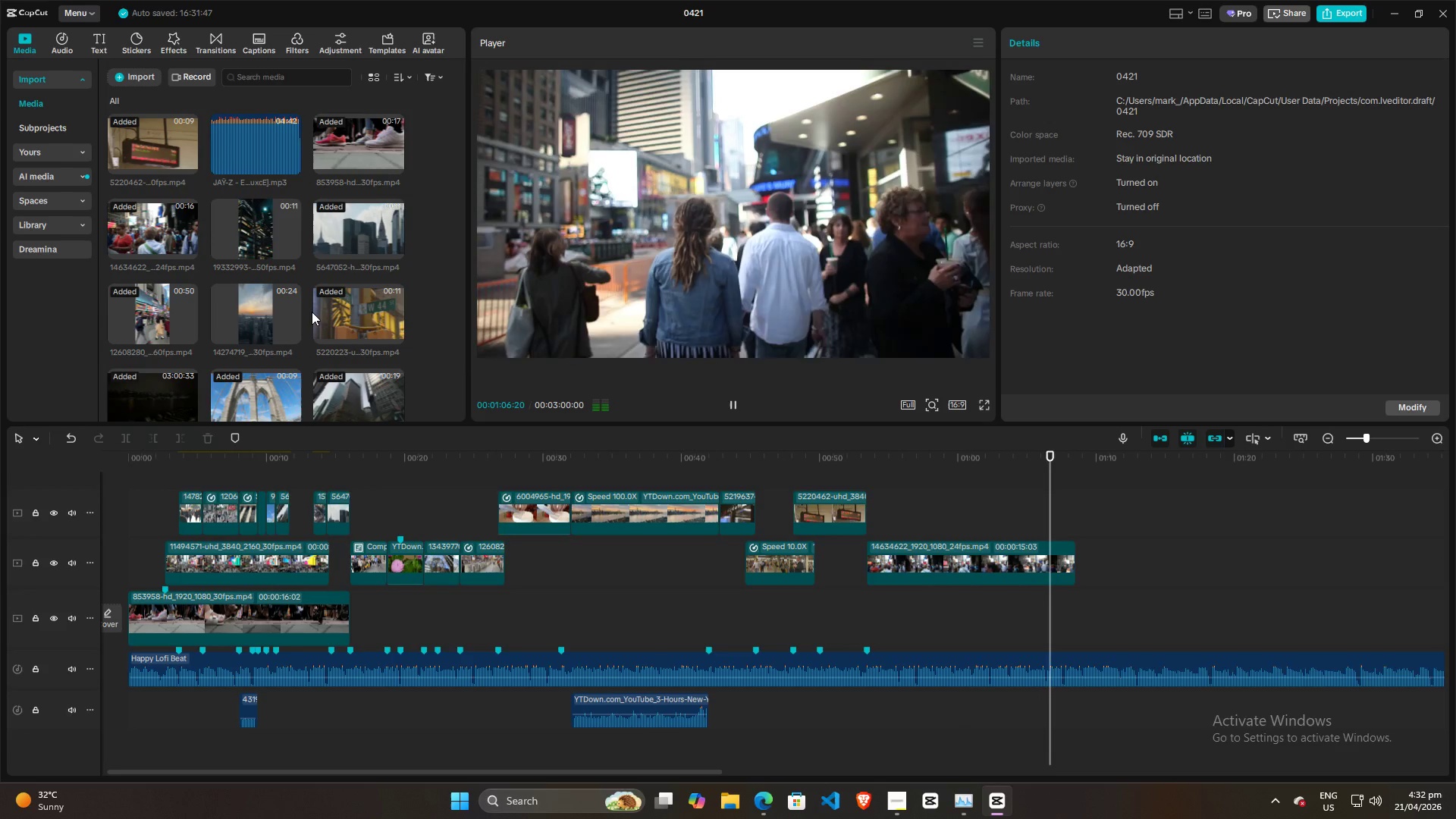 
wait(6.8)
 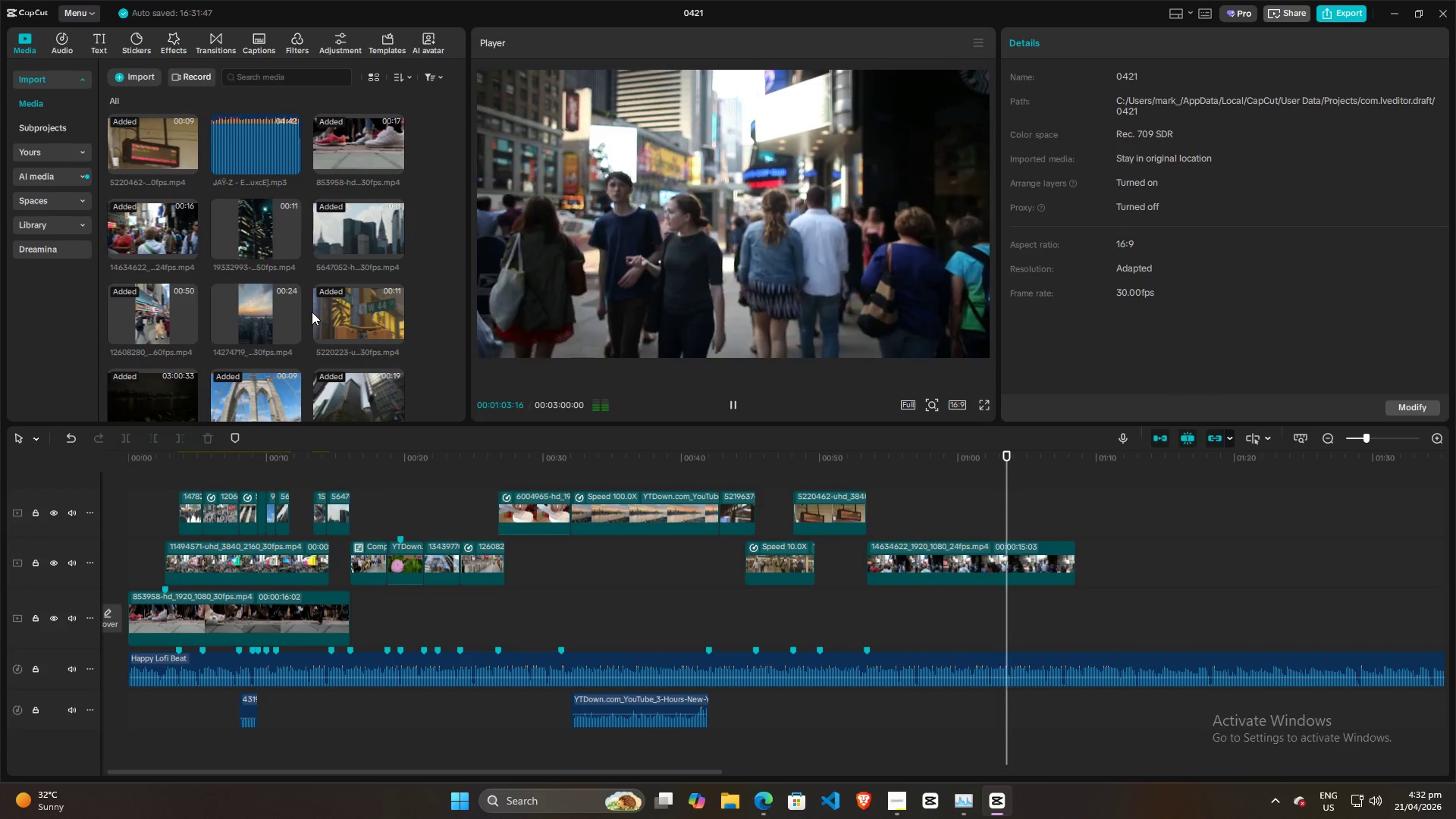 
key(Space)
 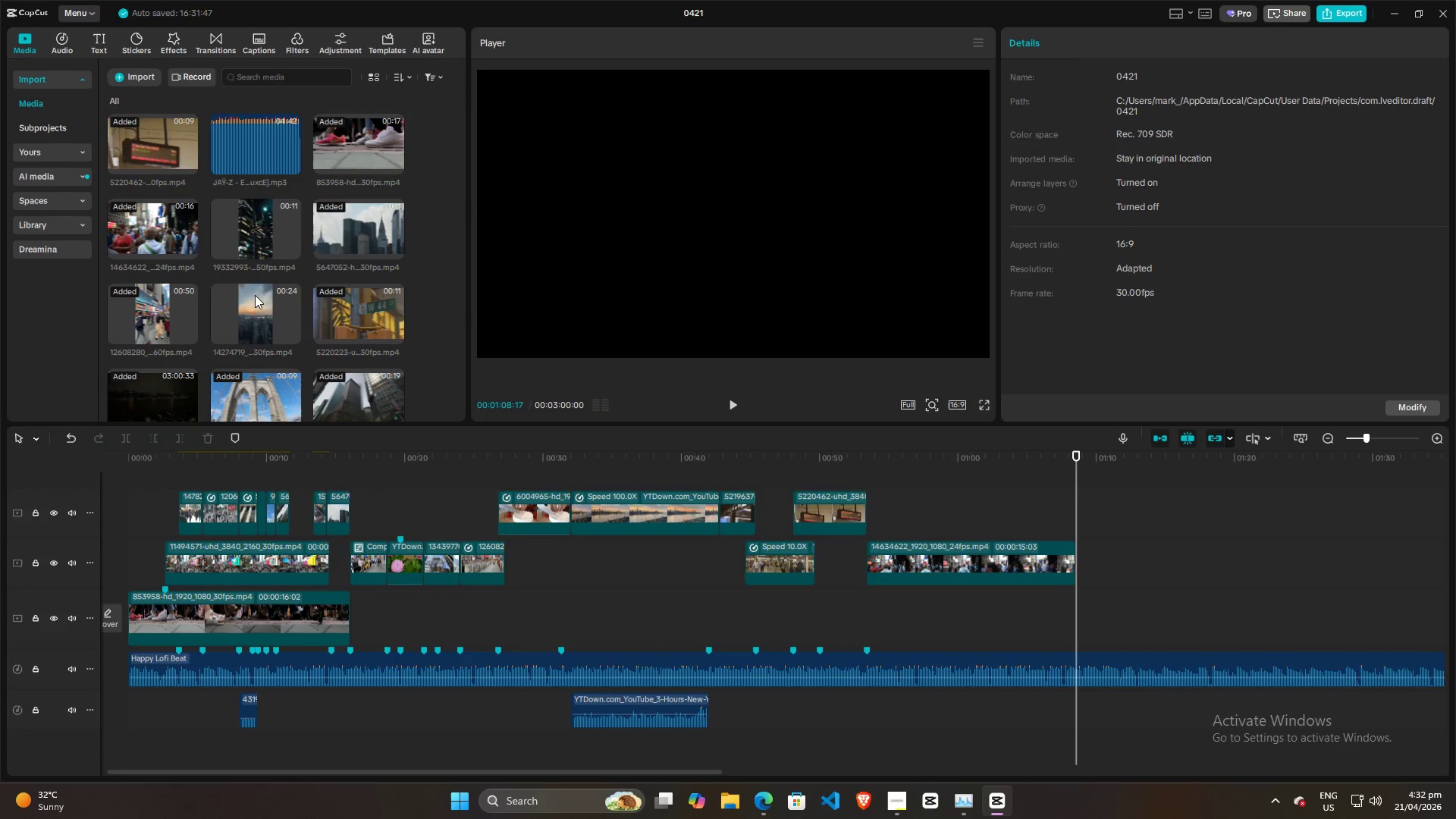 
left_click([261, 307])
 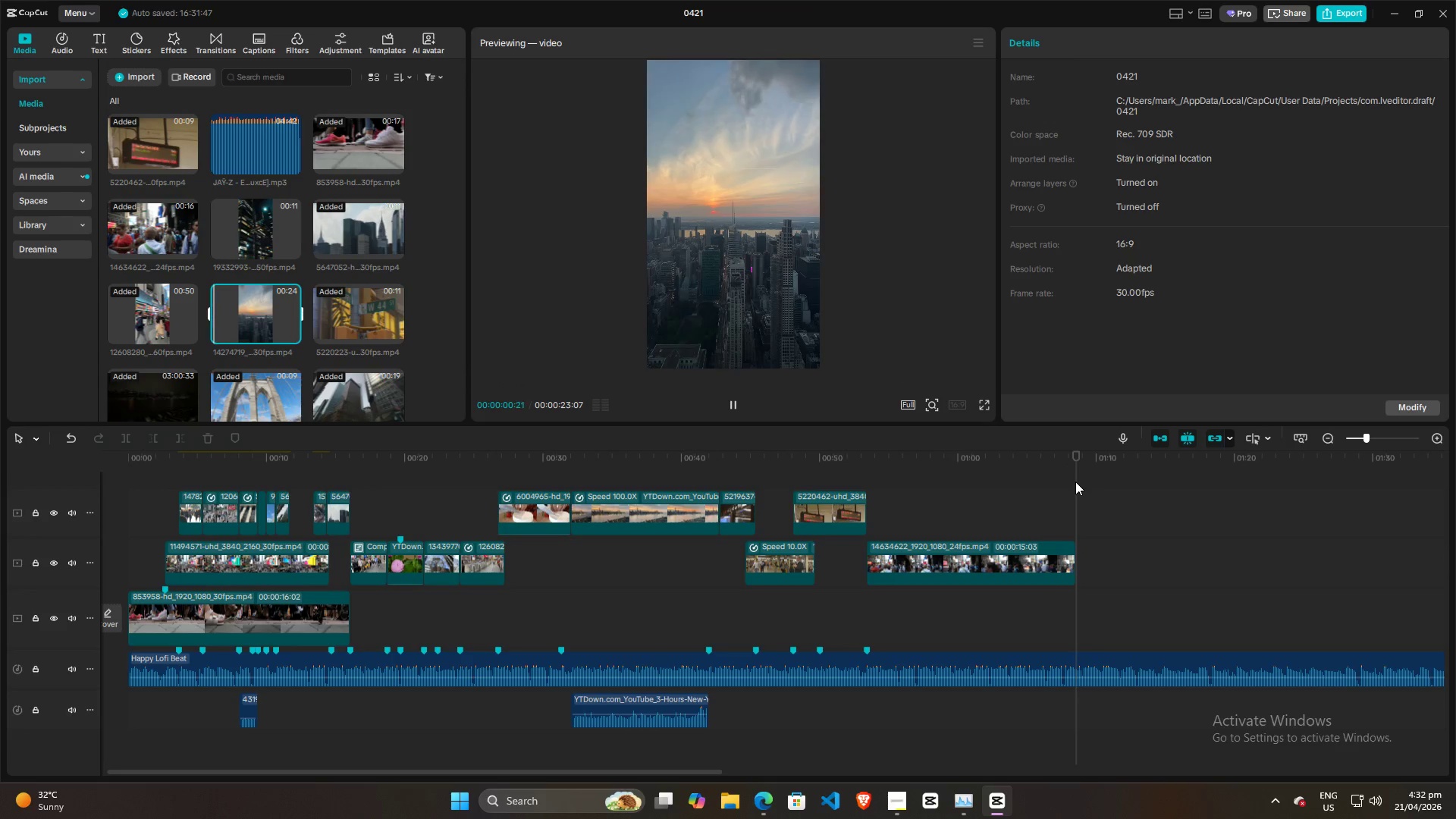 
left_click([1201, 529])
 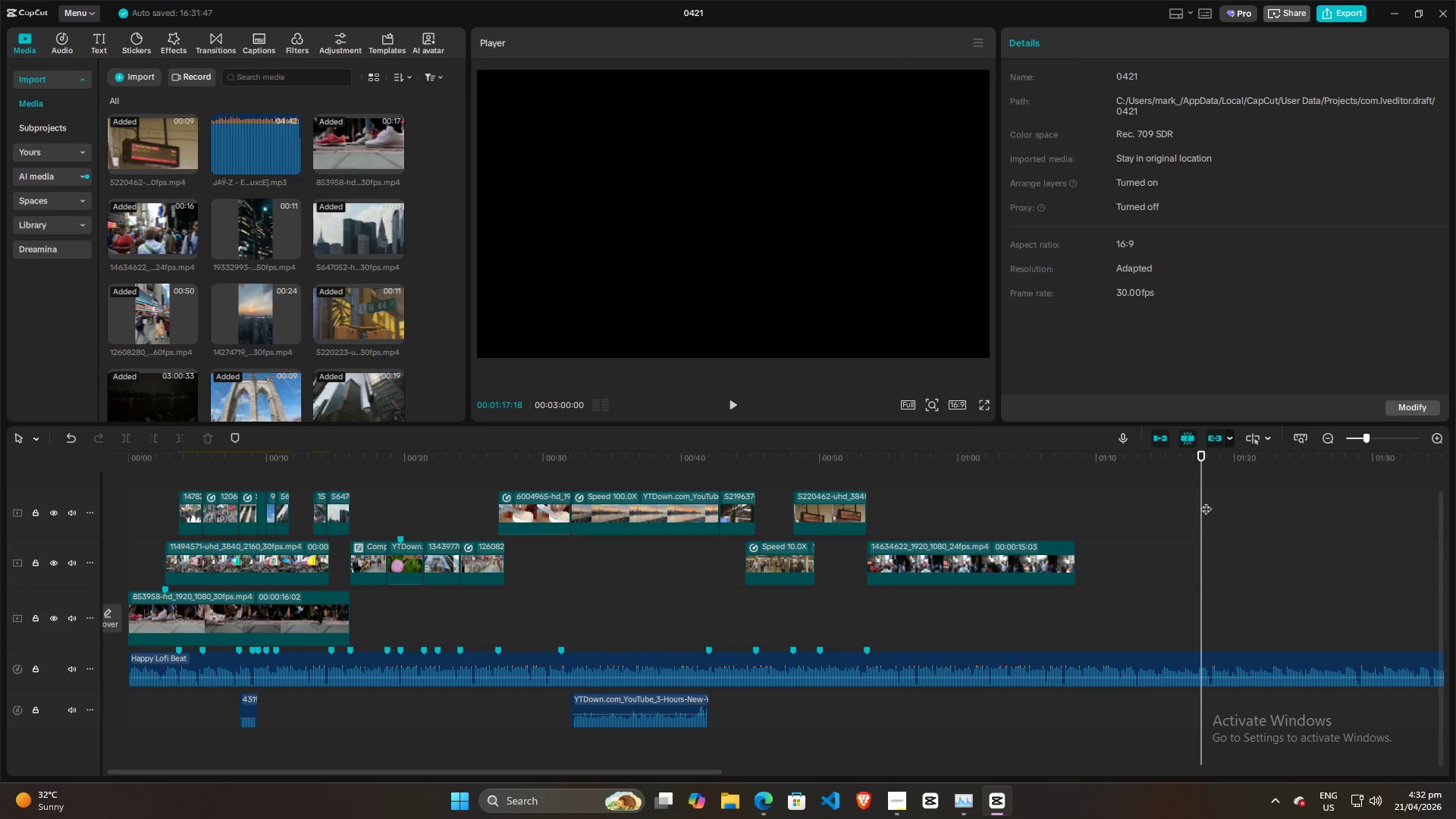 
left_click_drag(start_coordinate=[1202, 500], to_coordinate=[885, 510])
 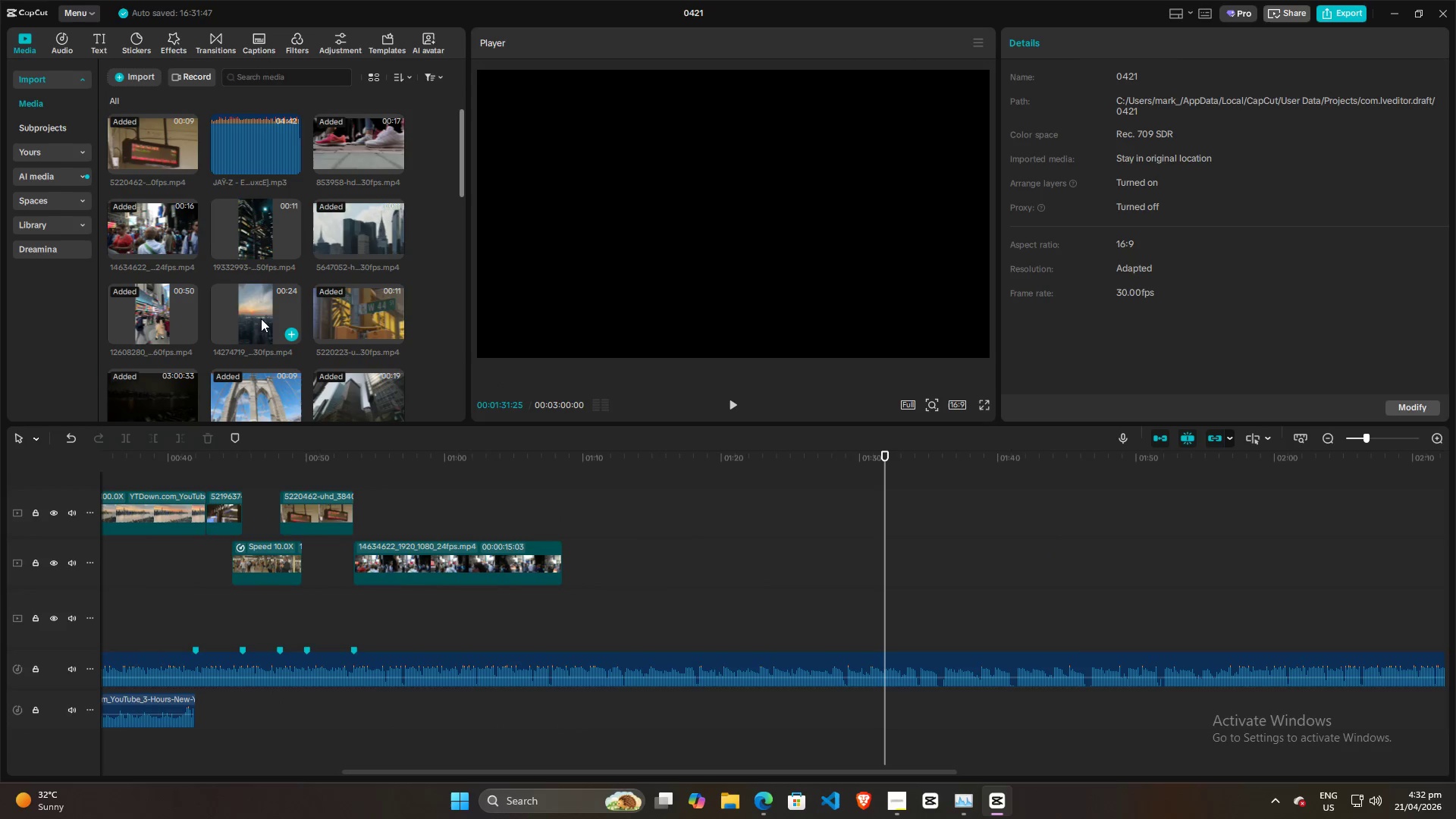 
left_click([240, 302])
 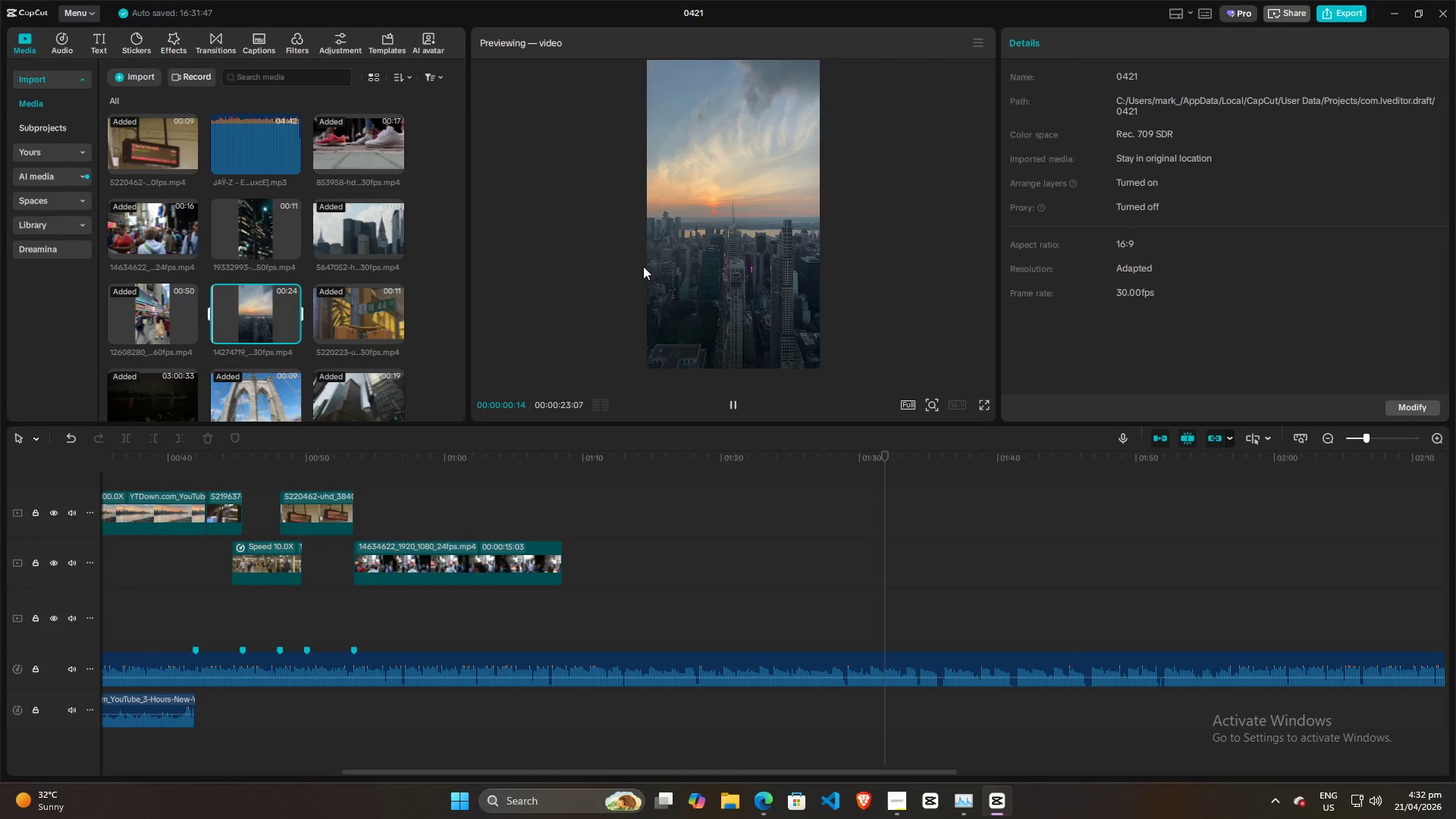 
left_click([768, 266])
 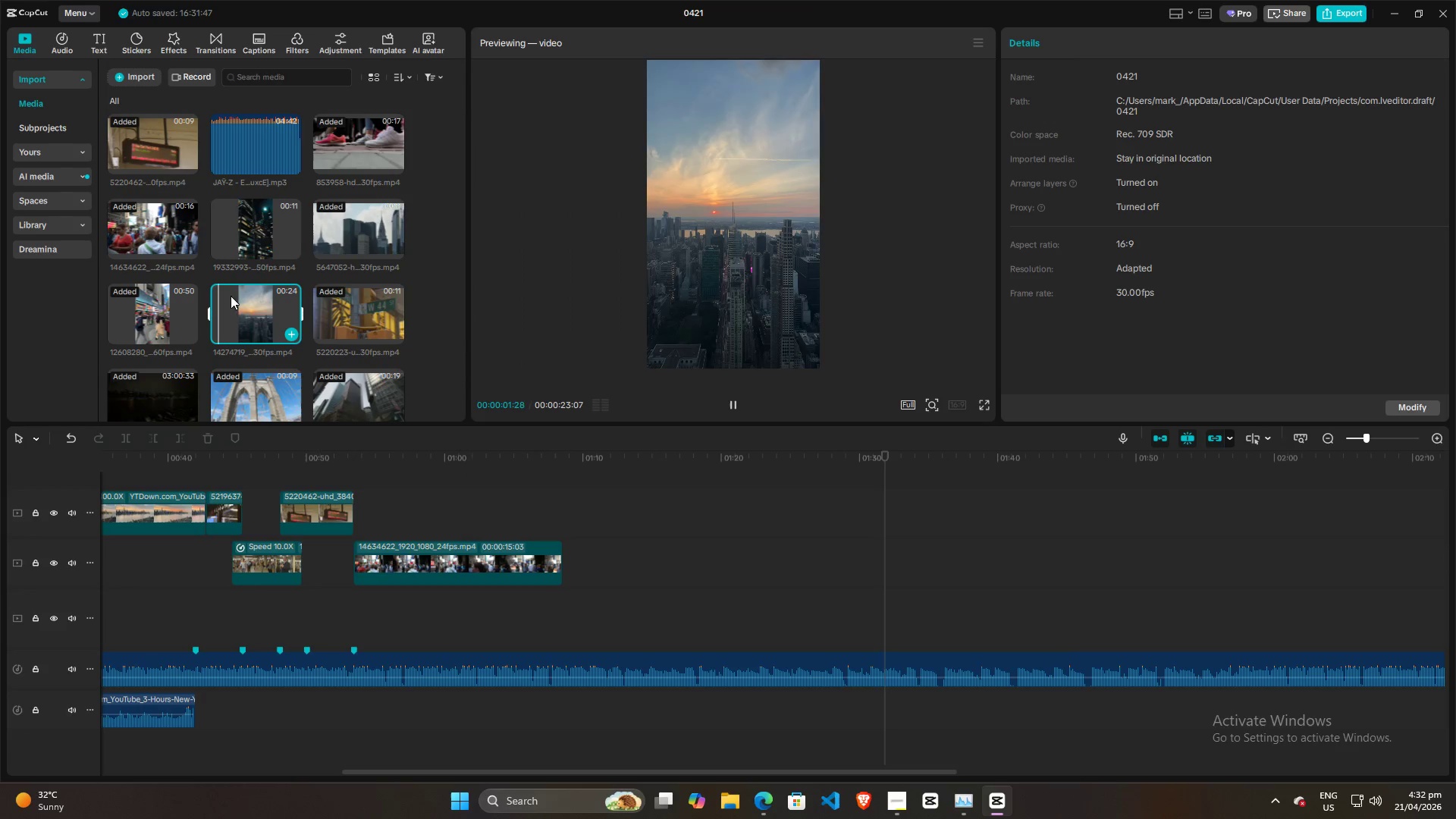 
left_click_drag(start_coordinate=[256, 330], to_coordinate=[242, 309])
 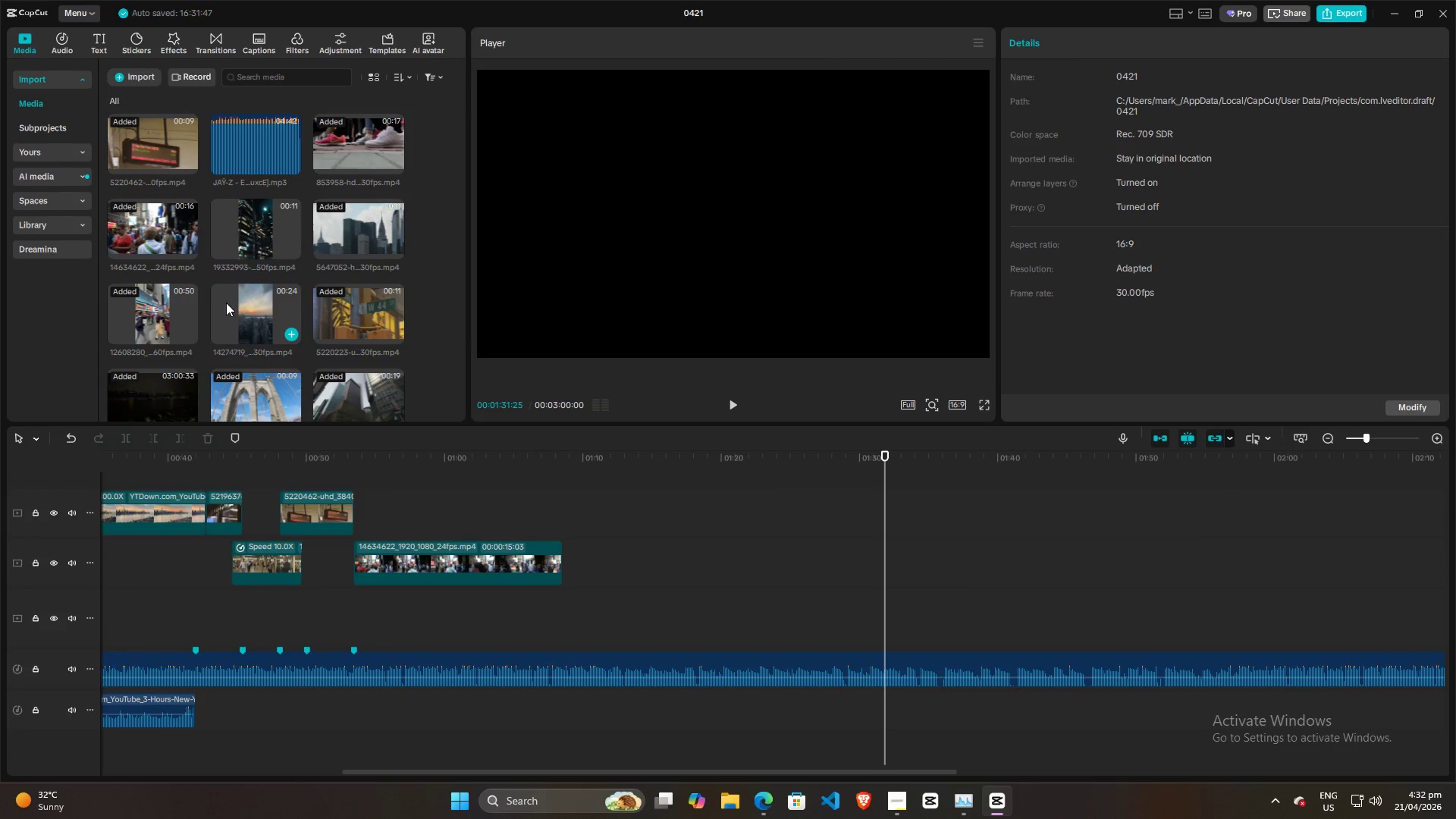 
left_click_drag(start_coordinate=[229, 303], to_coordinate=[922, 542])
 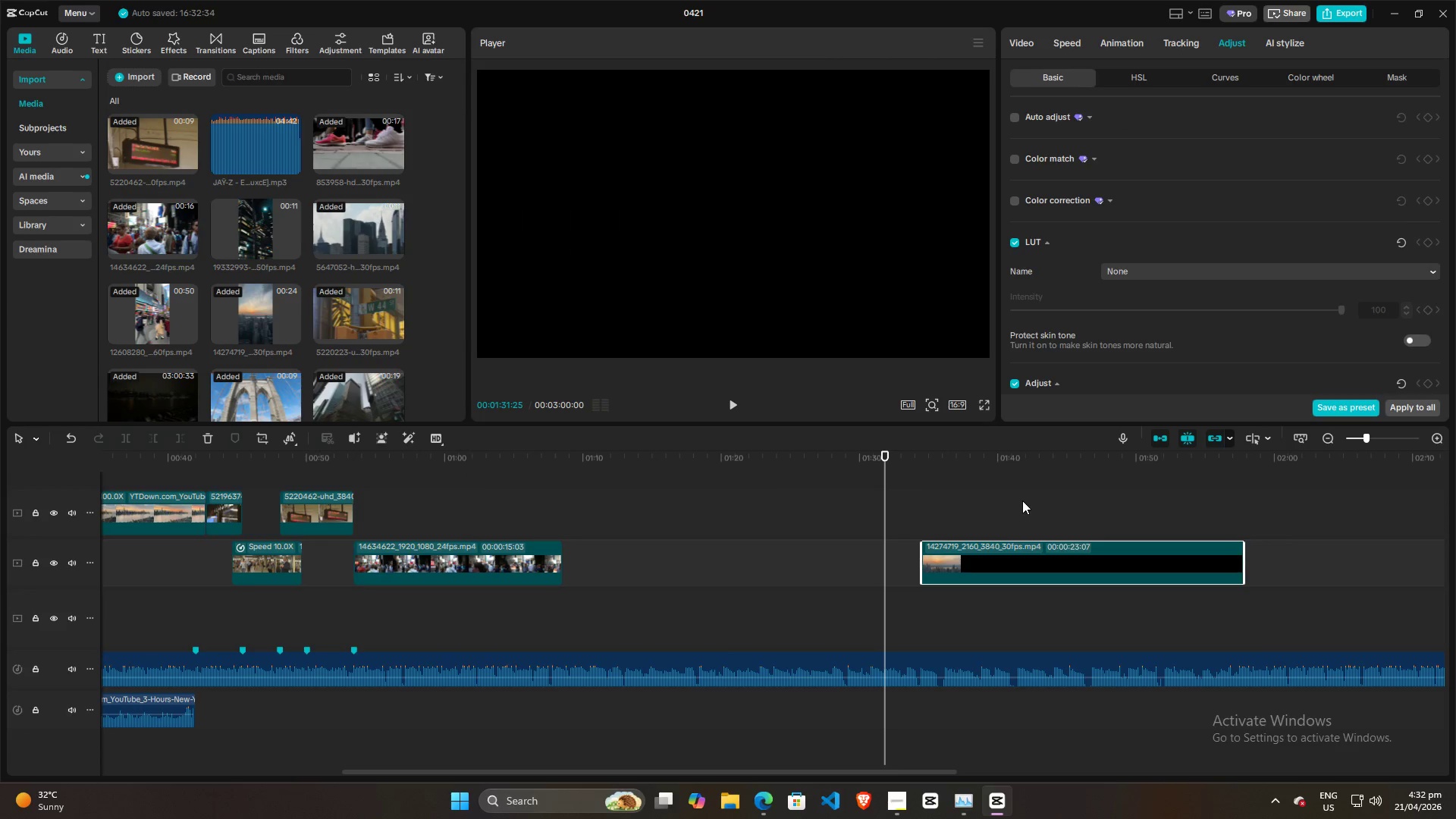 
left_click([915, 486])
 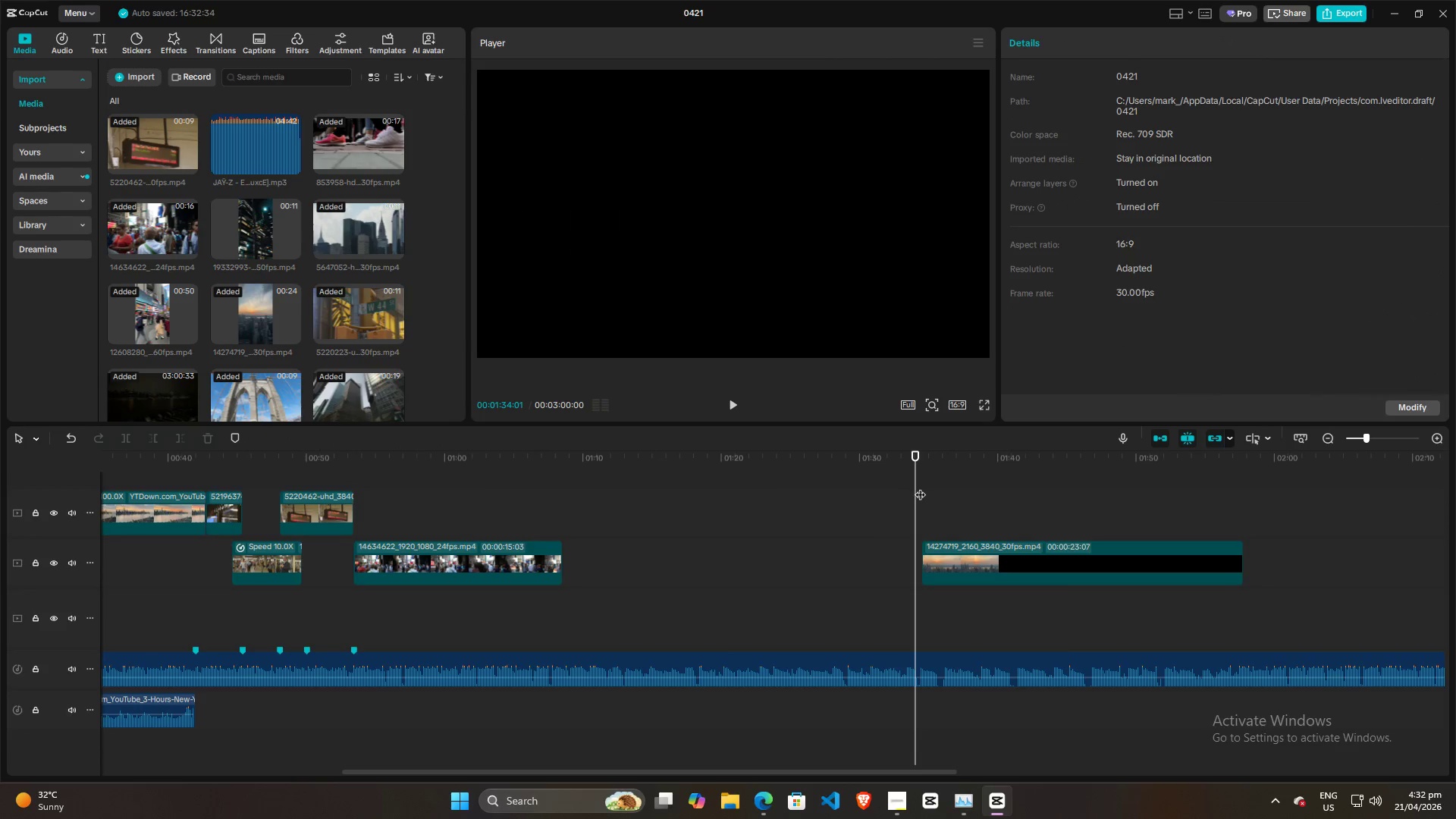 
key(Space)
 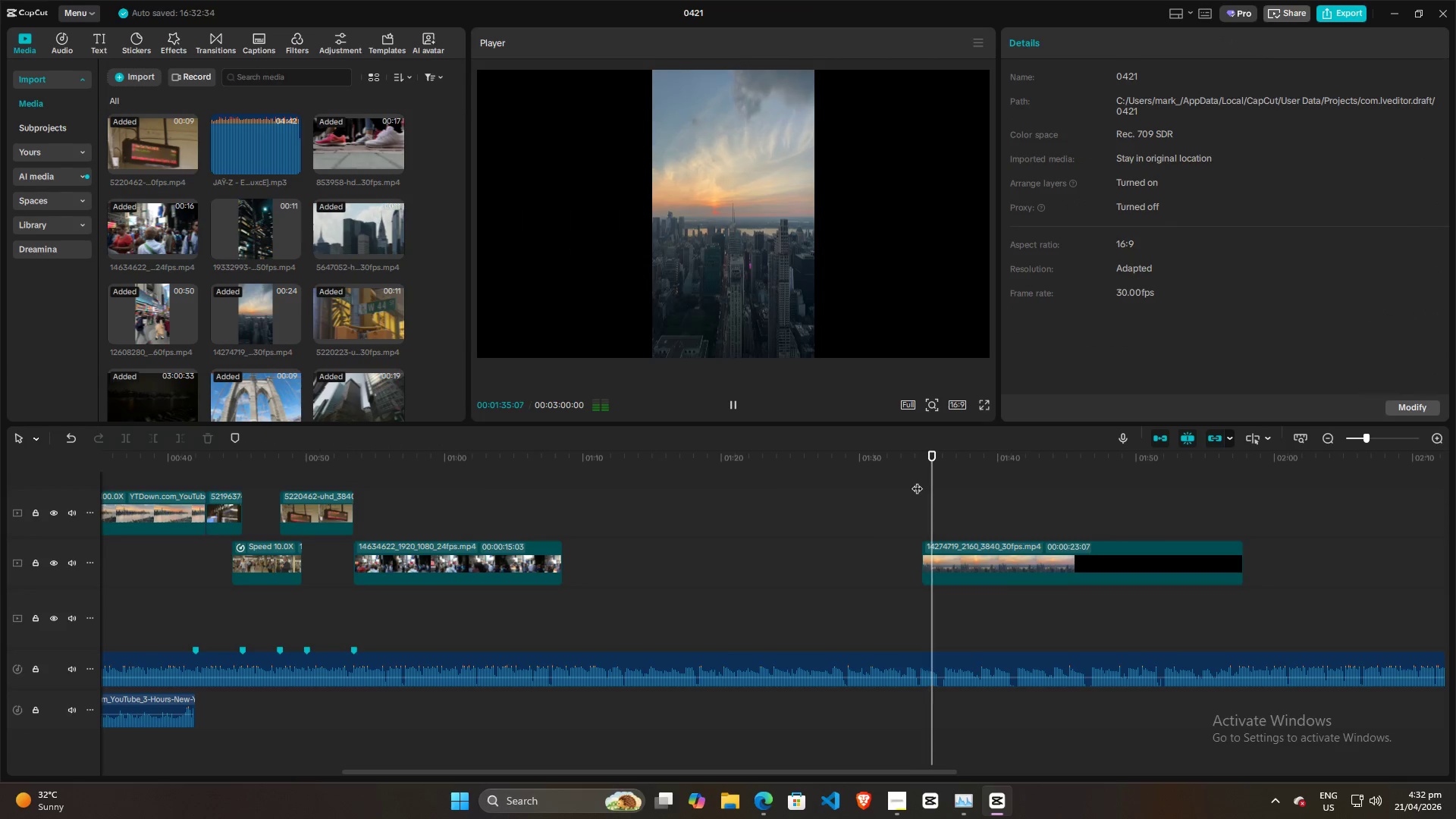 
left_click([750, 243])
 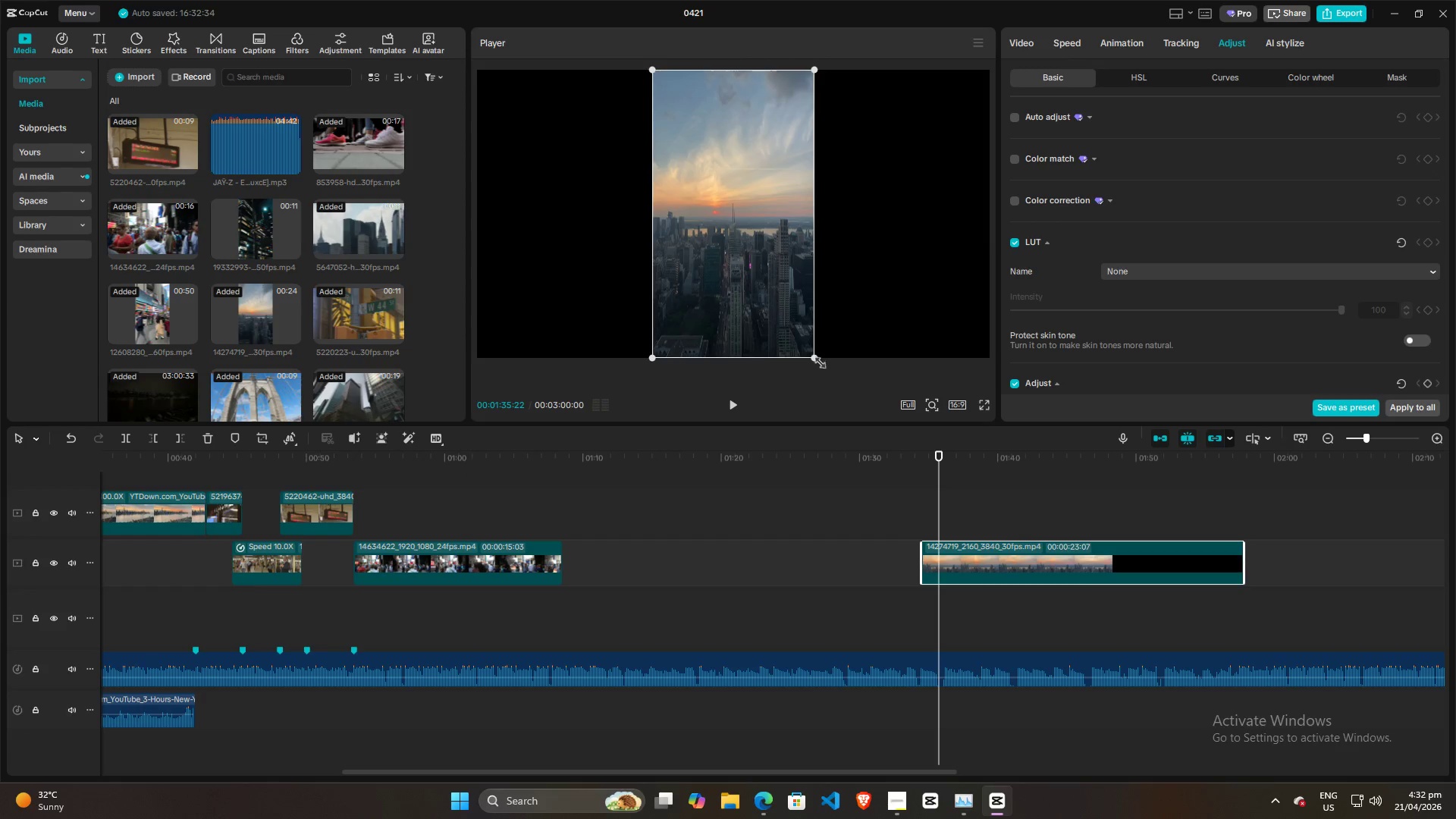 
left_click_drag(start_coordinate=[811, 358], to_coordinate=[1433, 604])
 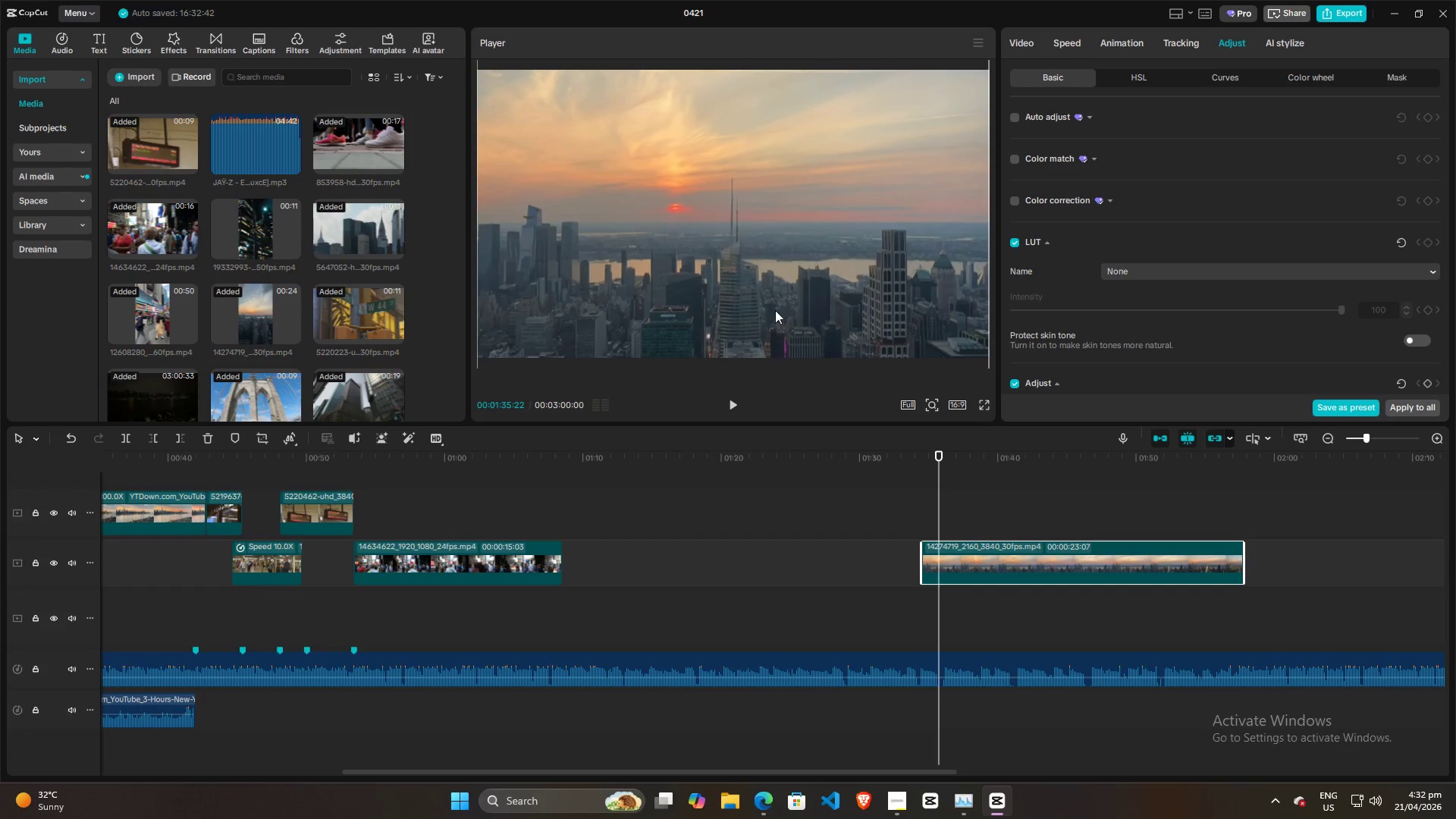 
left_click_drag(start_coordinate=[759, 298], to_coordinate=[762, 219])
 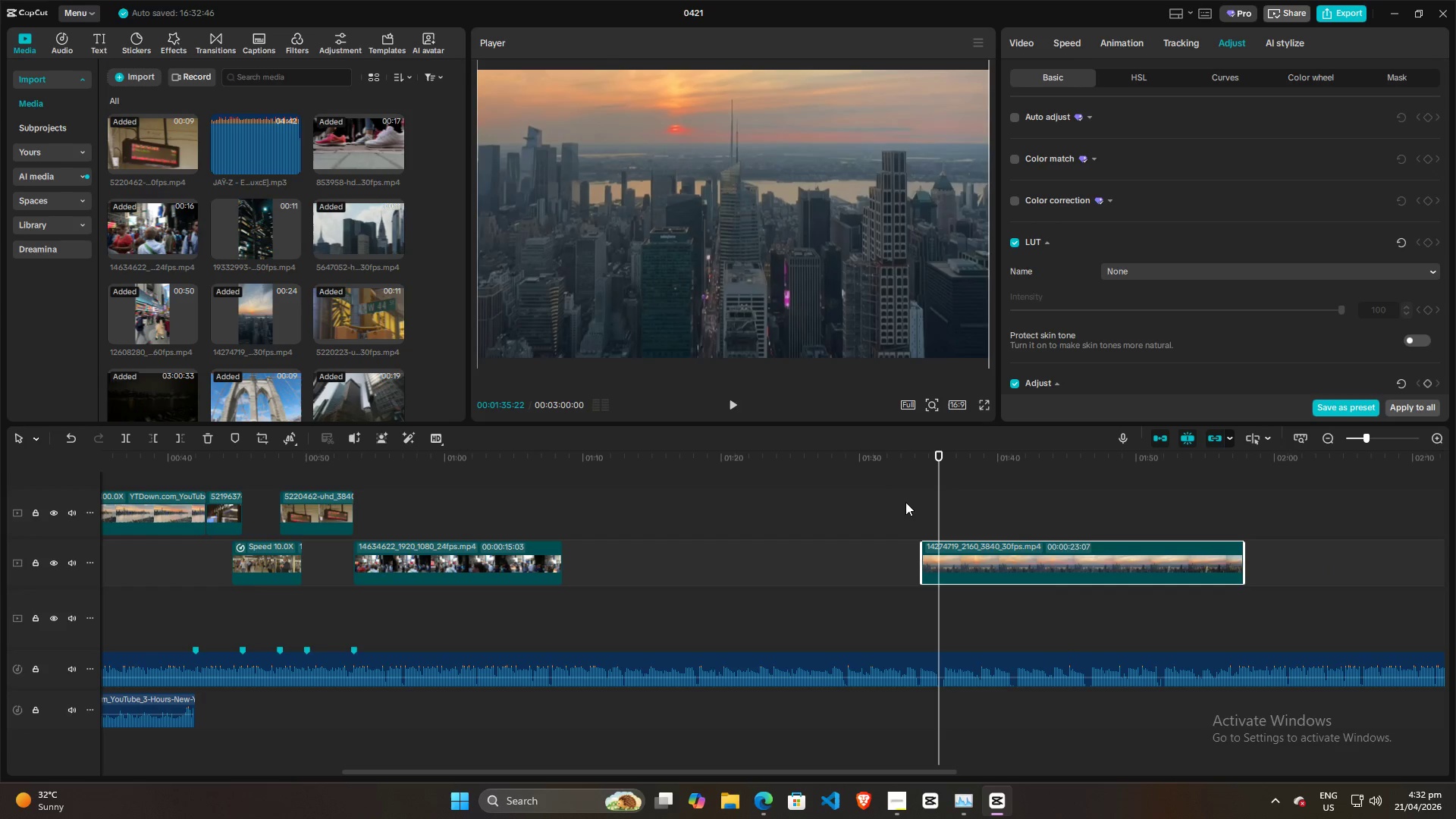 
key(Space)
 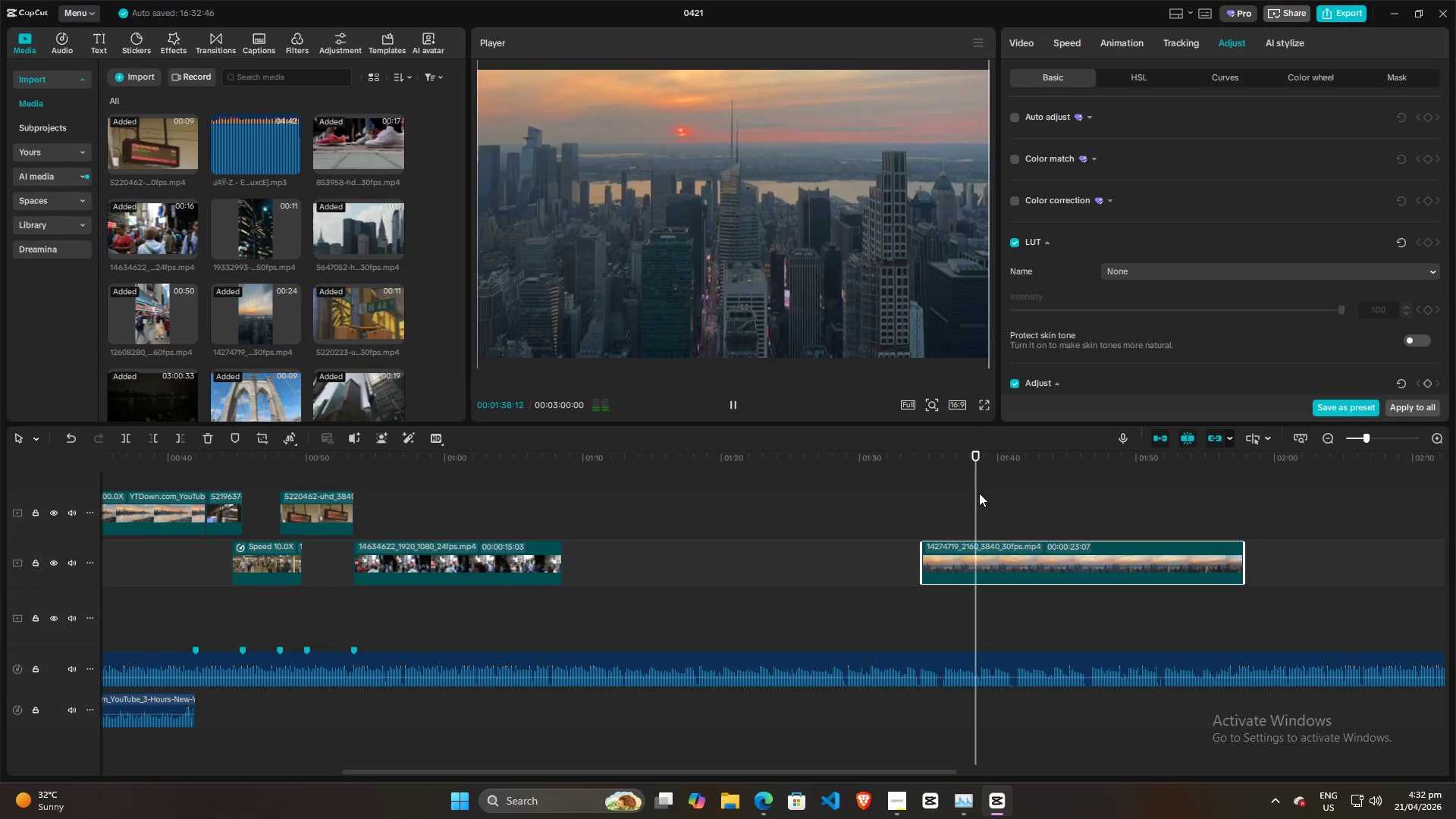 
left_click_drag(start_coordinate=[1244, 557], to_coordinate=[1406, 558])
 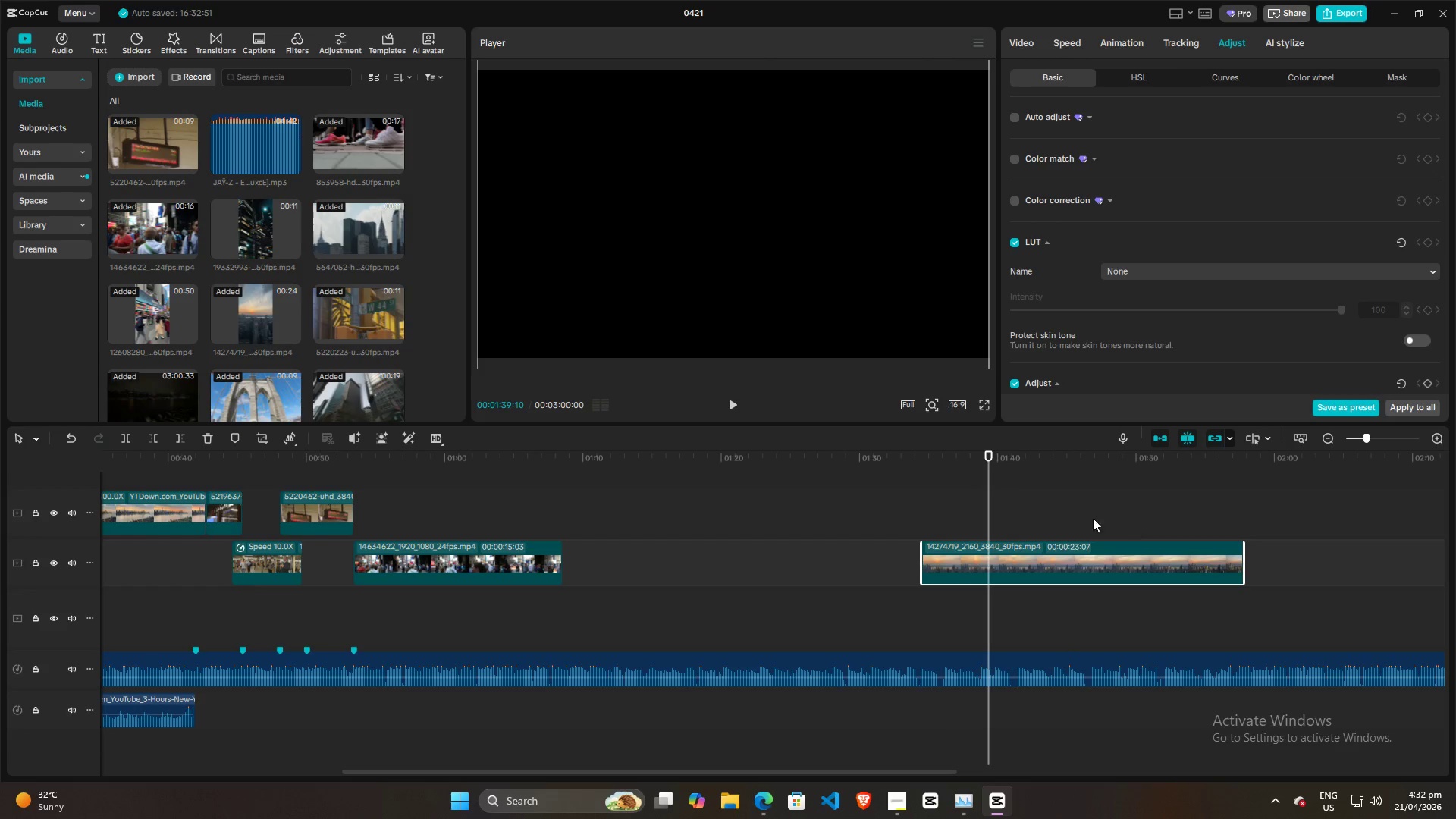 
key(Space)
 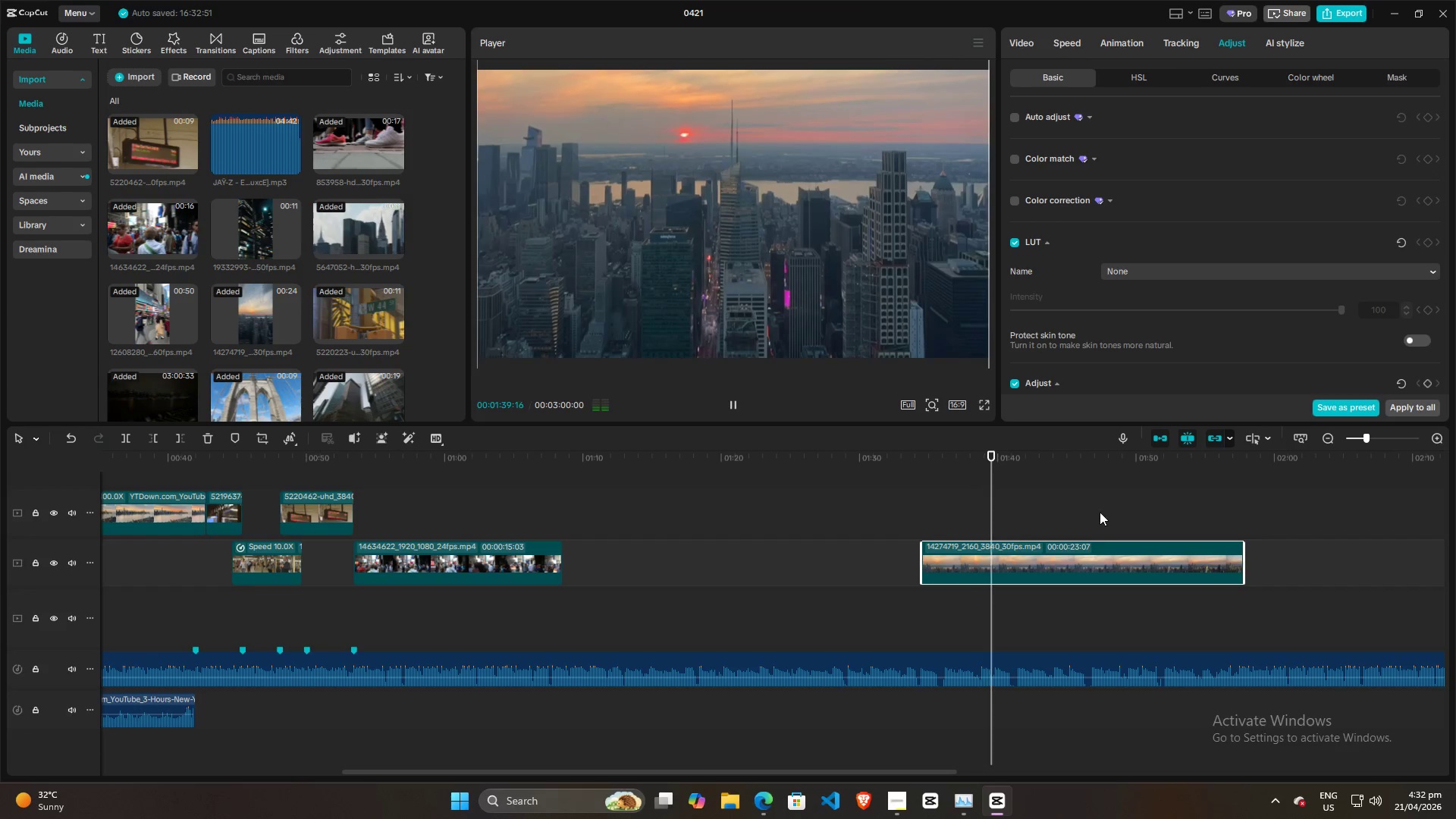 
left_click([1122, 507])
 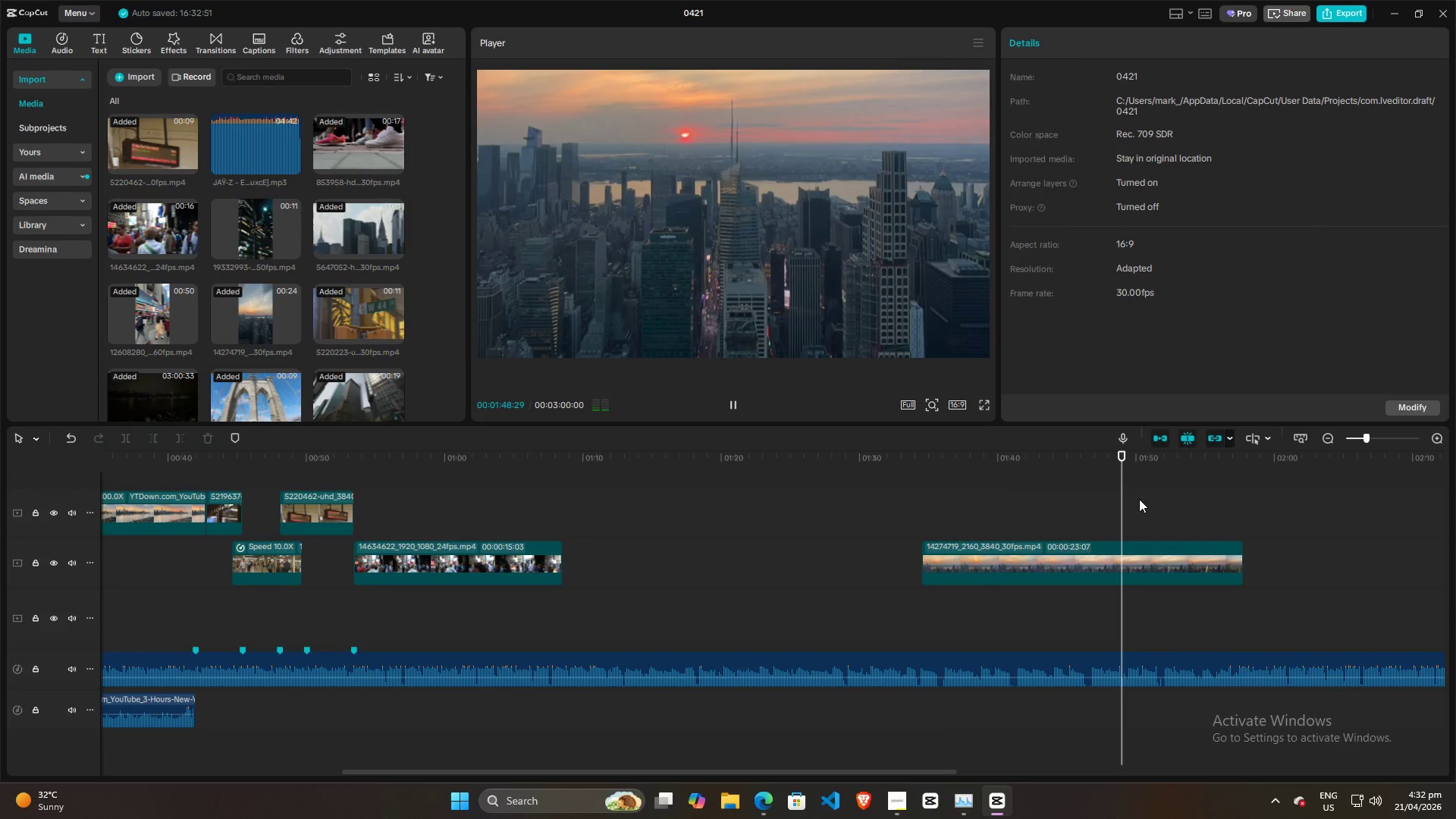 
left_click([1157, 495])
 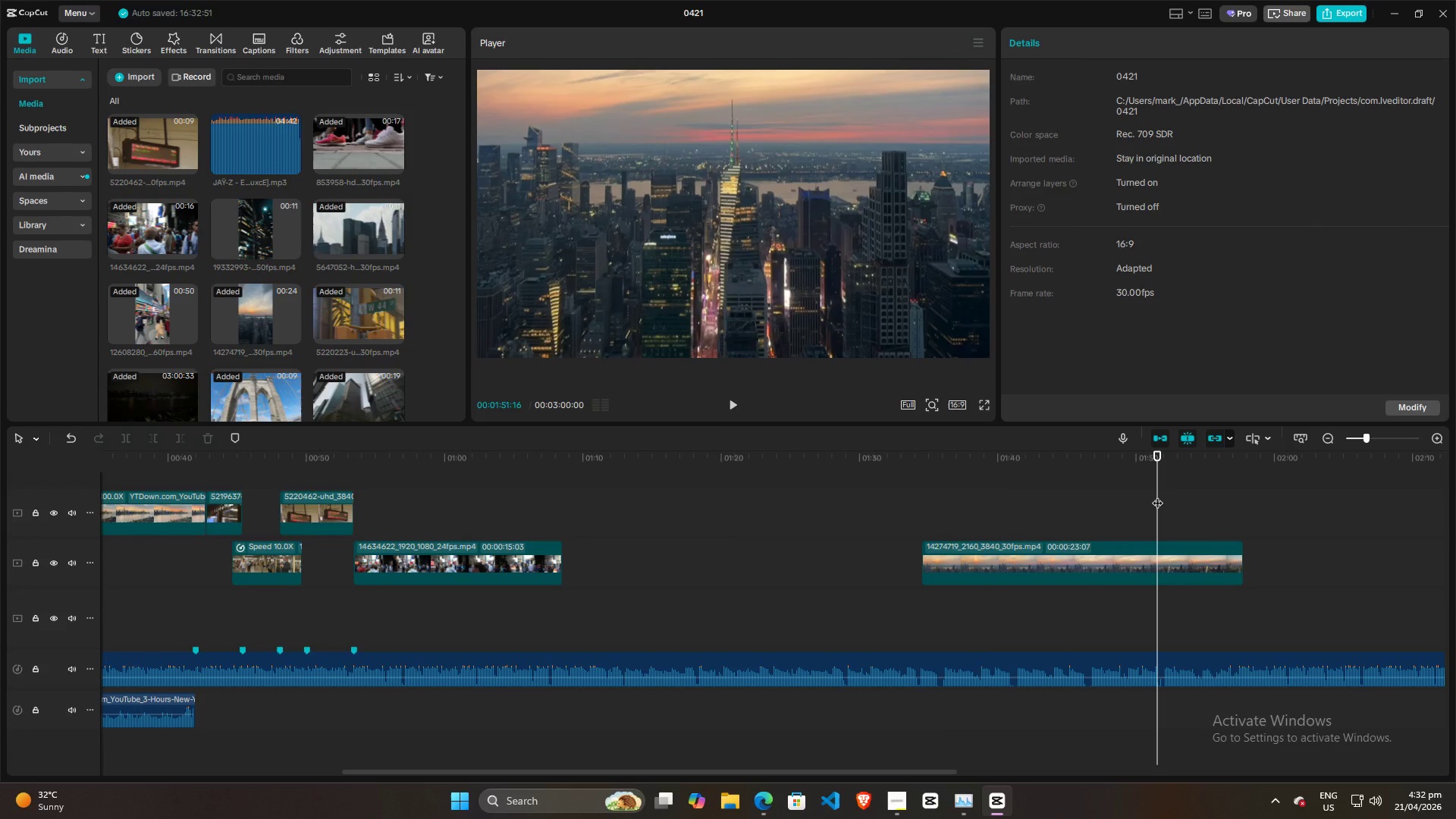 
key(Space)
 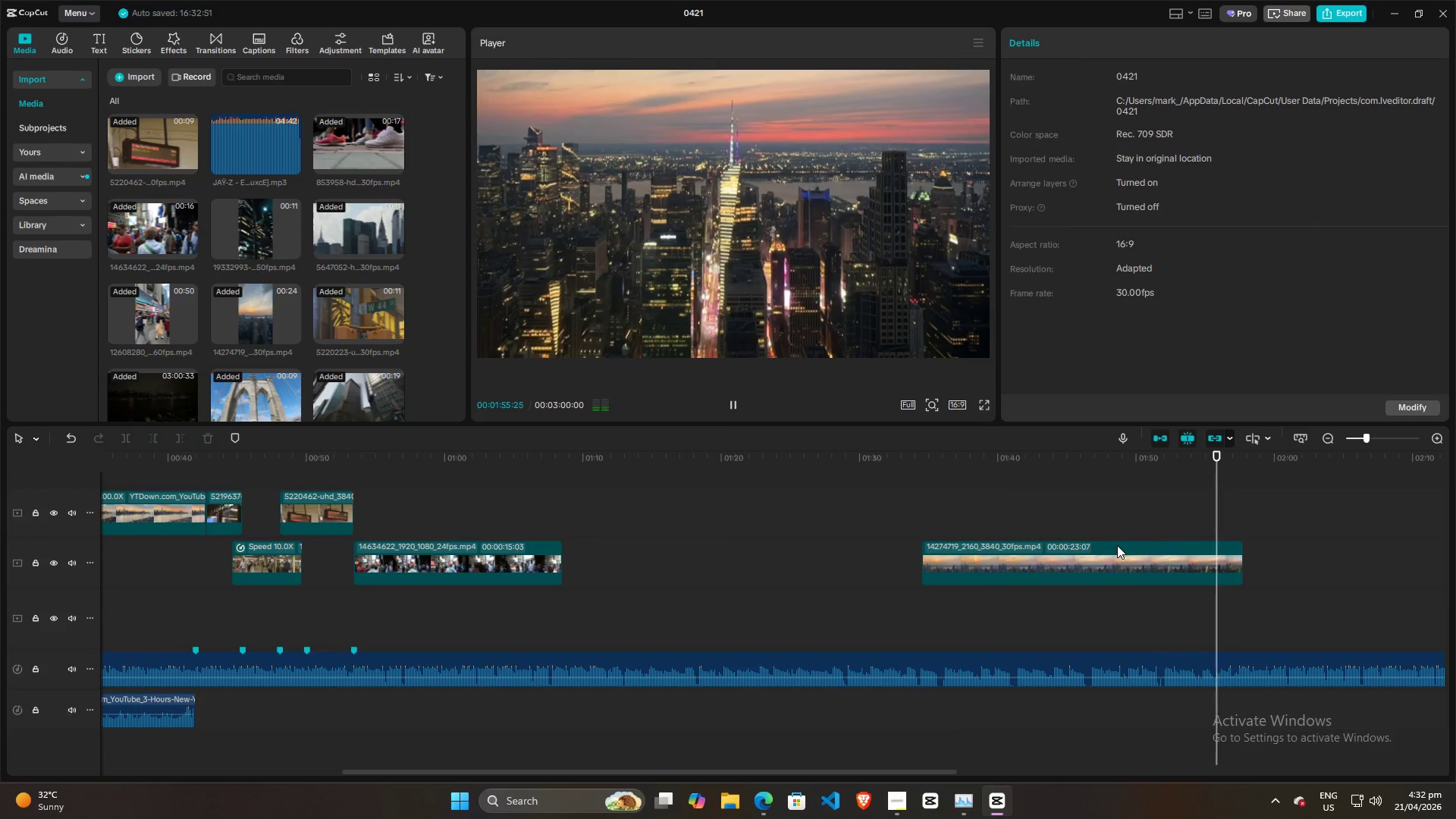 
wait(5.89)
 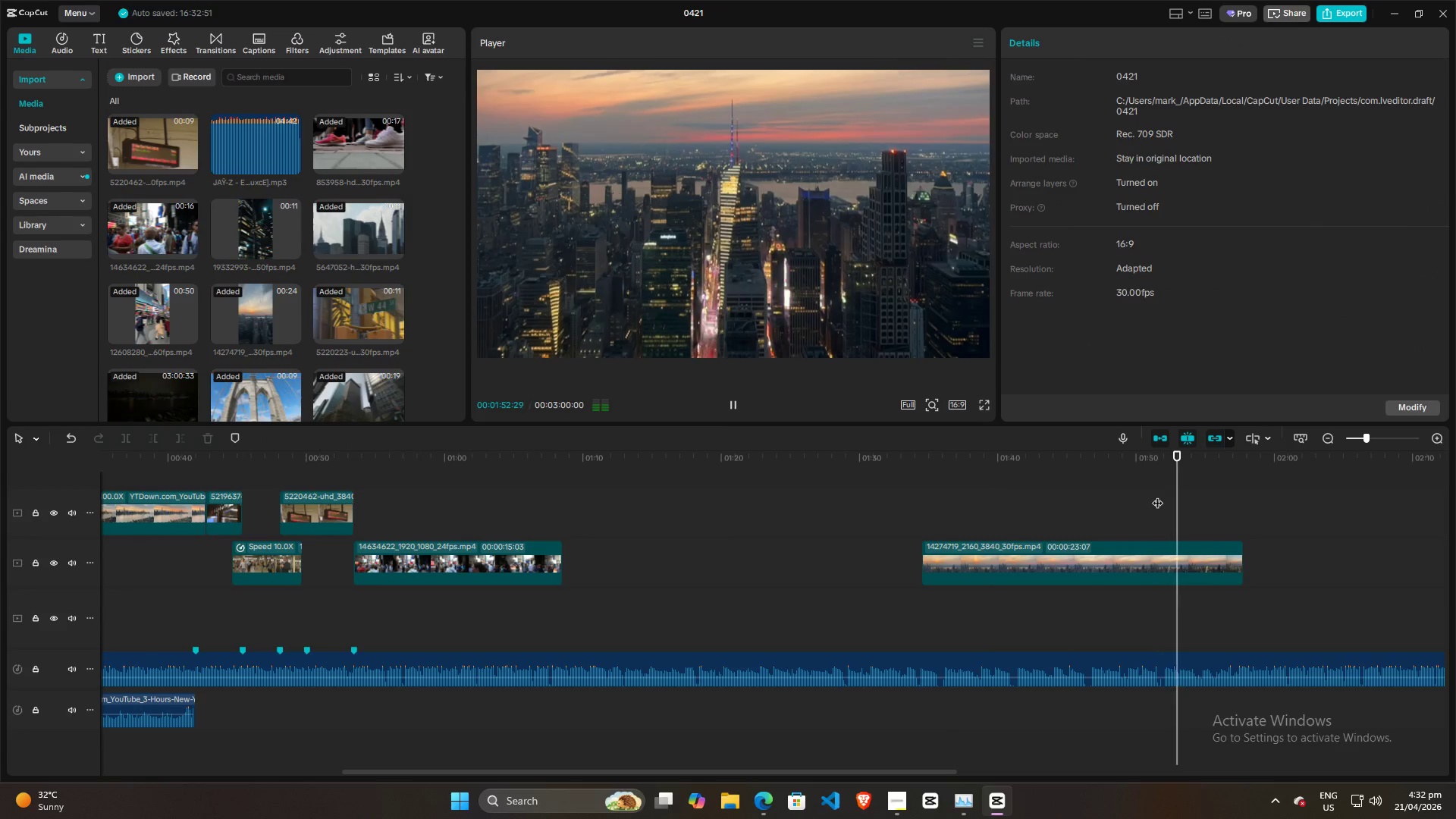 
key(Space)
 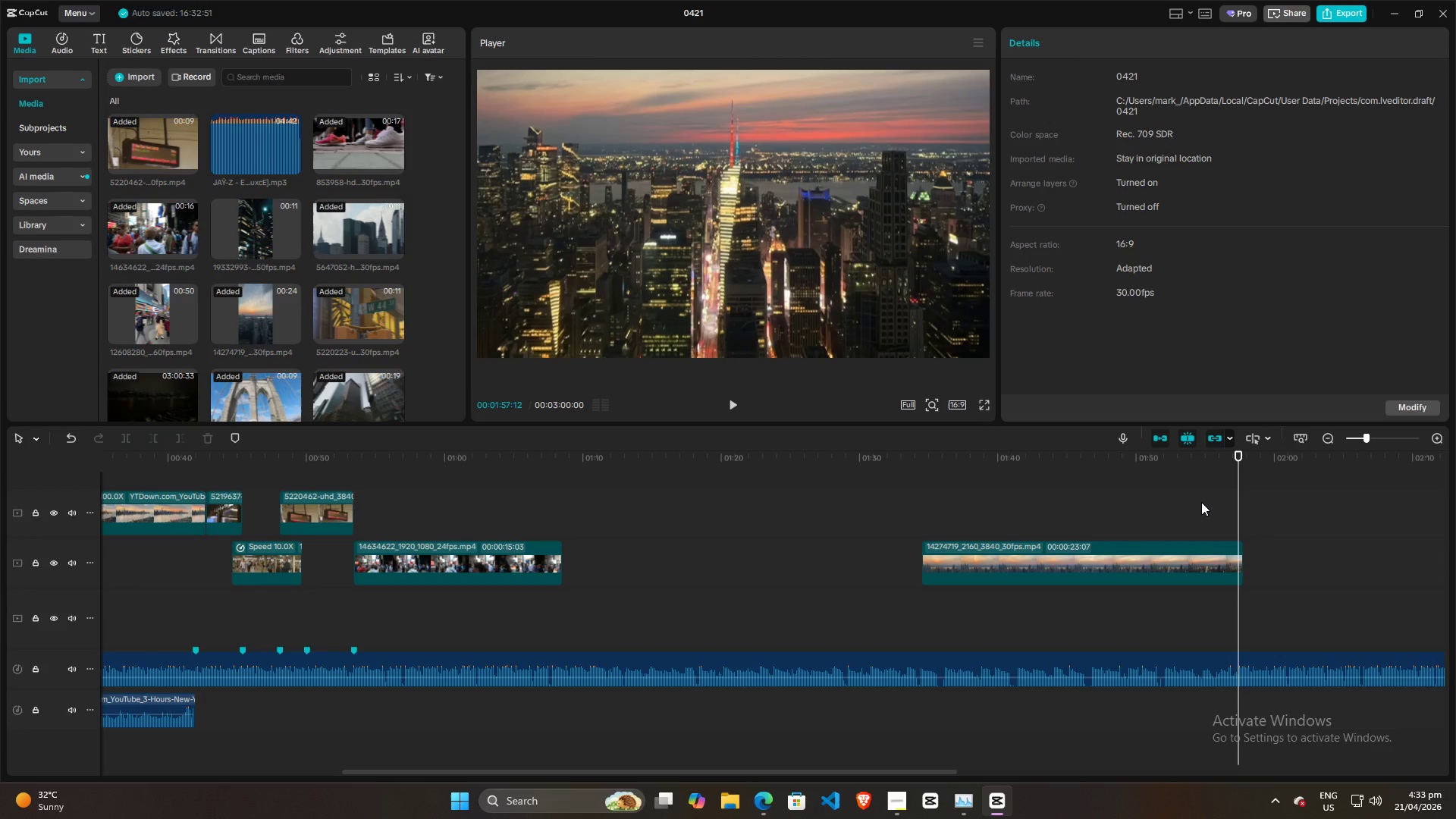 
left_click([1201, 502])
 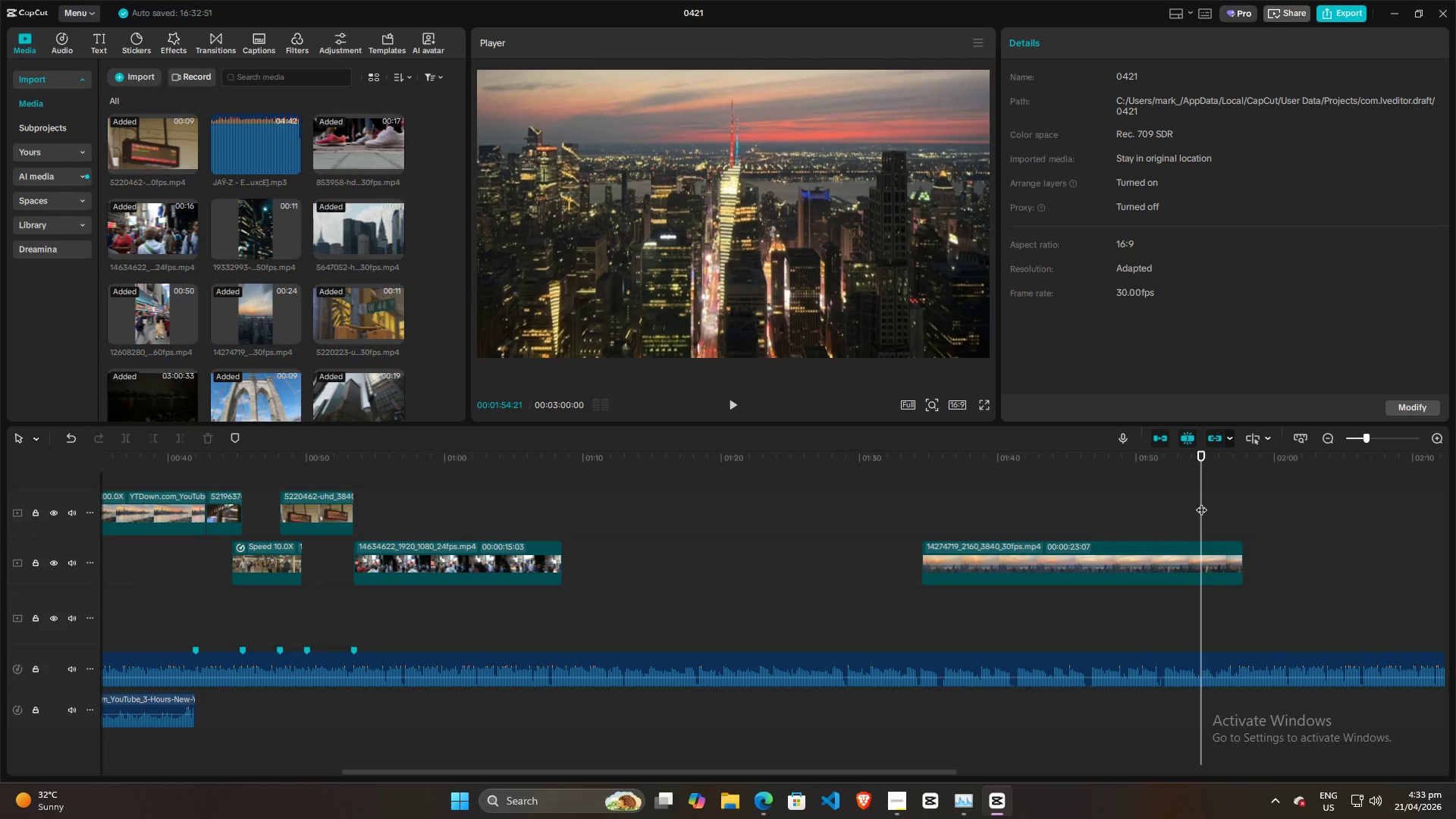 
key(Space)
 